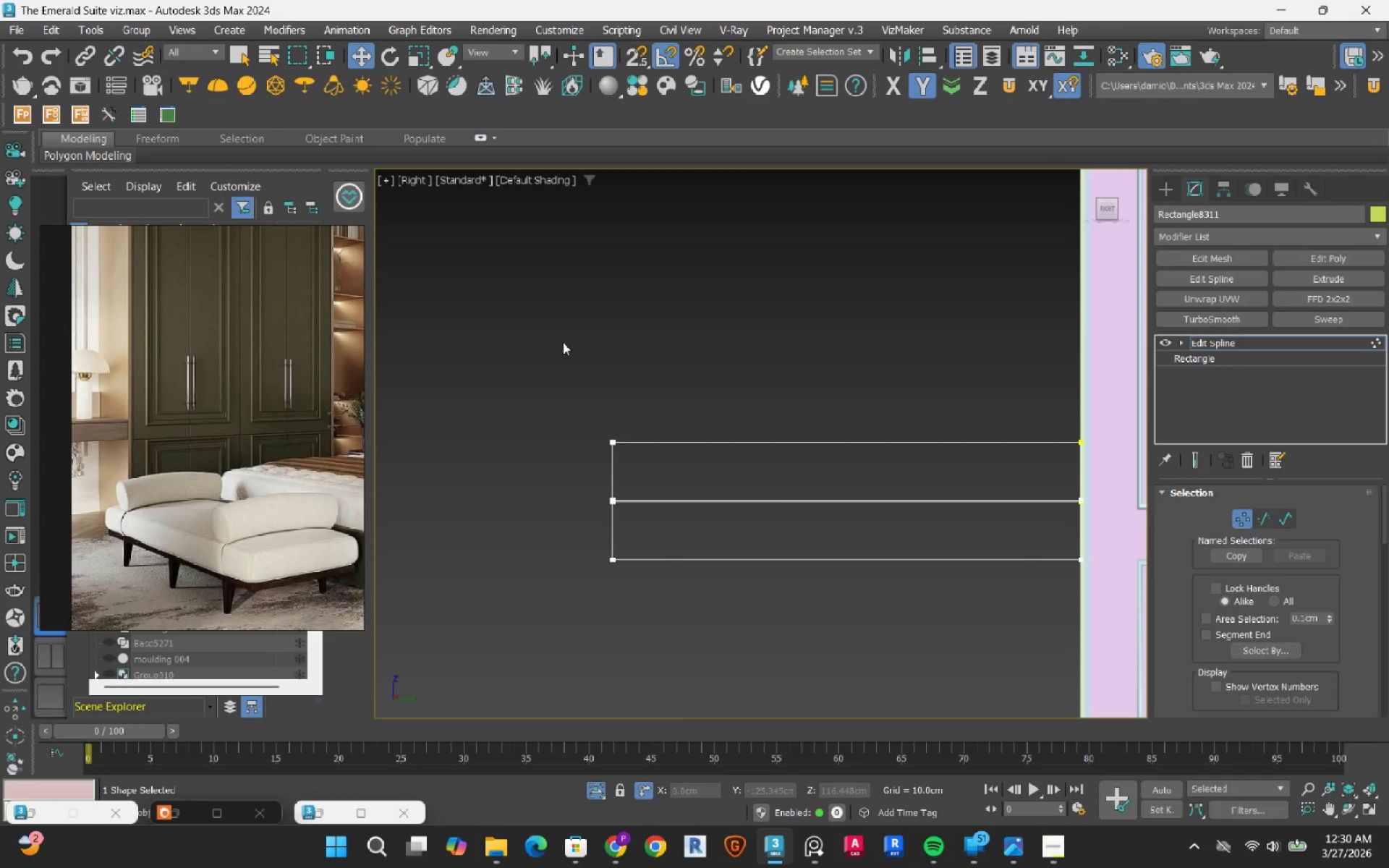 
left_click_drag(start_coordinate=[561, 340], to_coordinate=[1165, 636])
 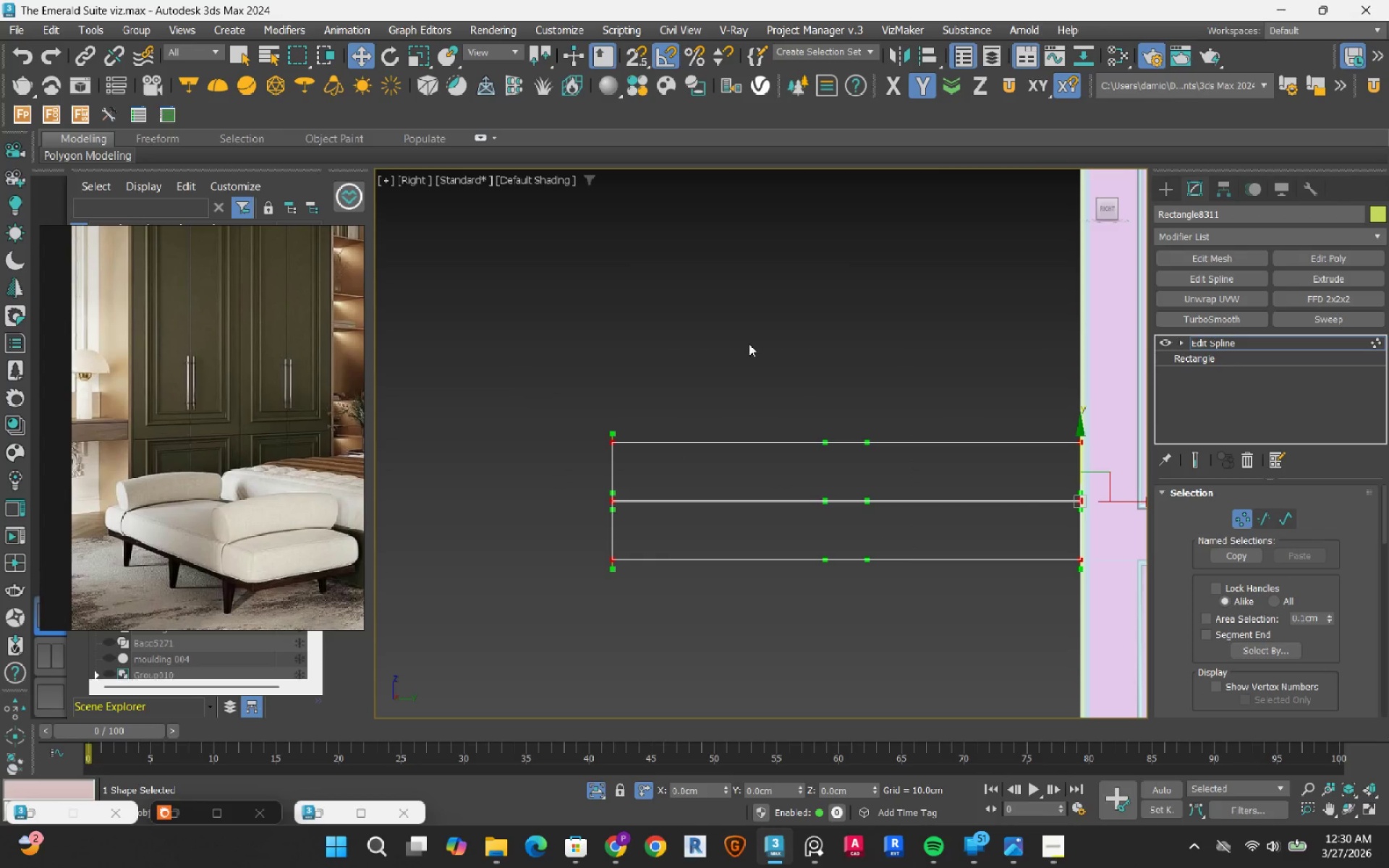 
right_click([748, 343])
 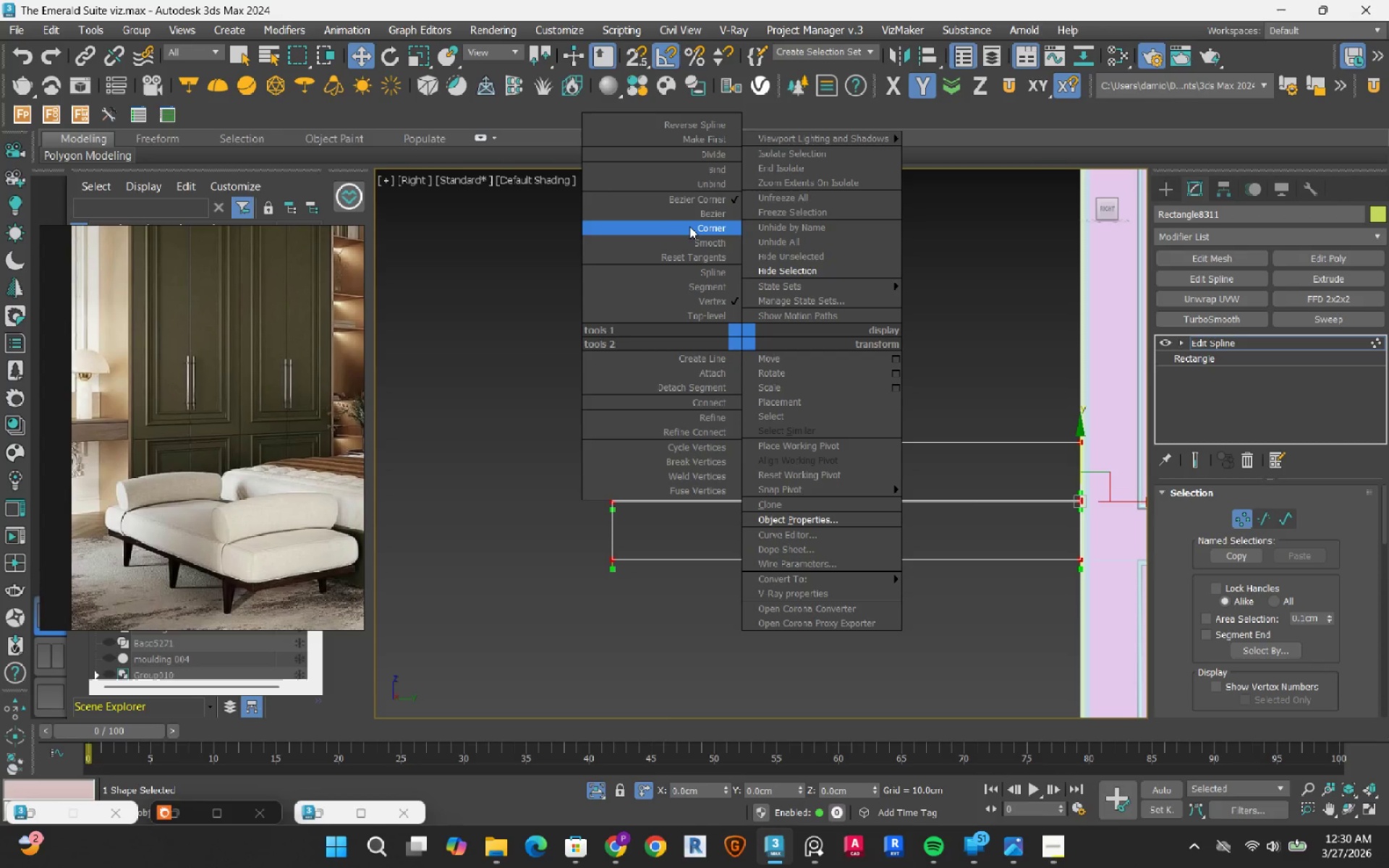 
left_click([689, 226])
 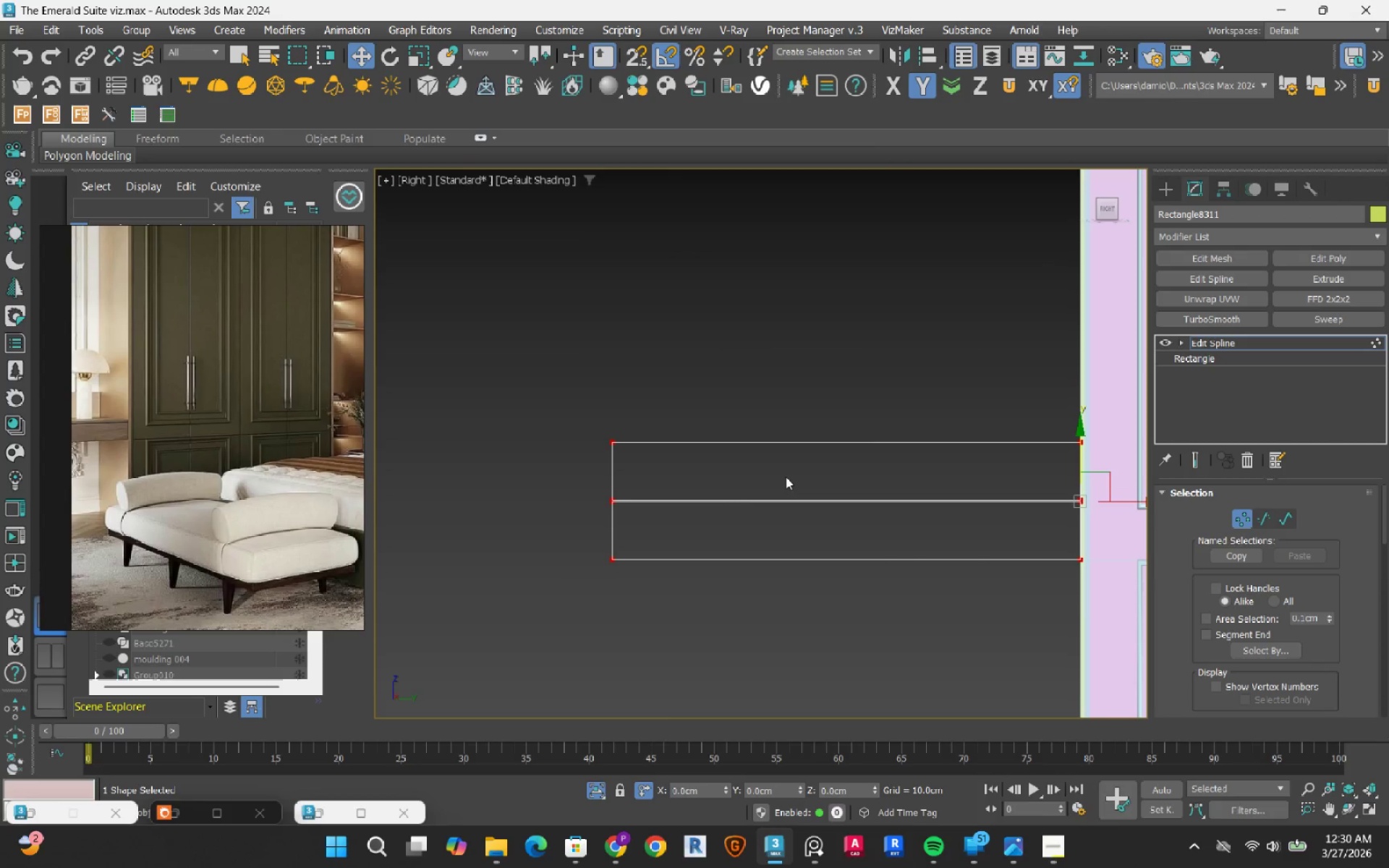 
left_click([786, 477])
 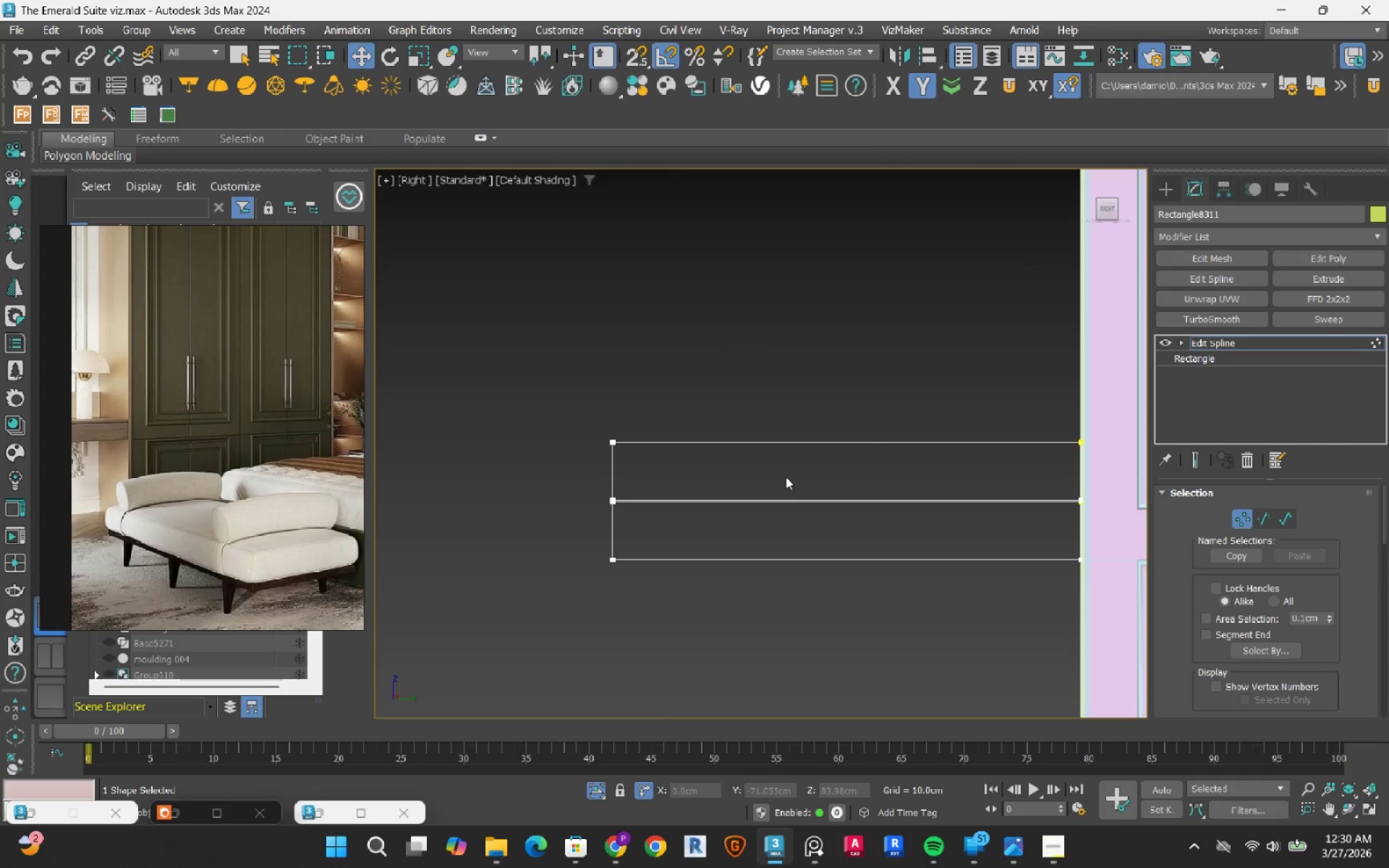 
key(2)
 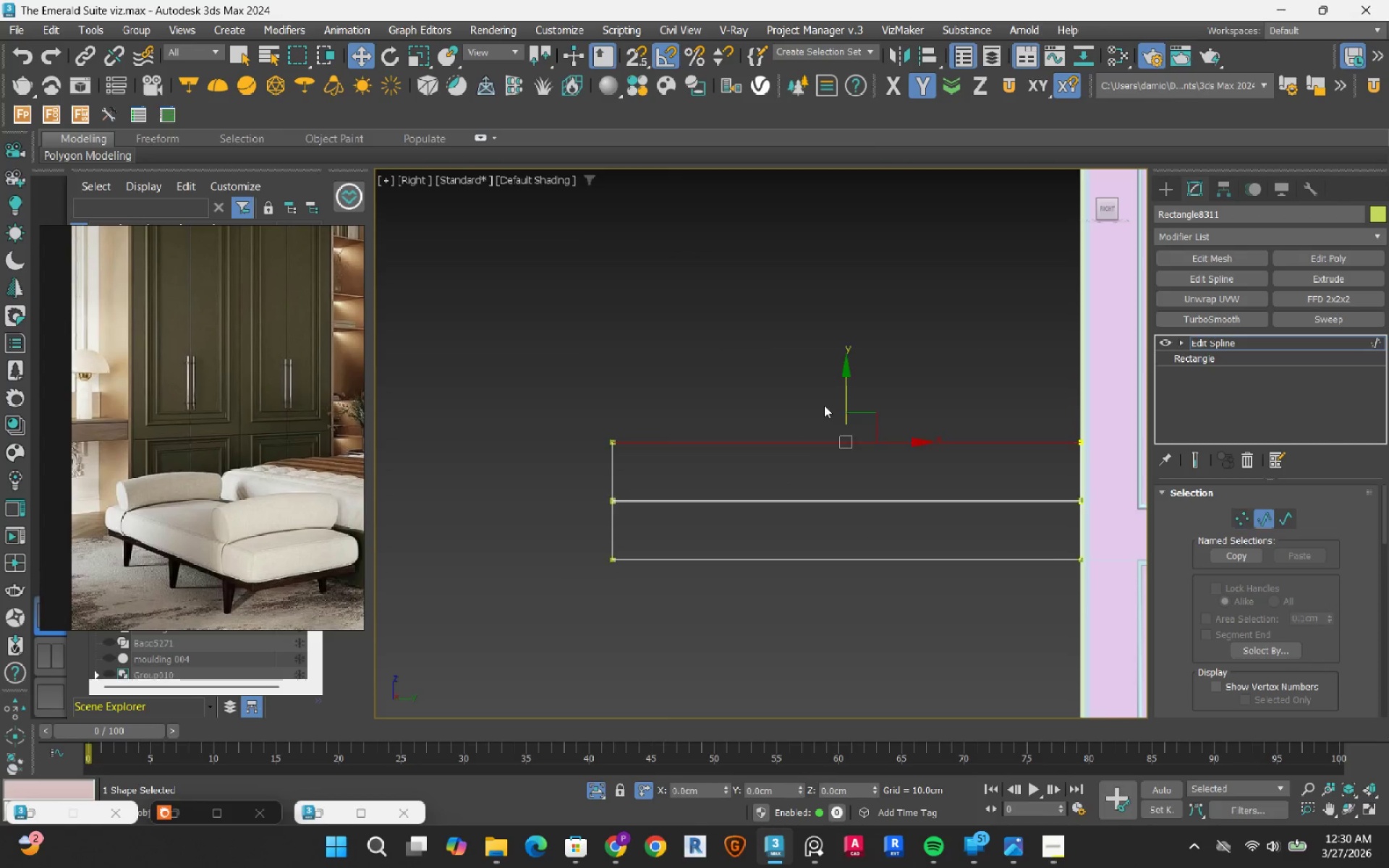 
left_click_drag(start_coordinate=[824, 405], to_coordinate=[797, 458])
 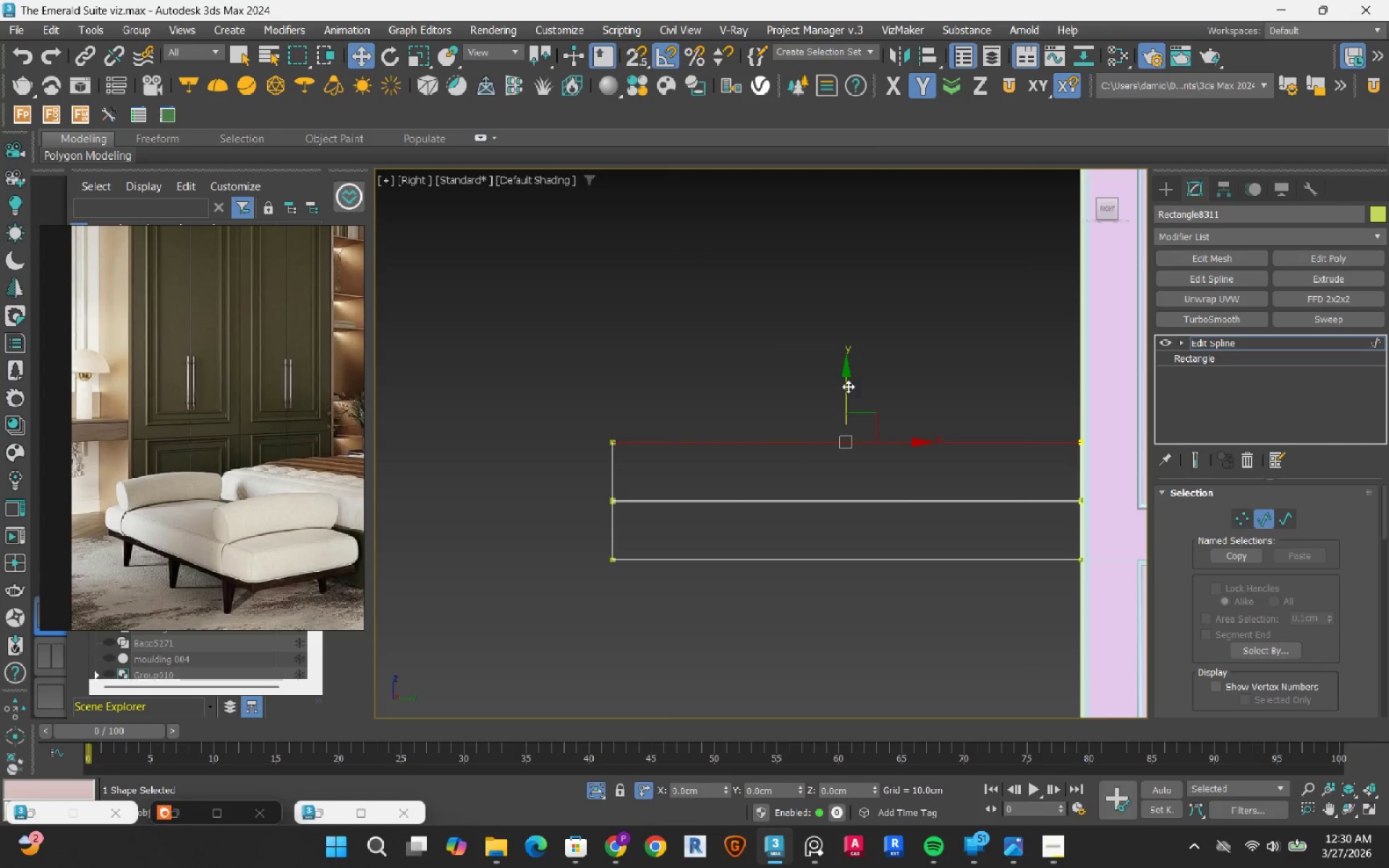 
left_click_drag(start_coordinate=[846, 385], to_coordinate=[847, 438])
 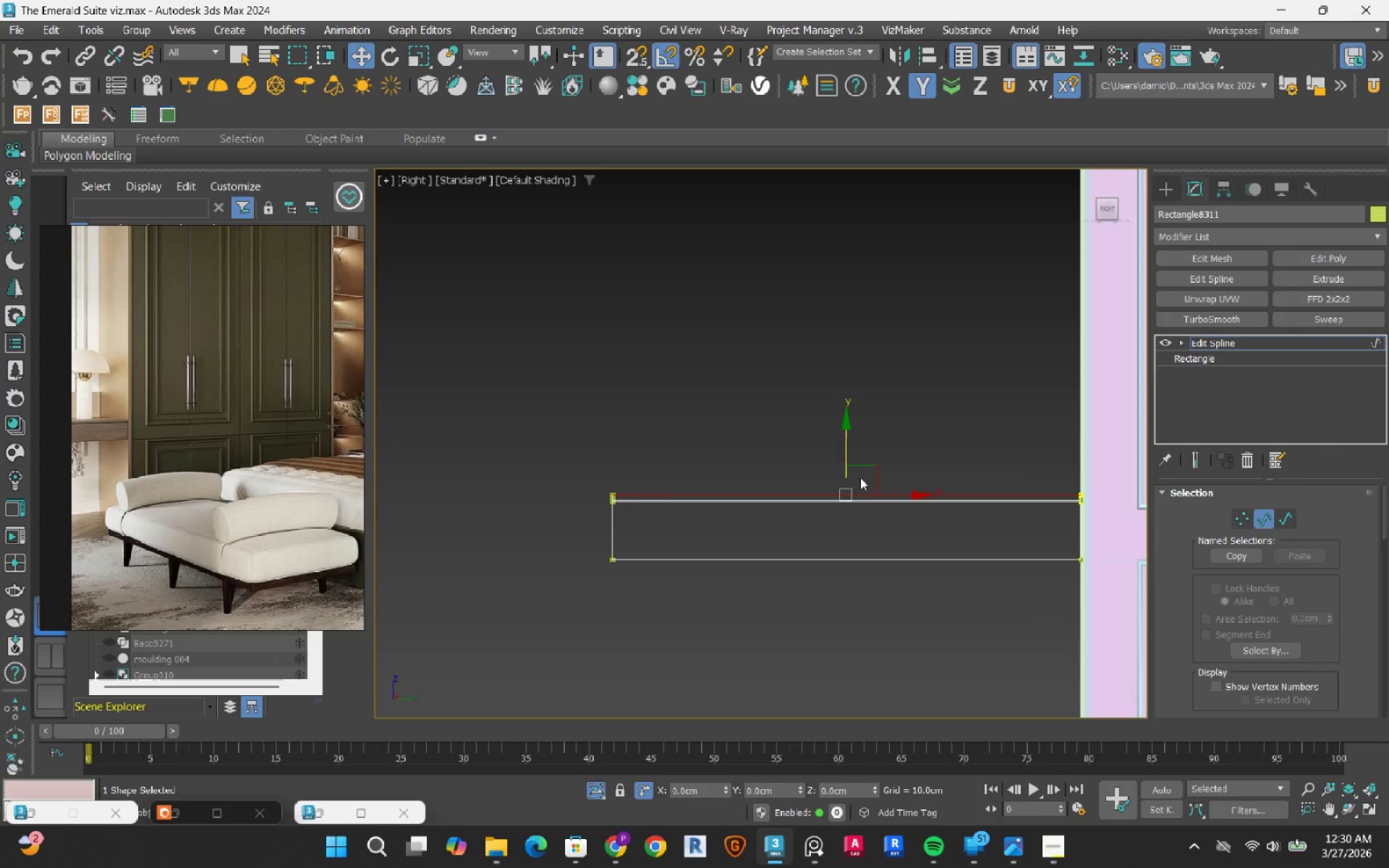 
scroll: coordinate [801, 541], scroll_direction: up, amount: 5.0
 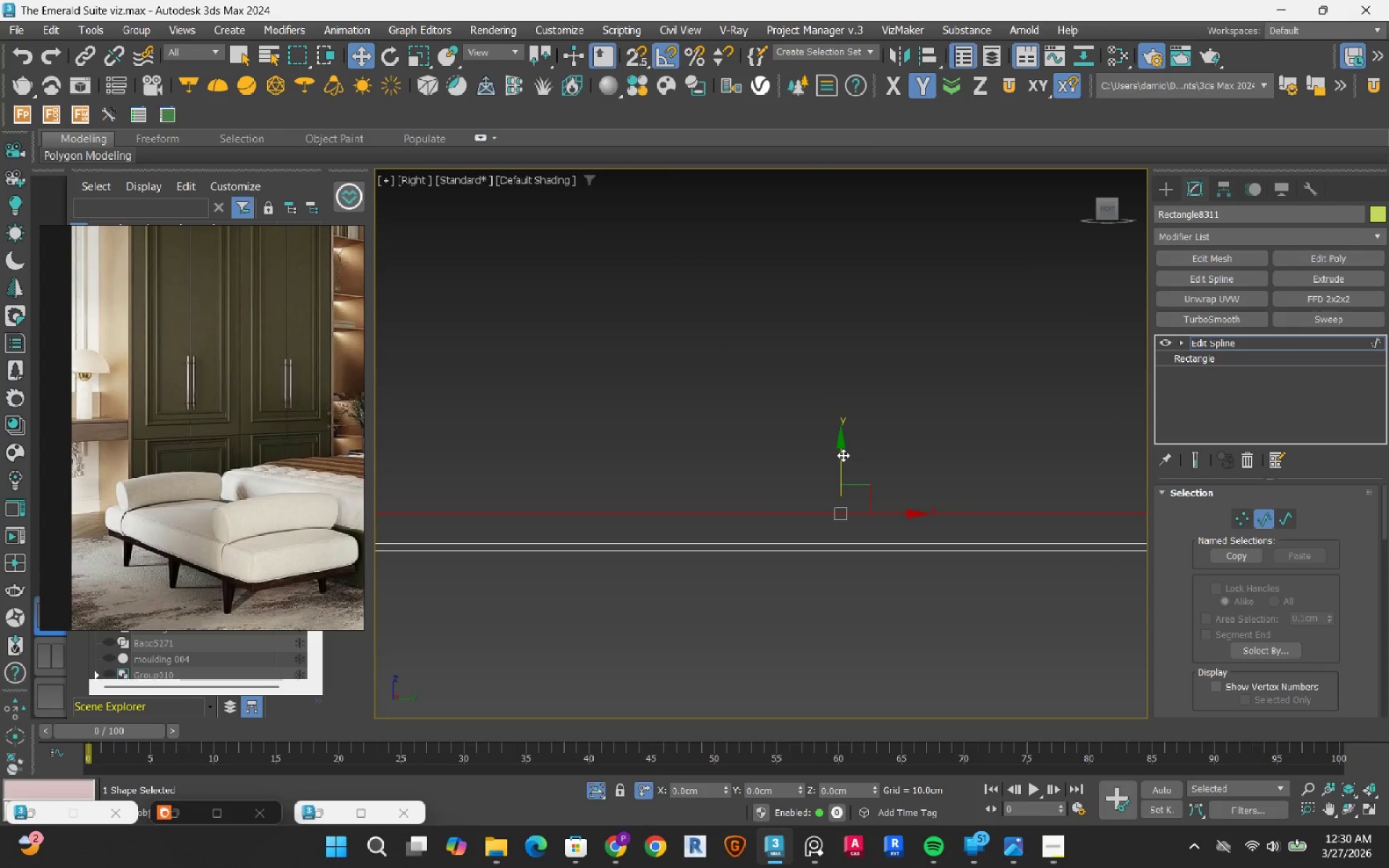 
left_click_drag(start_coordinate=[842, 454], to_coordinate=[837, 461])
 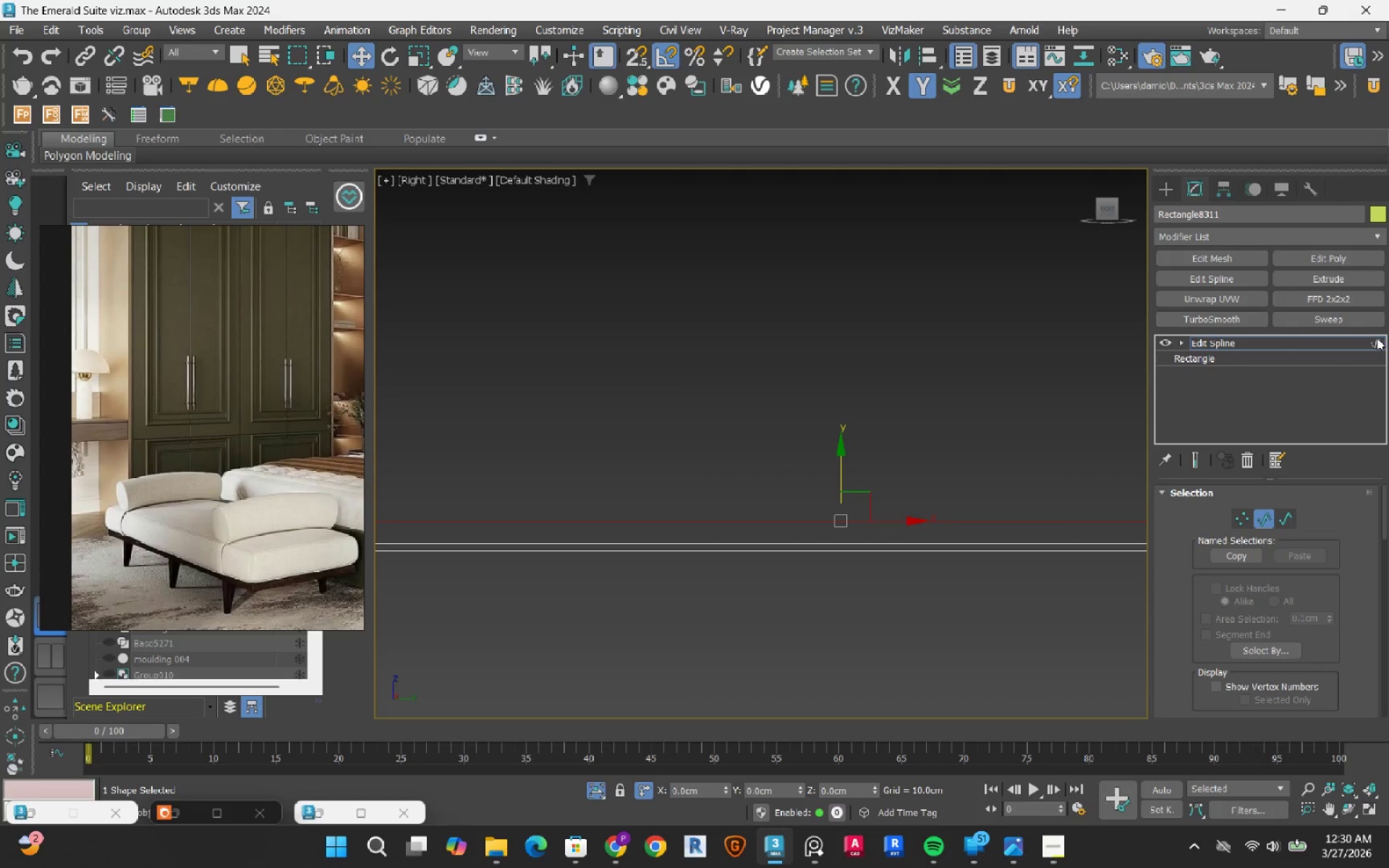 
left_click([1376, 346])
 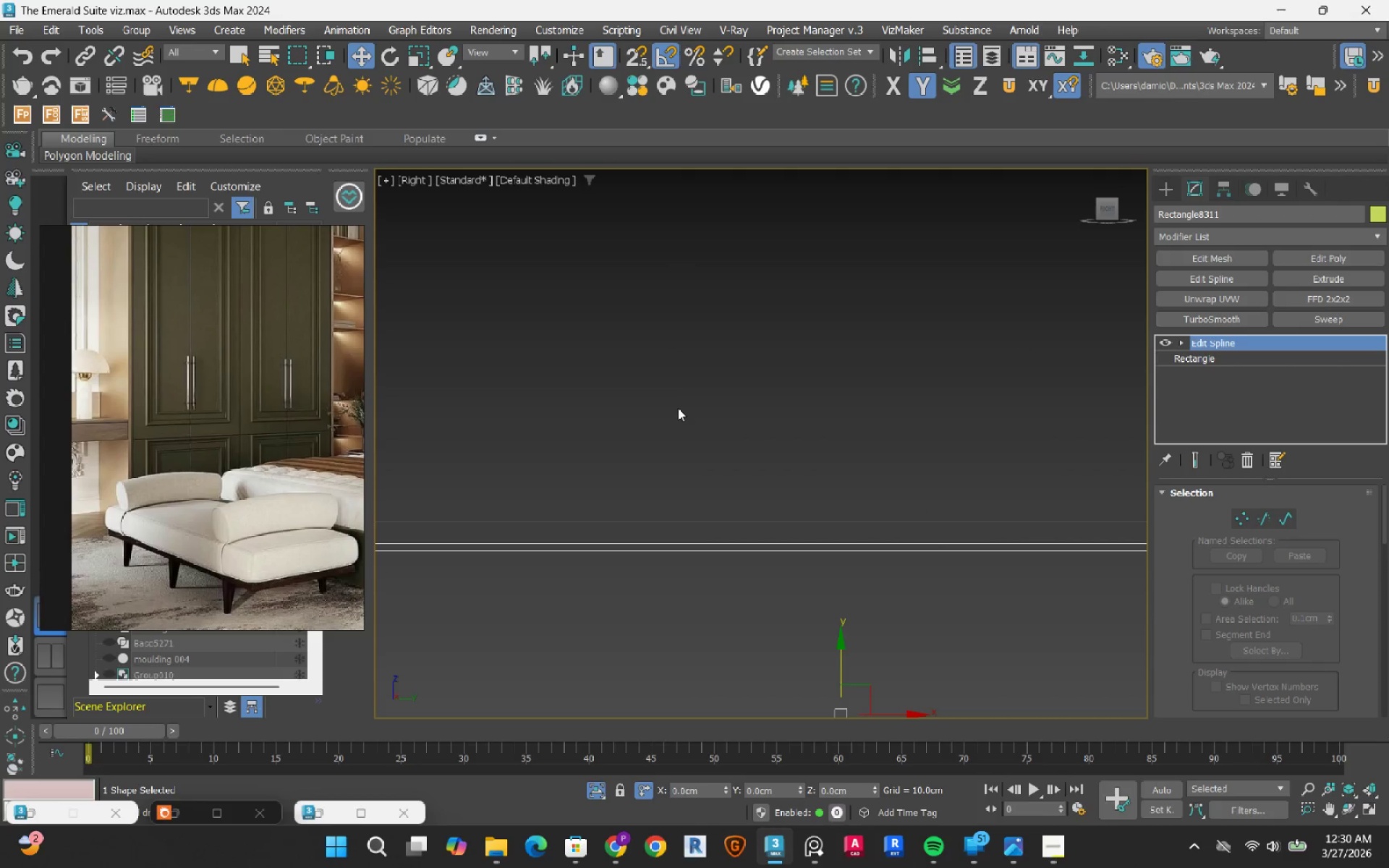 
scroll: coordinate [658, 425], scroll_direction: down, amount: 6.0
 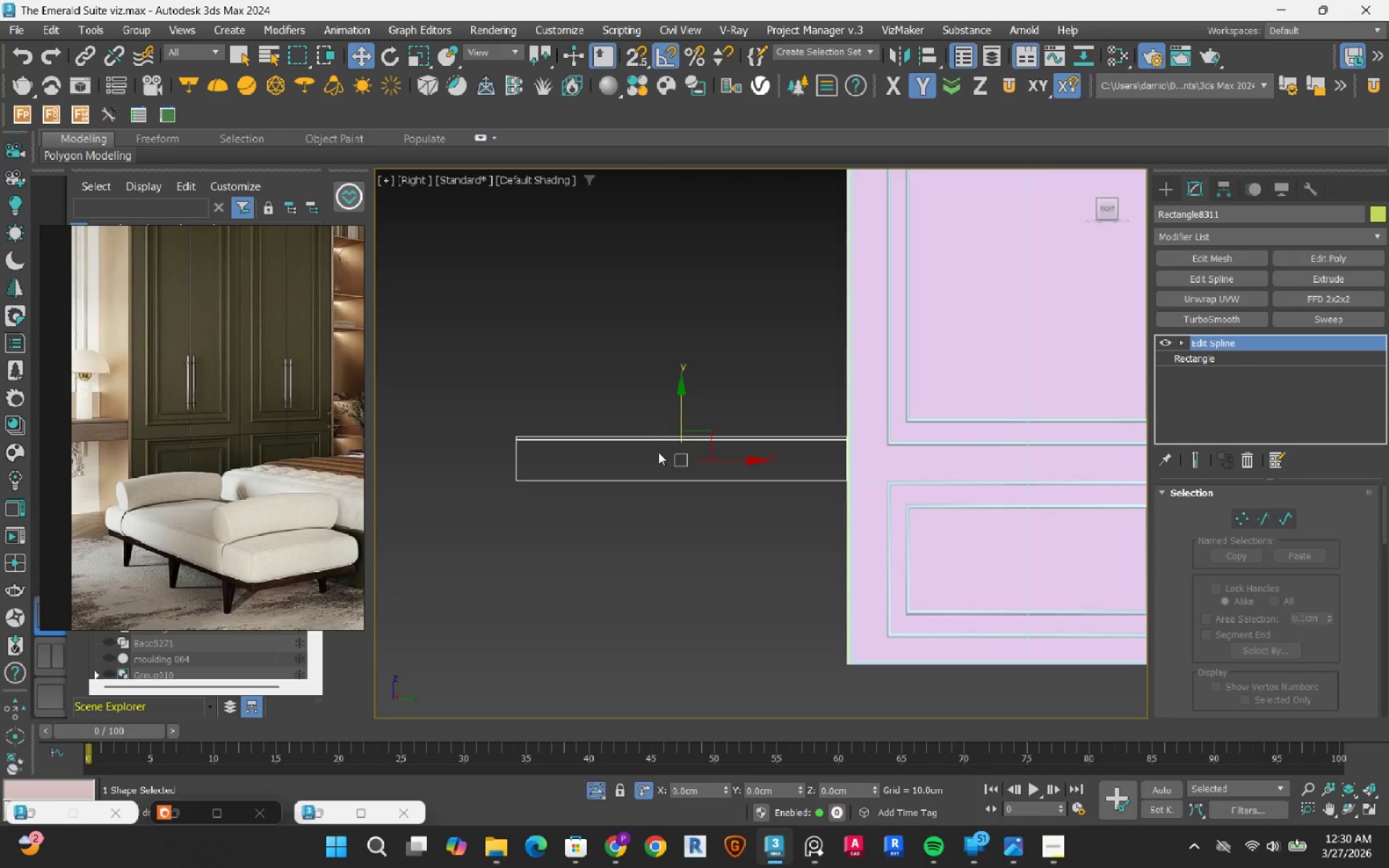 
scroll: coordinate [660, 464], scroll_direction: up, amount: 1.0
 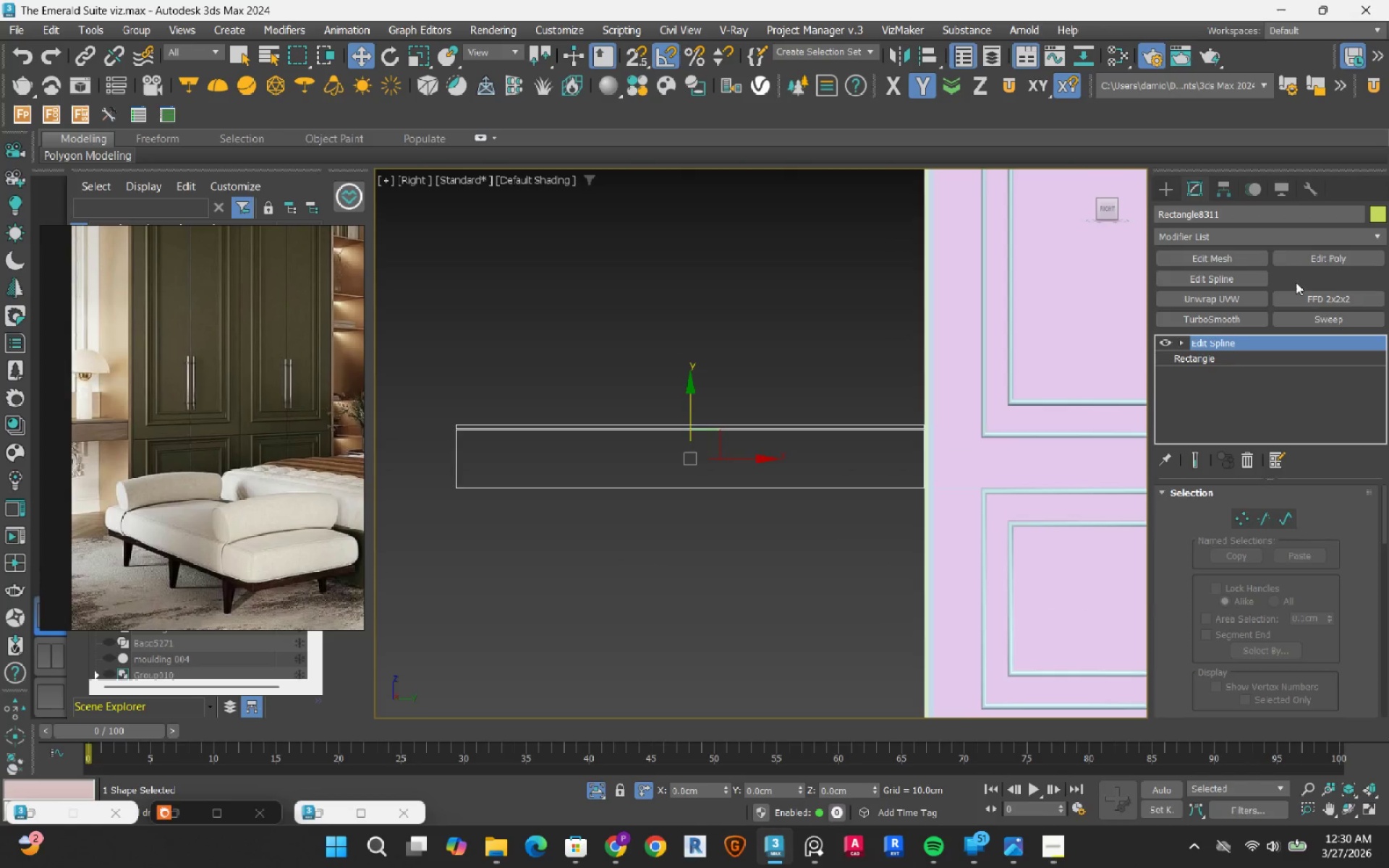 
hold_key(key=AltLeft, duration=0.93)
 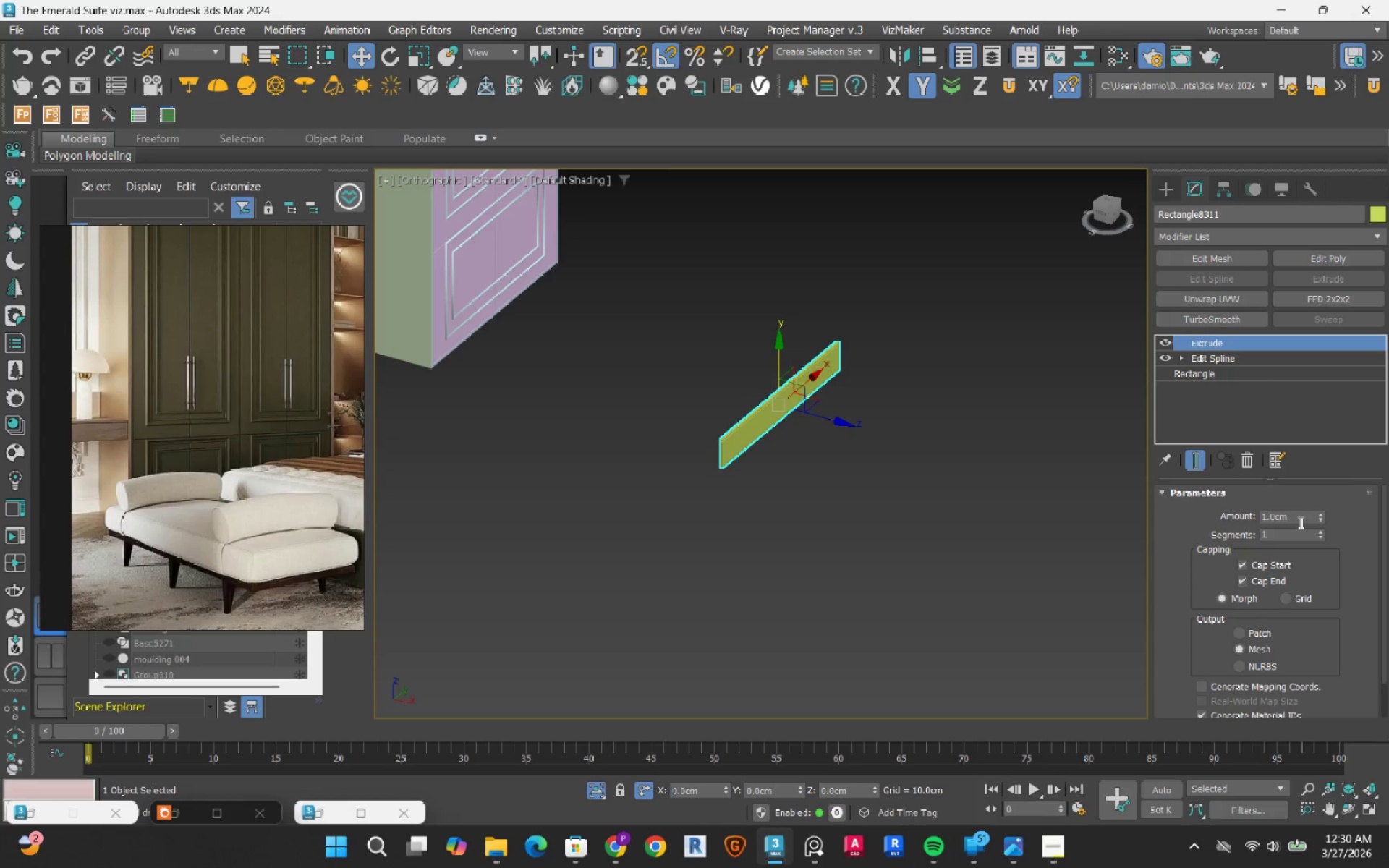 
scroll: coordinate [870, 352], scroll_direction: down, amount: 2.0
 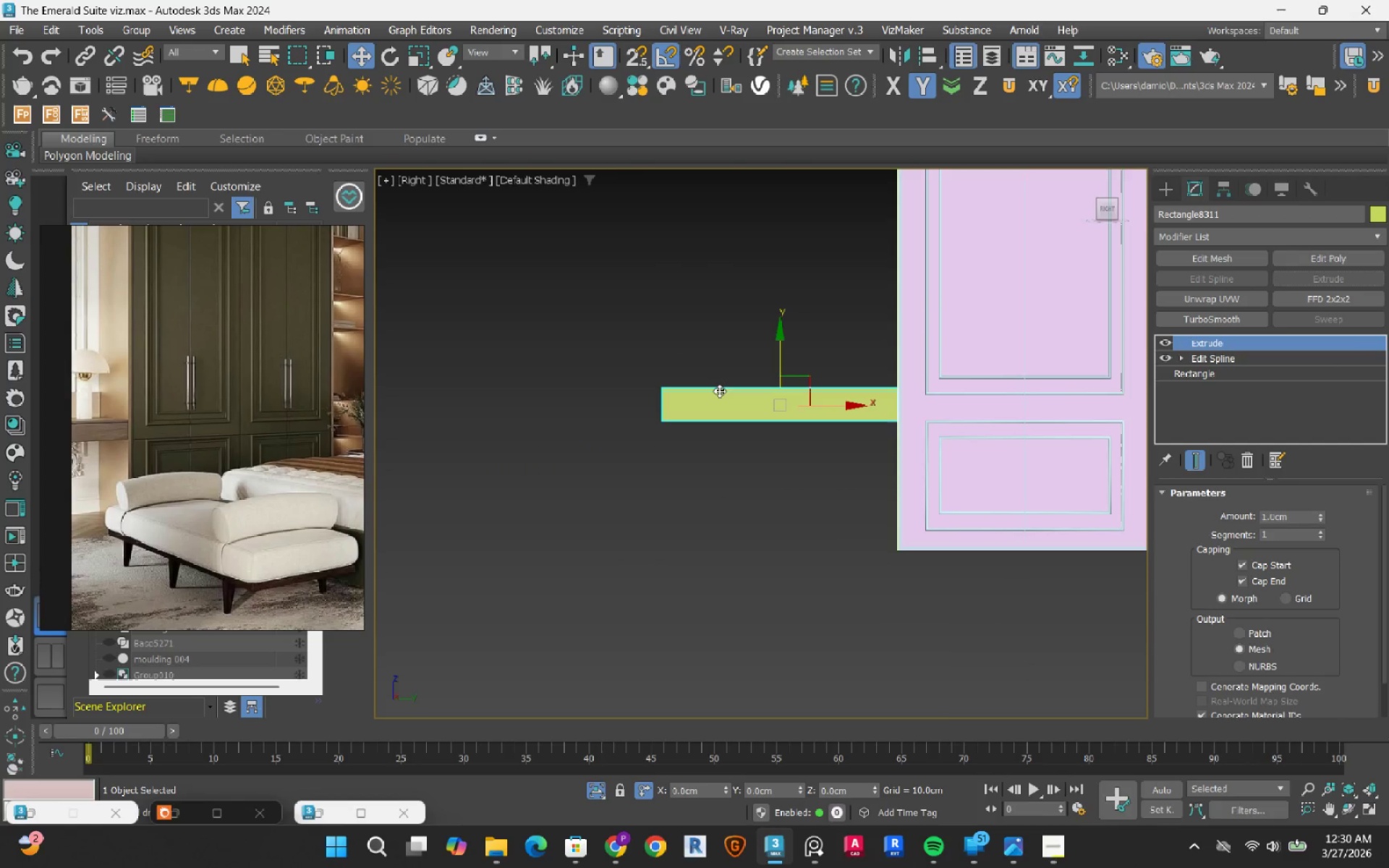 
scroll: coordinate [817, 399], scroll_direction: up, amount: 3.0
 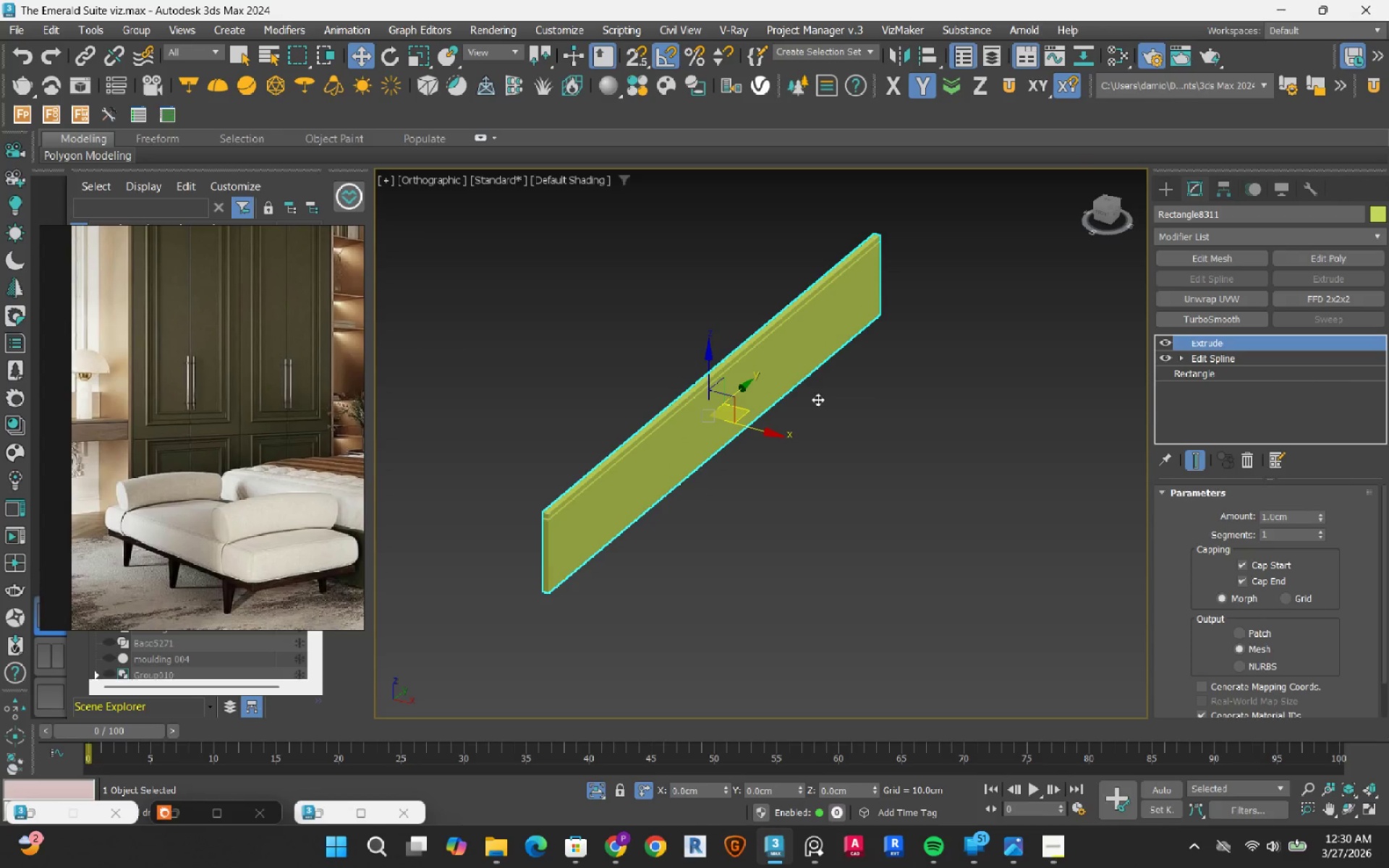 
scroll: coordinate [865, 429], scroll_direction: down, amount: 5.0
 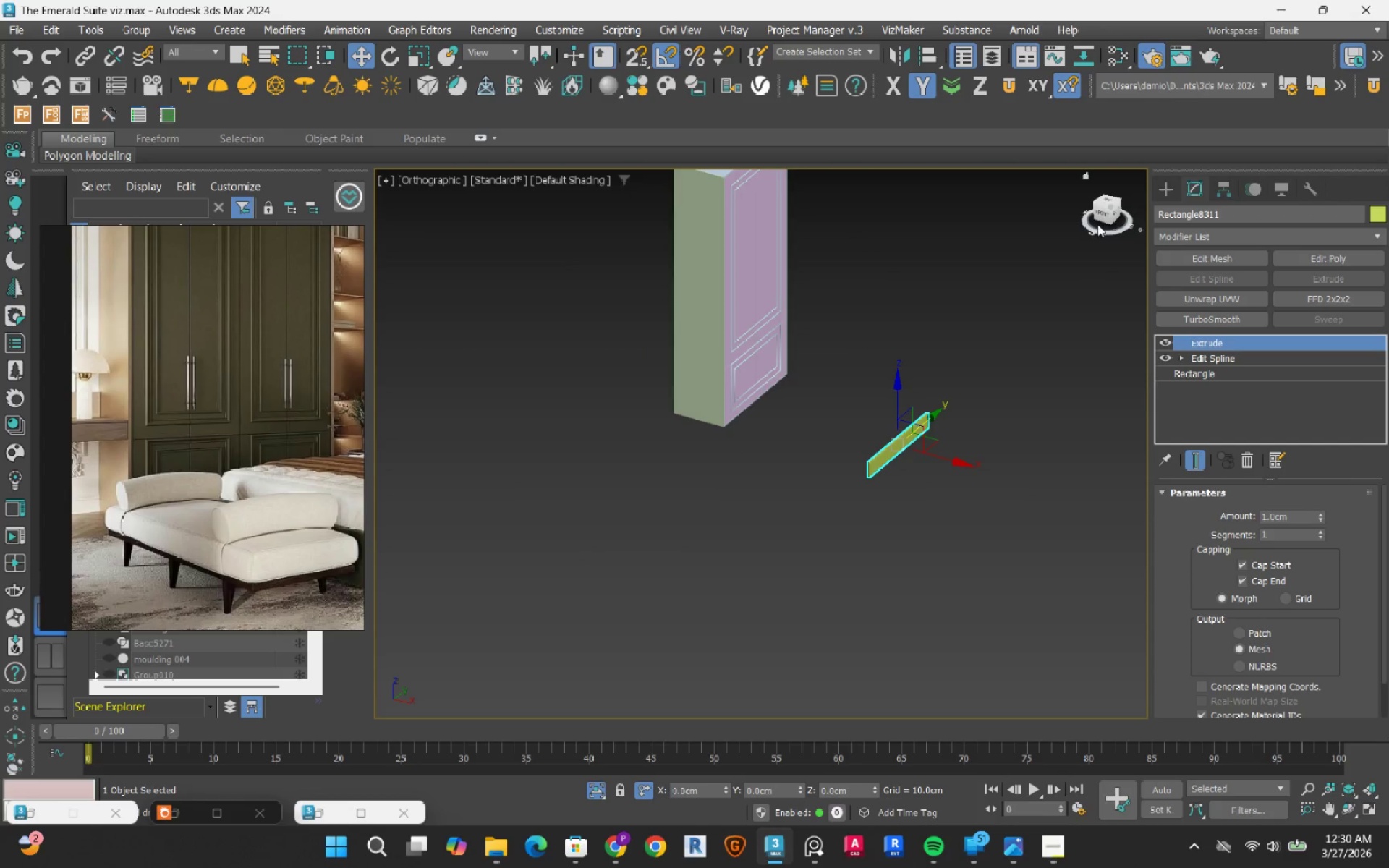 
left_click([1101, 214])
 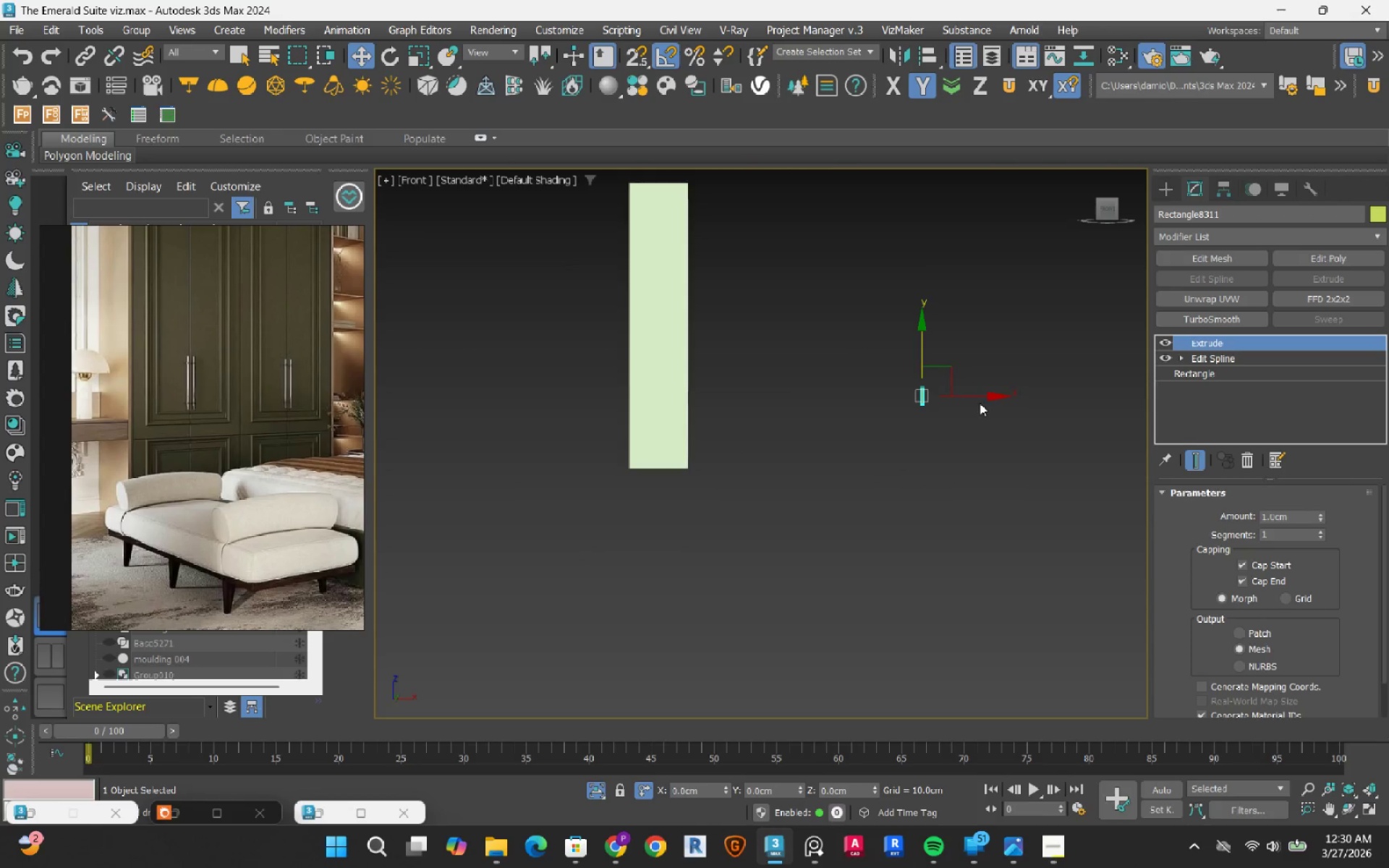 
left_click_drag(start_coordinate=[980, 398], to_coordinate=[691, 419])
 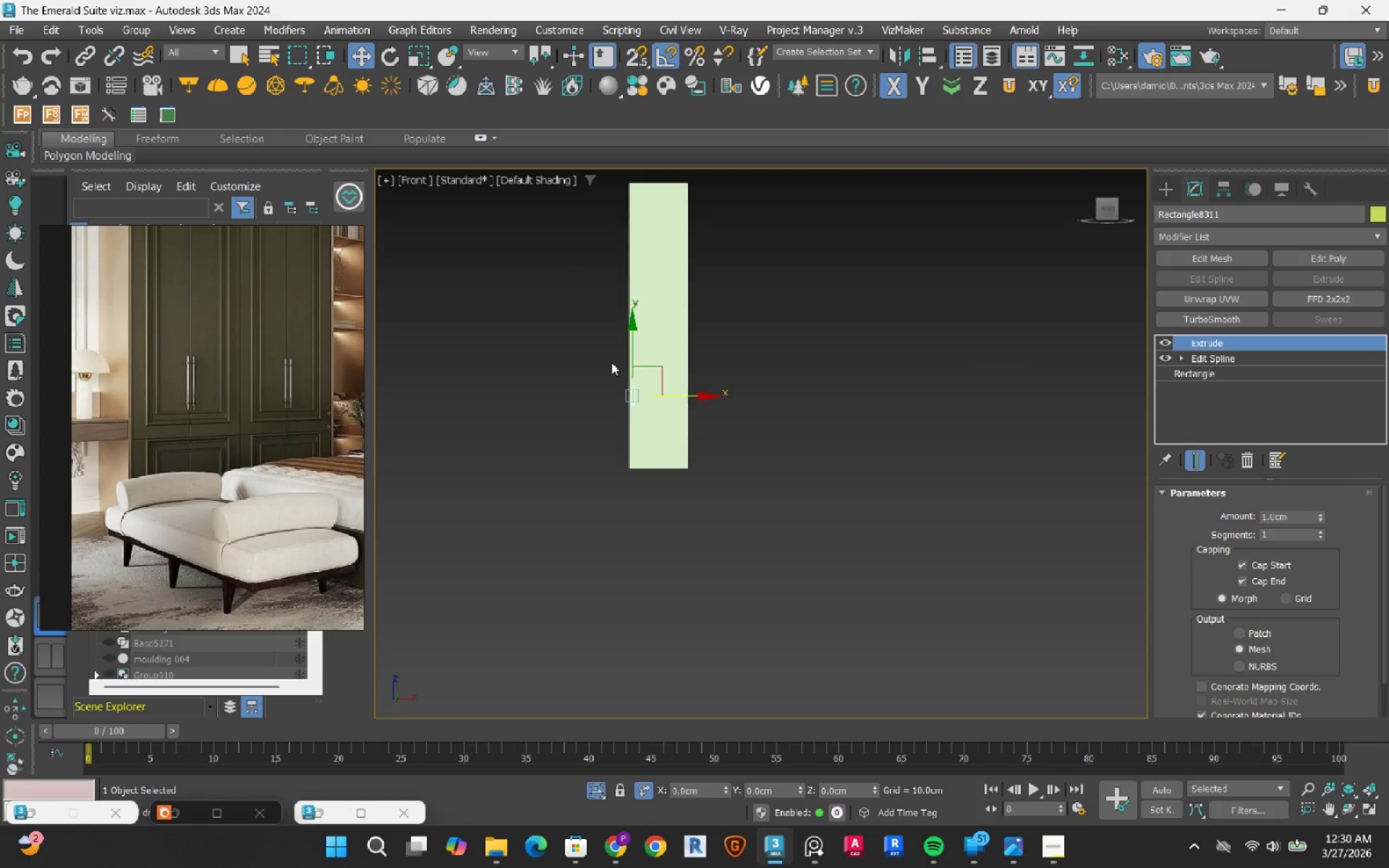 
scroll: coordinate [607, 435], scroll_direction: up, amount: 9.0
 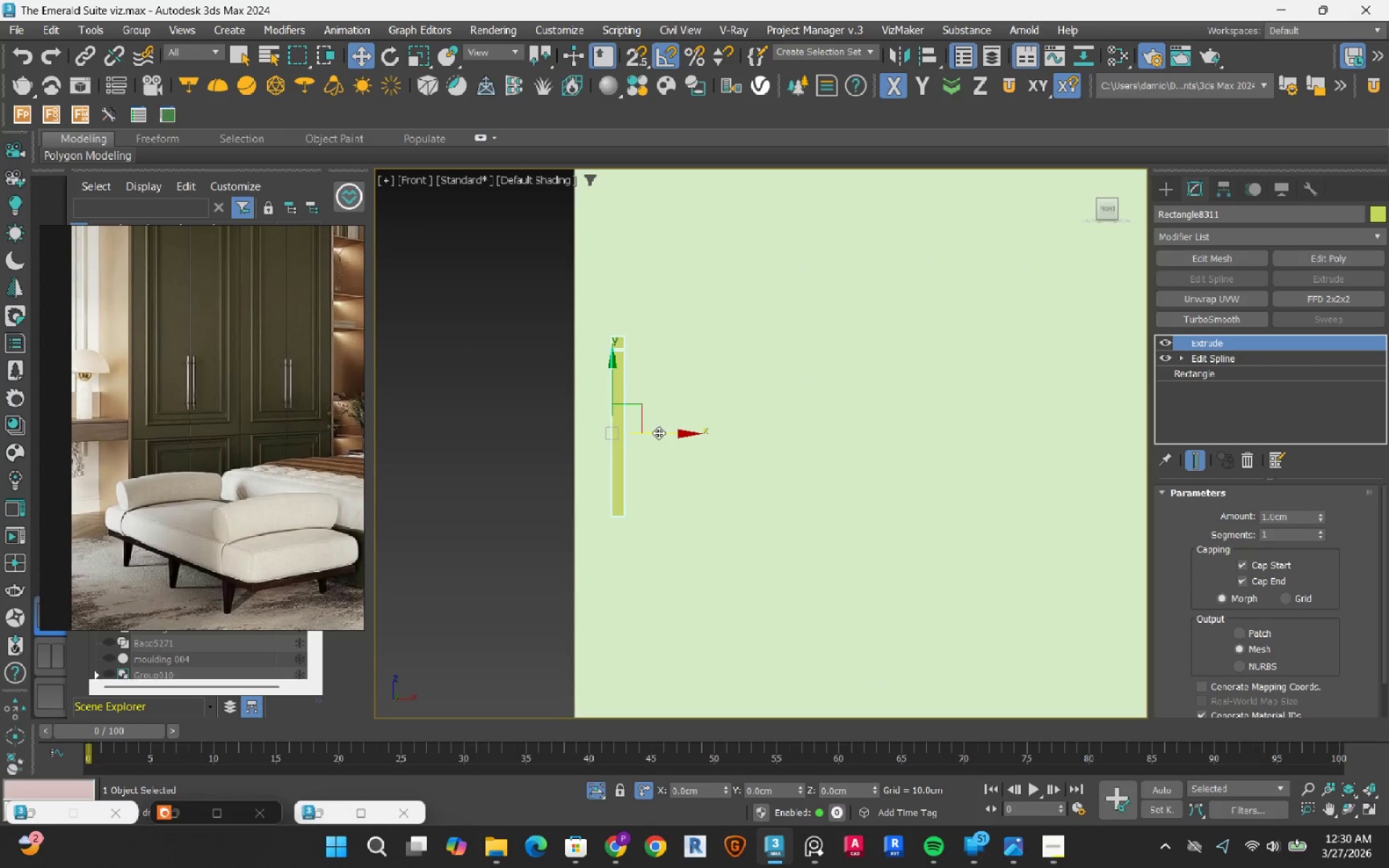 
left_click_drag(start_coordinate=[658, 433], to_coordinate=[570, 379])
 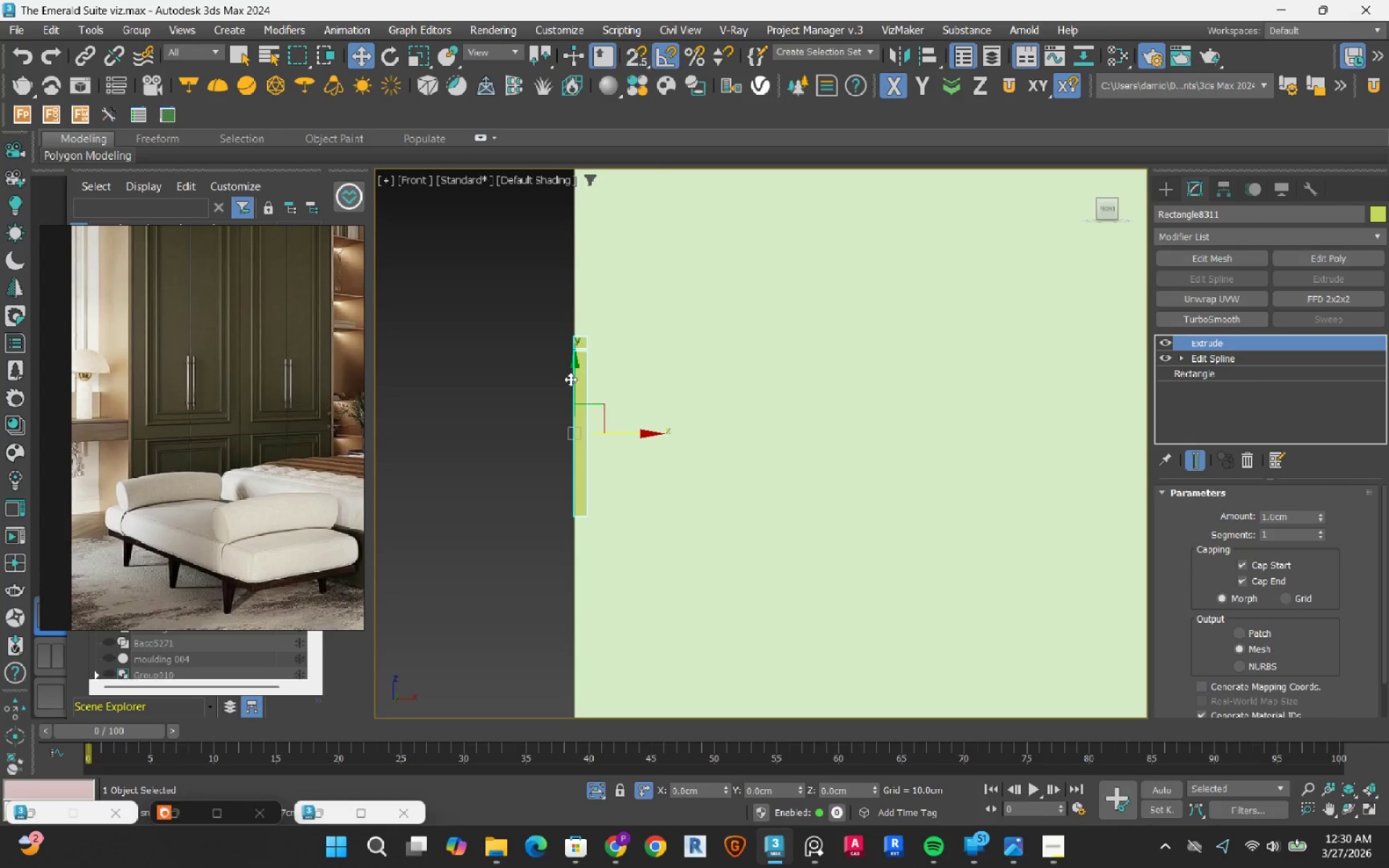 
key(S)
 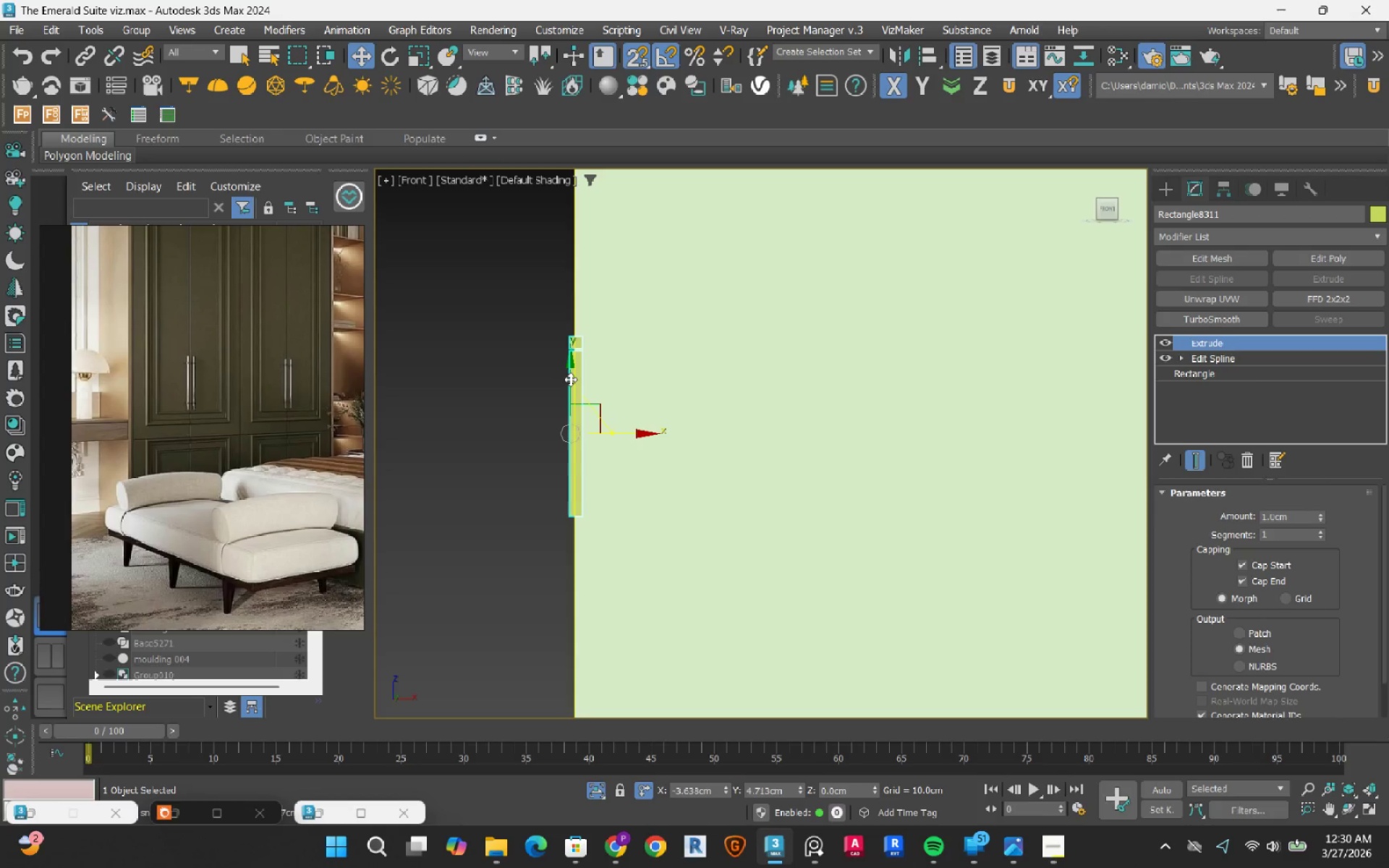 
key(S)
 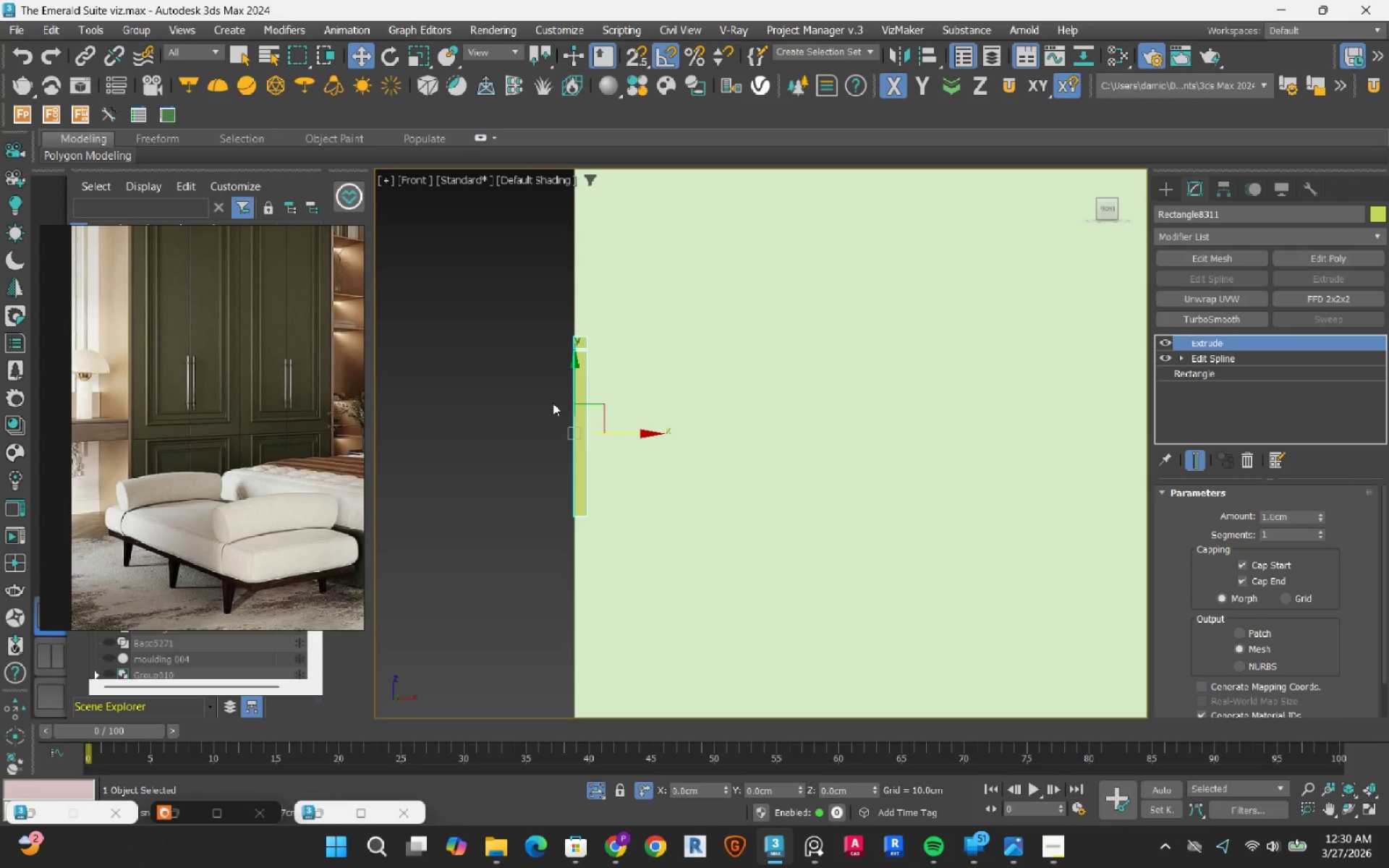 
hold_key(key=AltLeft, duration=0.43)
 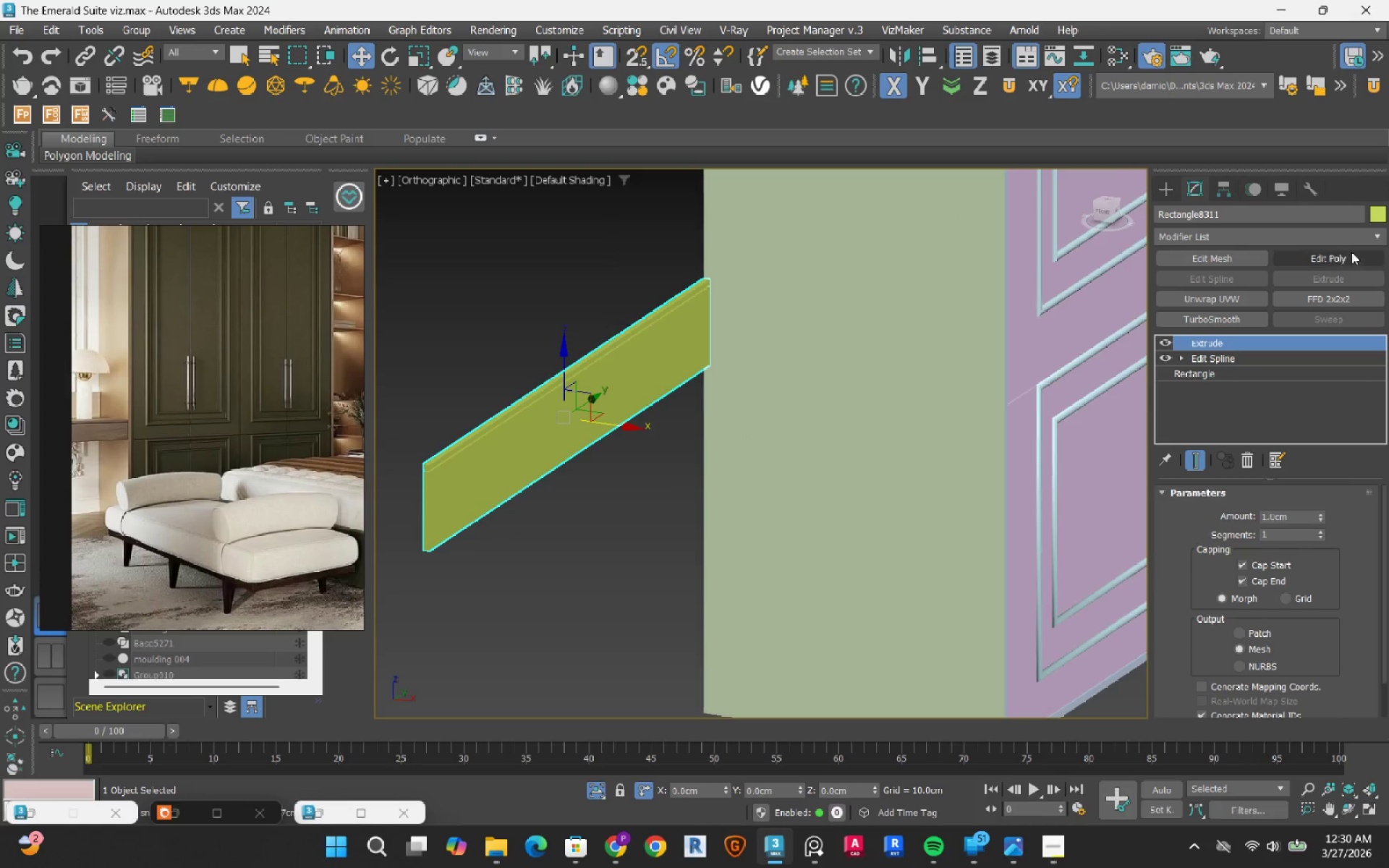 
scroll: coordinate [553, 403], scroll_direction: down, amount: 2.0
 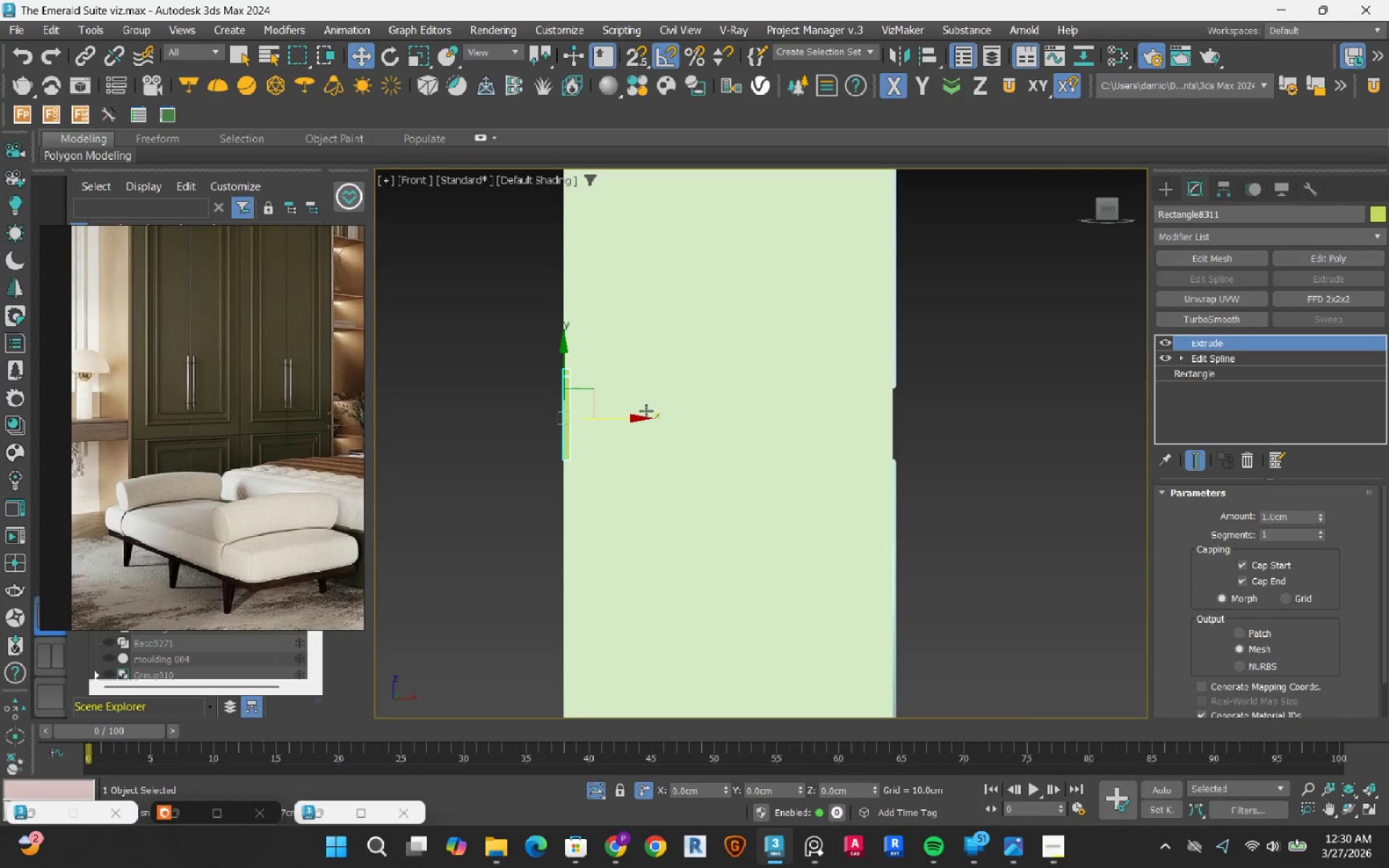 
left_click([1351, 251])
 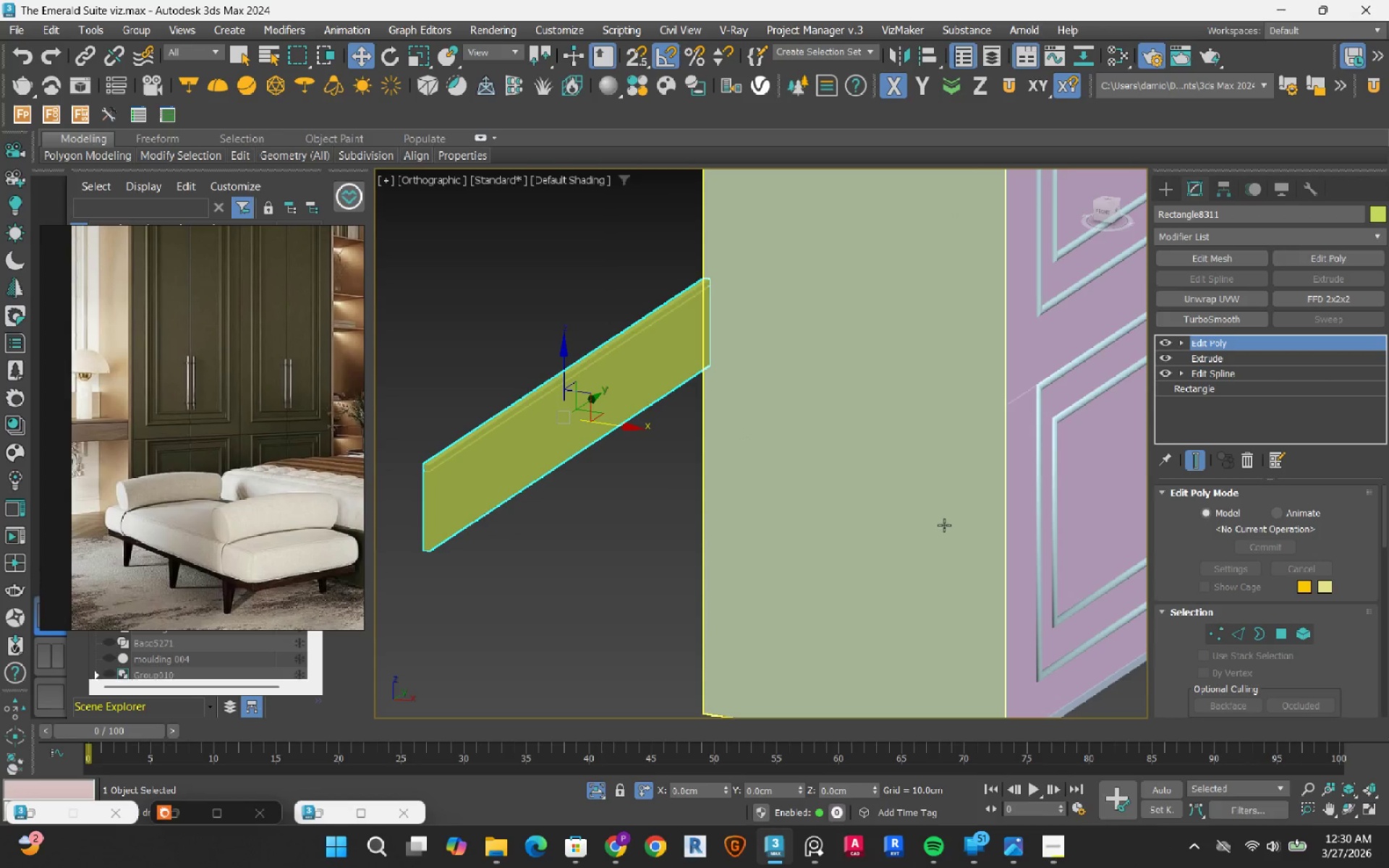 
key(4)
 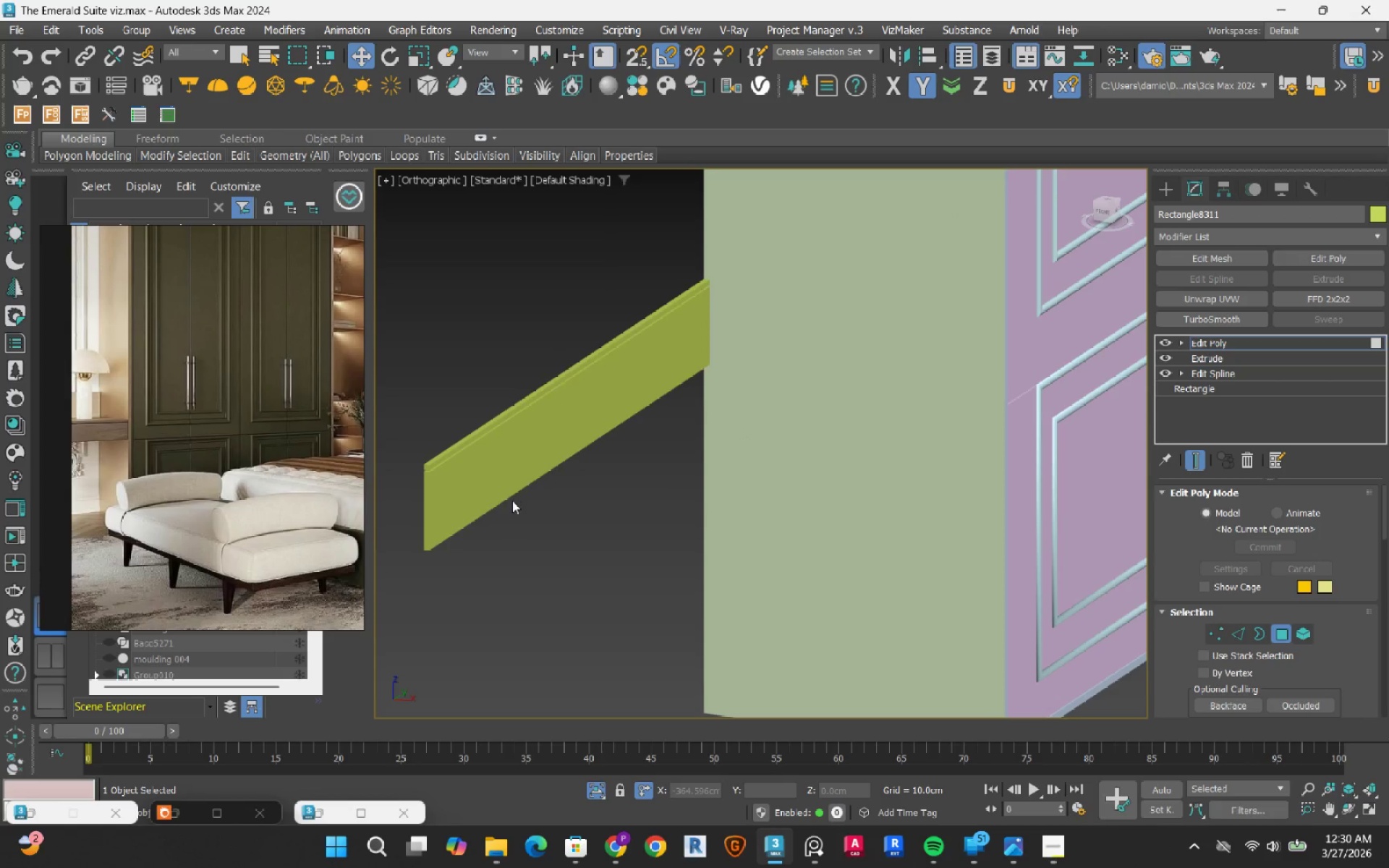 
left_click([414, 477])
 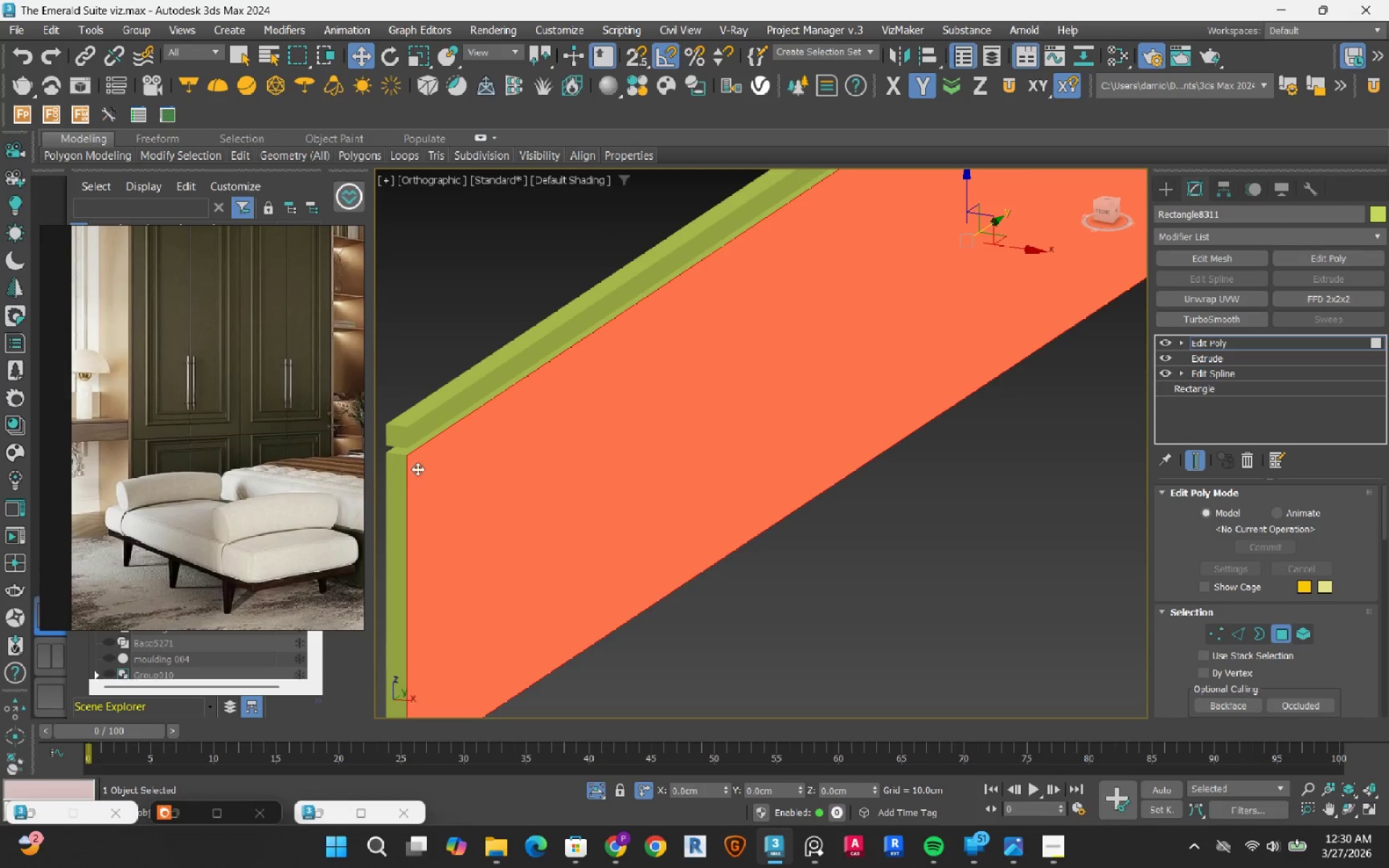 
scroll: coordinate [401, 472], scroll_direction: up, amount: 4.0
 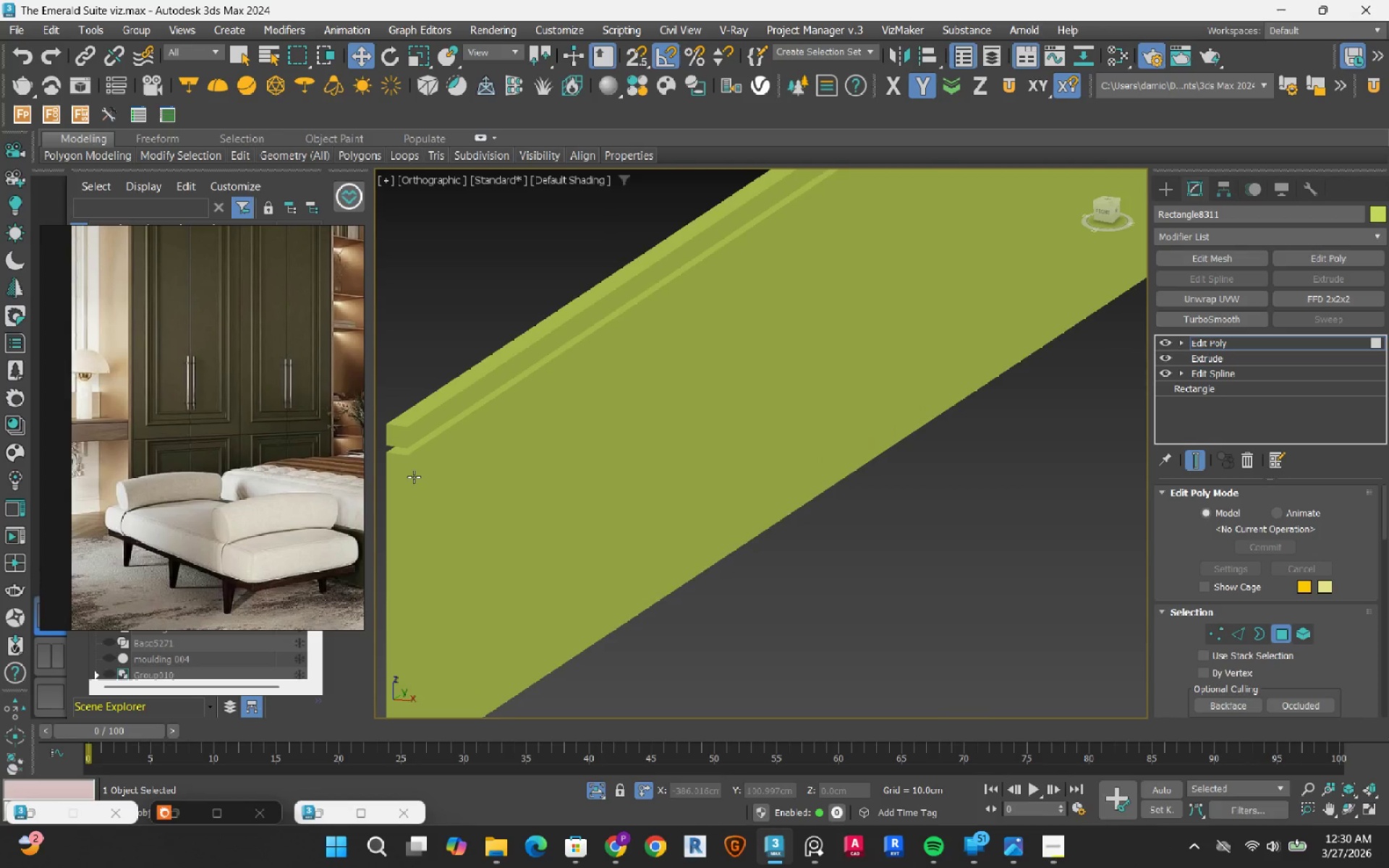 
hold_key(key=ControlLeft, duration=0.79)
left_click([436, 419])
 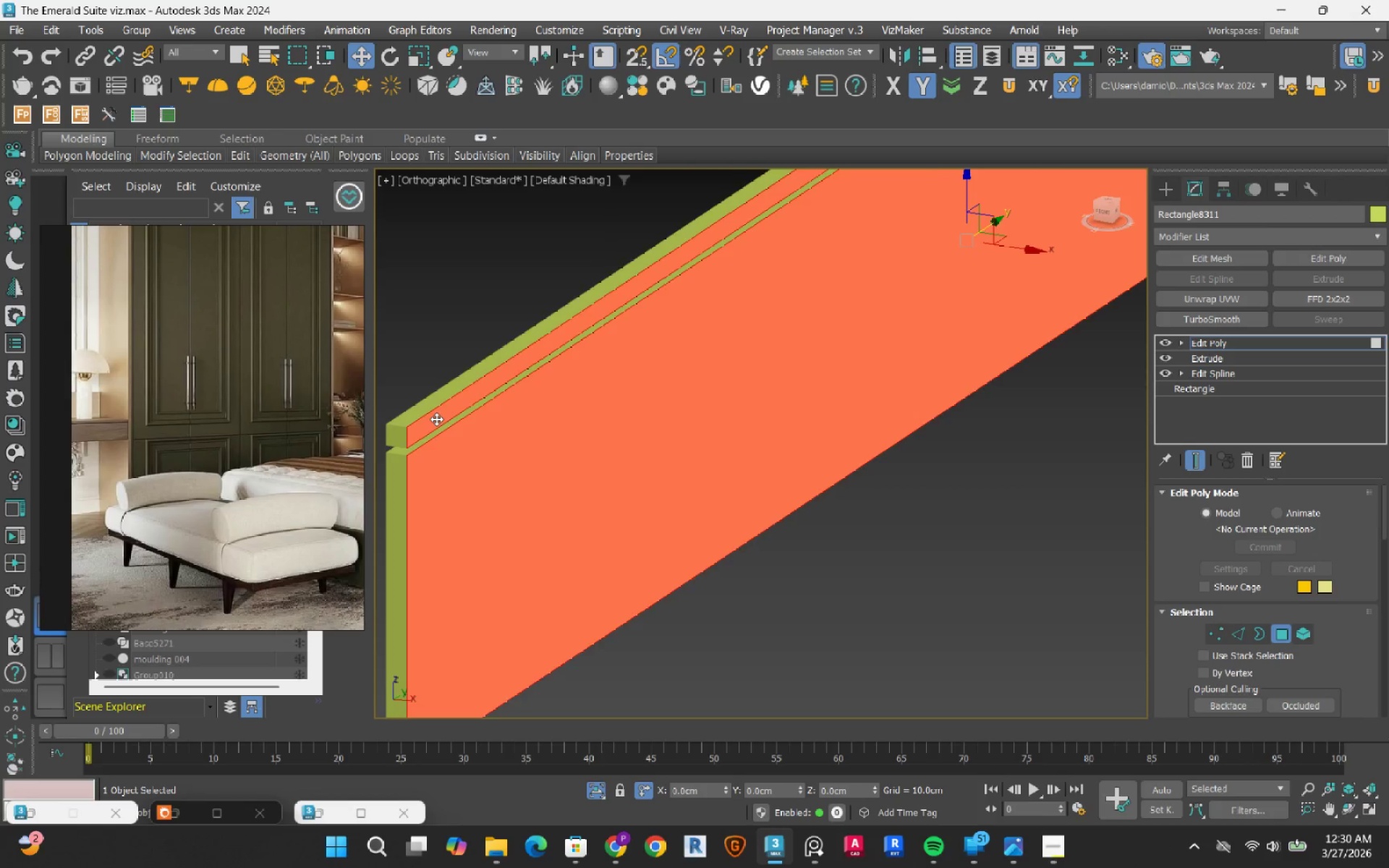 
scroll: coordinate [583, 413], scroll_direction: down, amount: 5.0
 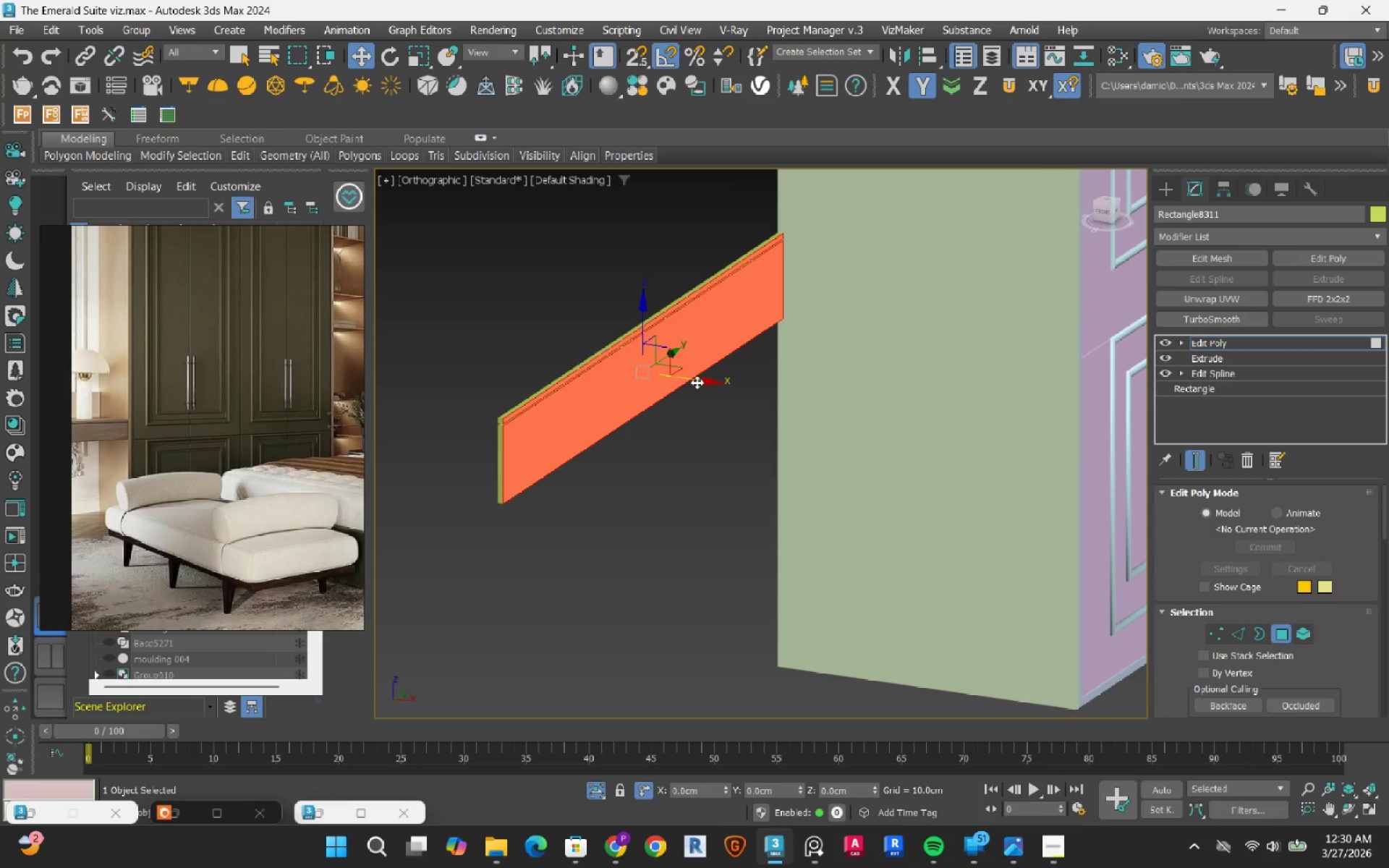 
left_click_drag(start_coordinate=[697, 380], to_coordinate=[990, 438])
 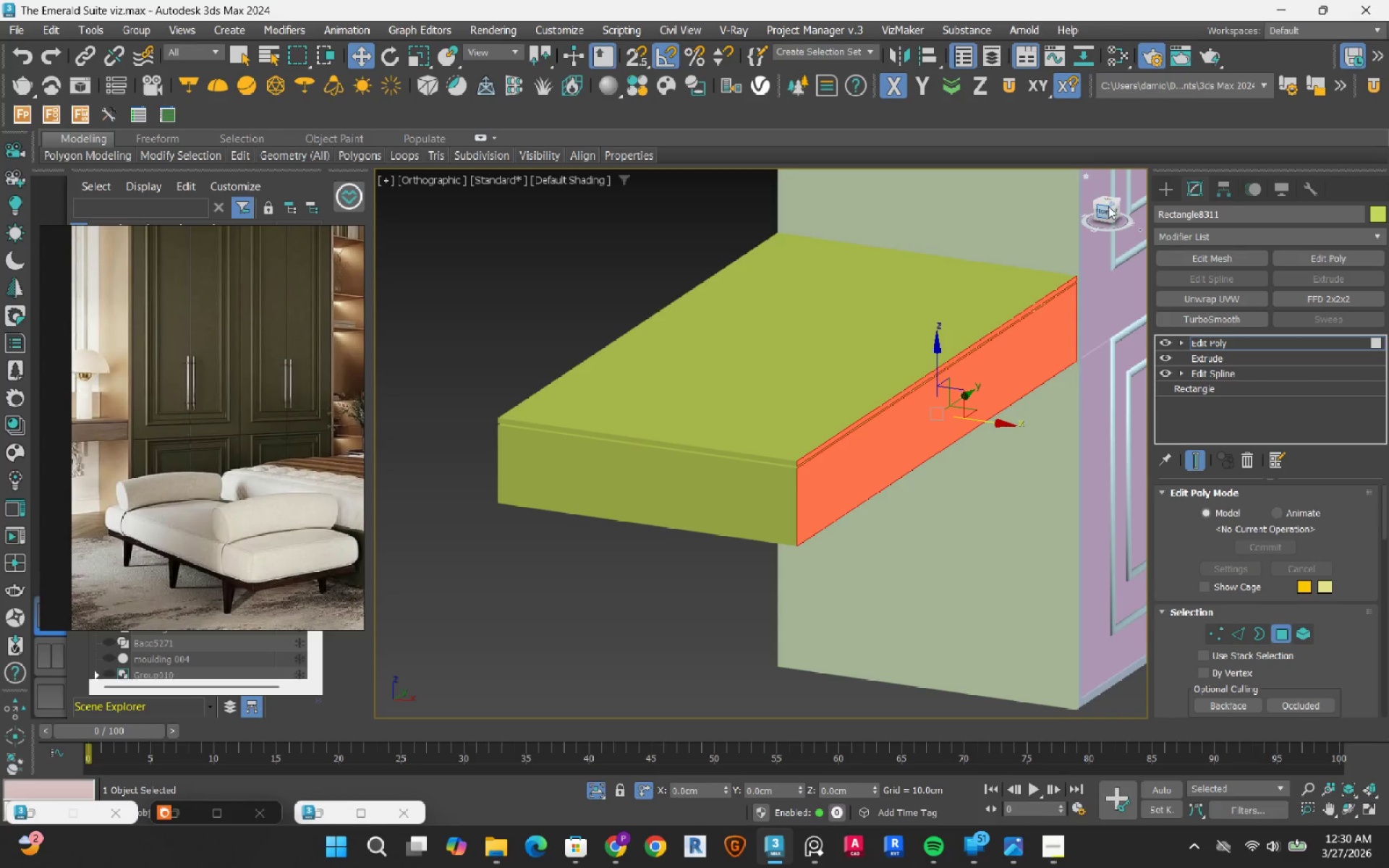 
left_click([1101, 213])
 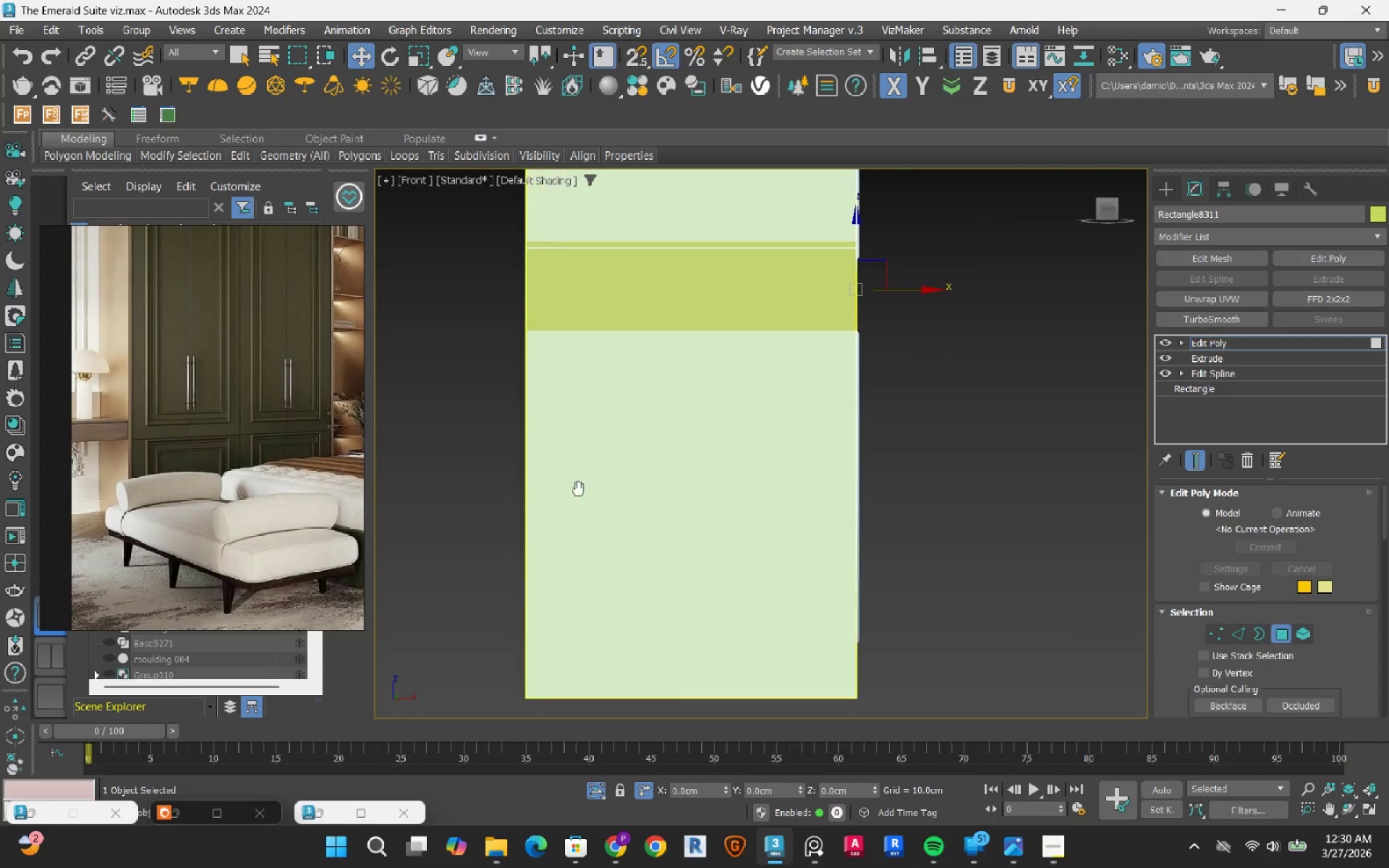 
scroll: coordinate [870, 366], scroll_direction: up, amount: 4.0
 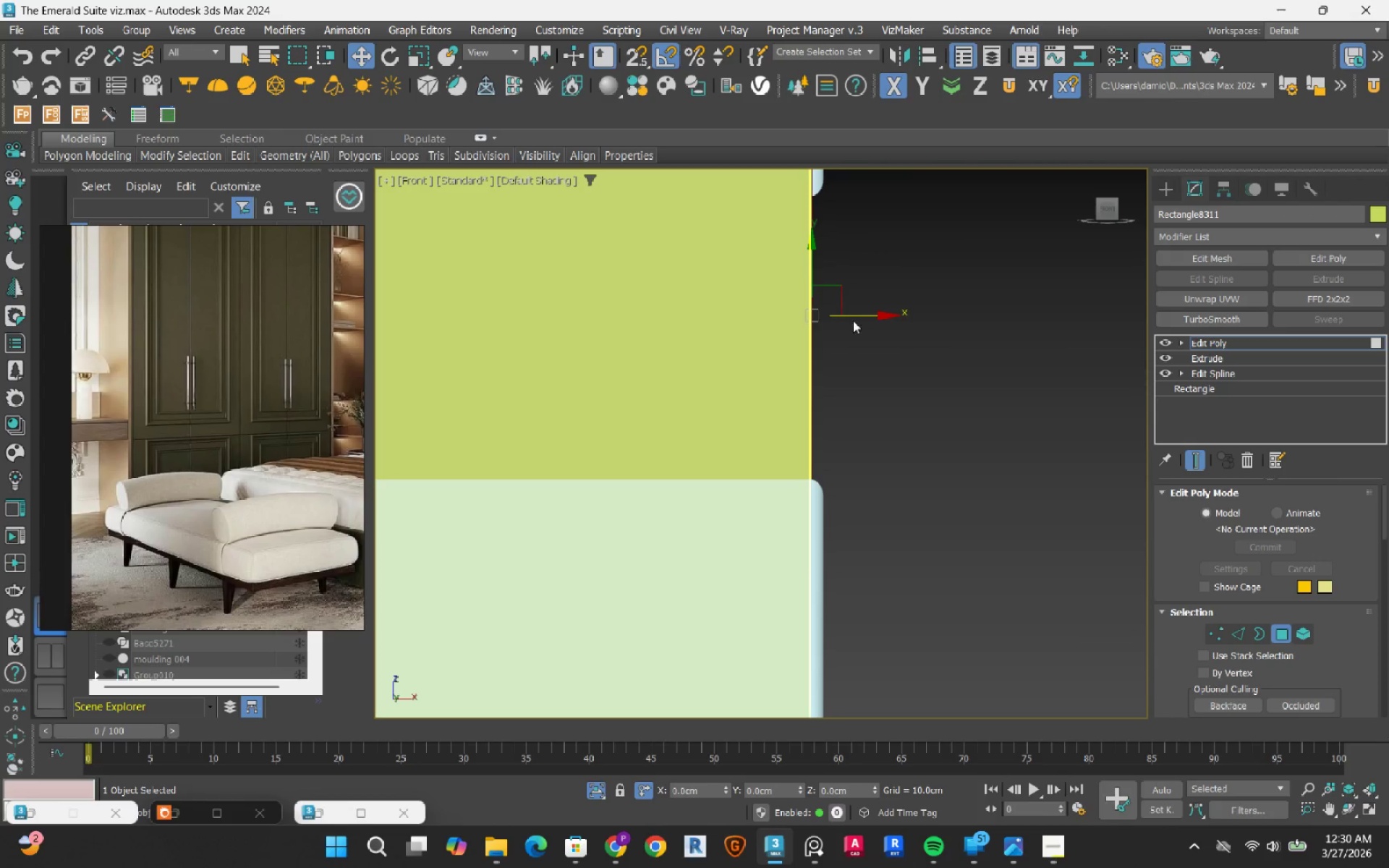 
left_click_drag(start_coordinate=[854, 318], to_coordinate=[803, 384])
 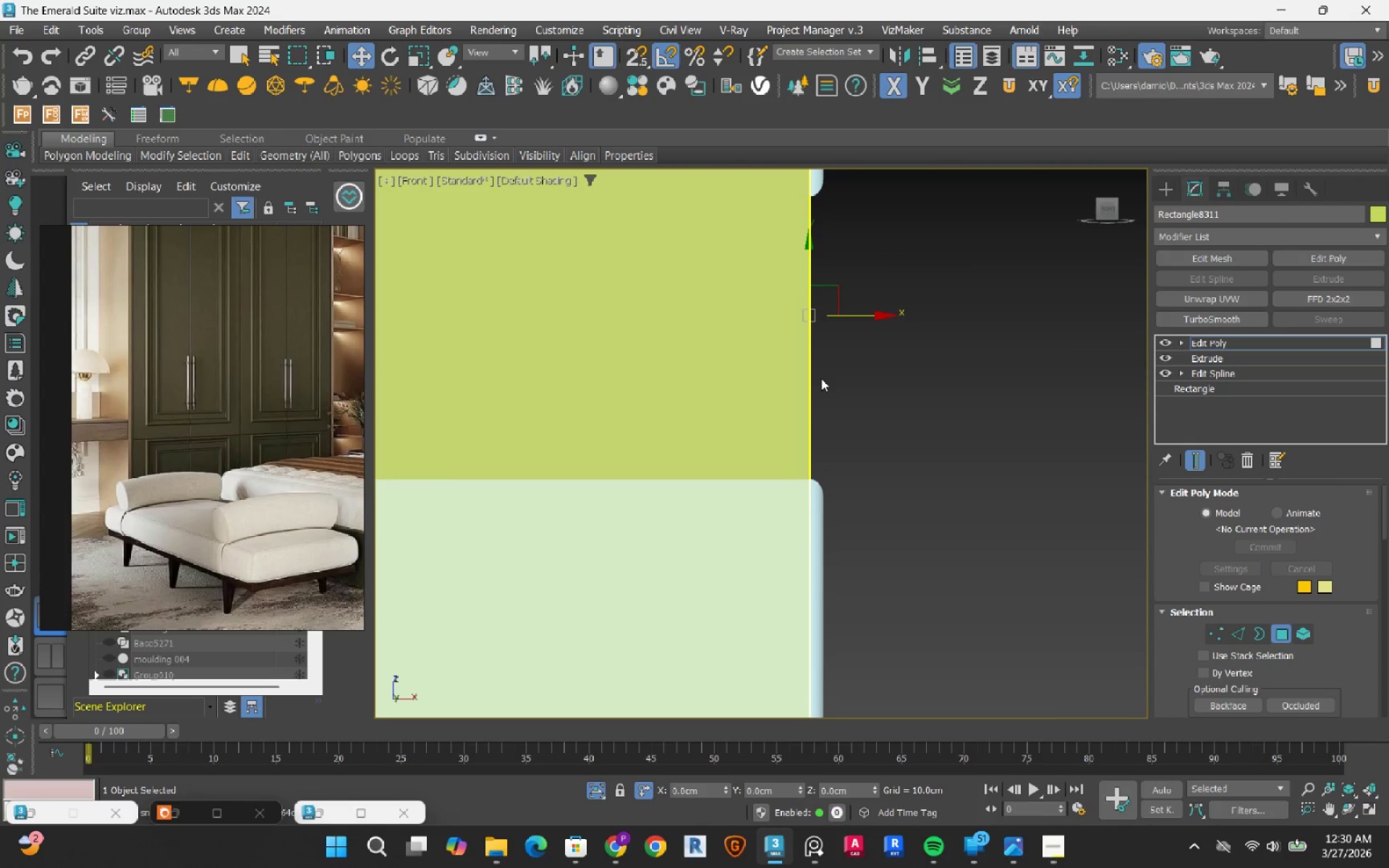 
type(ss4)
 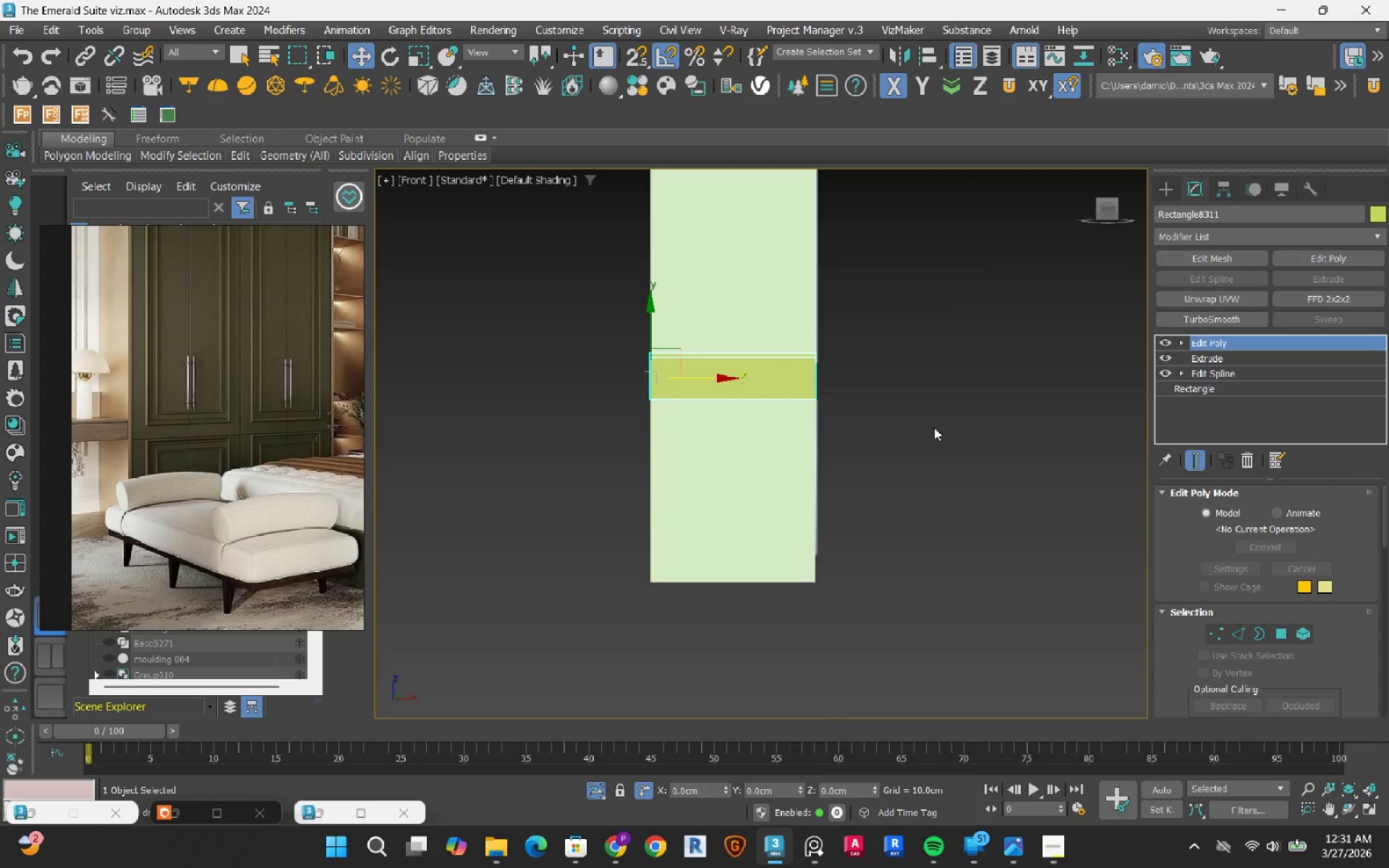 
scroll: coordinate [814, 391], scroll_direction: down, amount: 6.0
 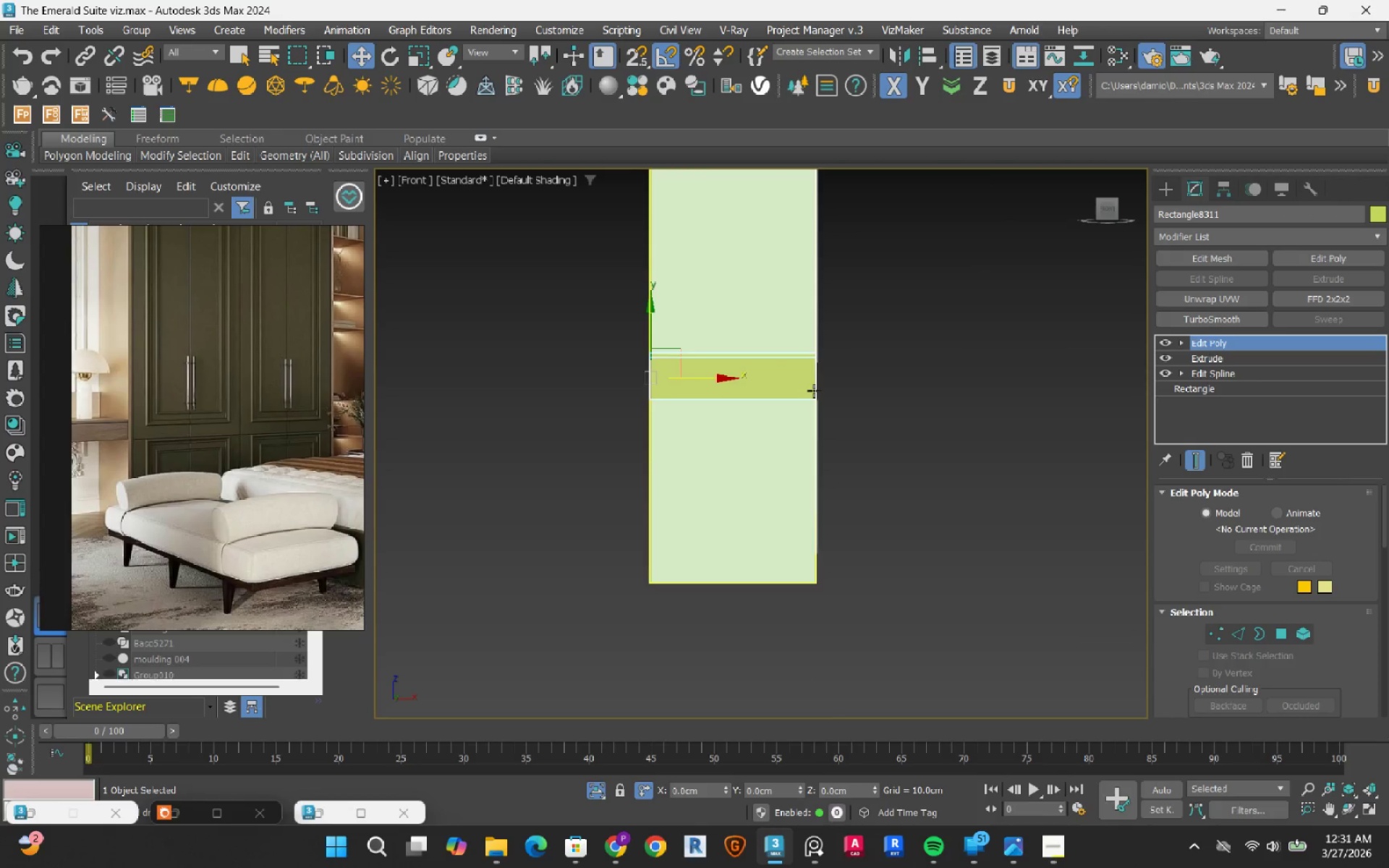 
hold_key(key=AltLeft, duration=0.84)
 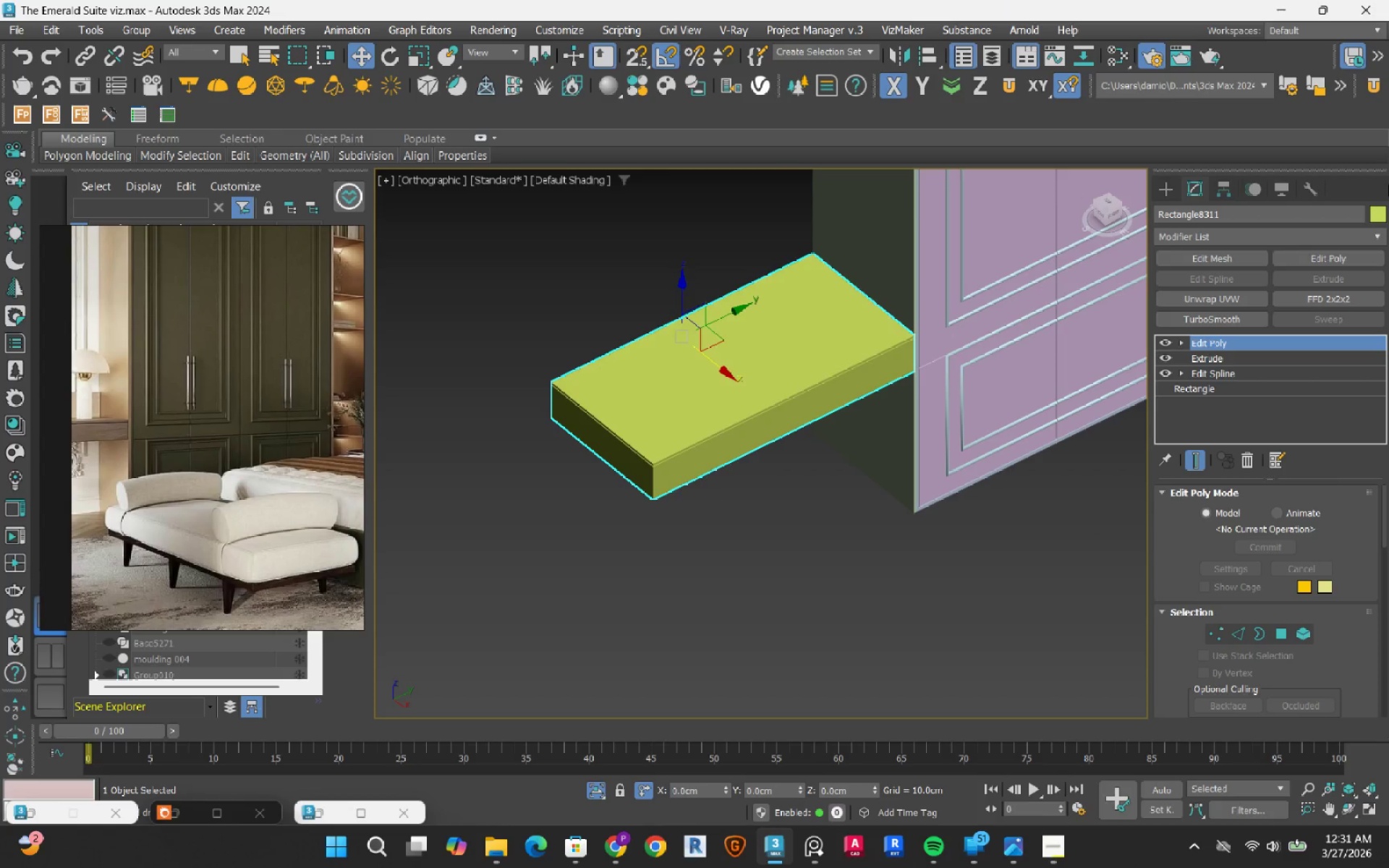 
left_click([671, 535])
 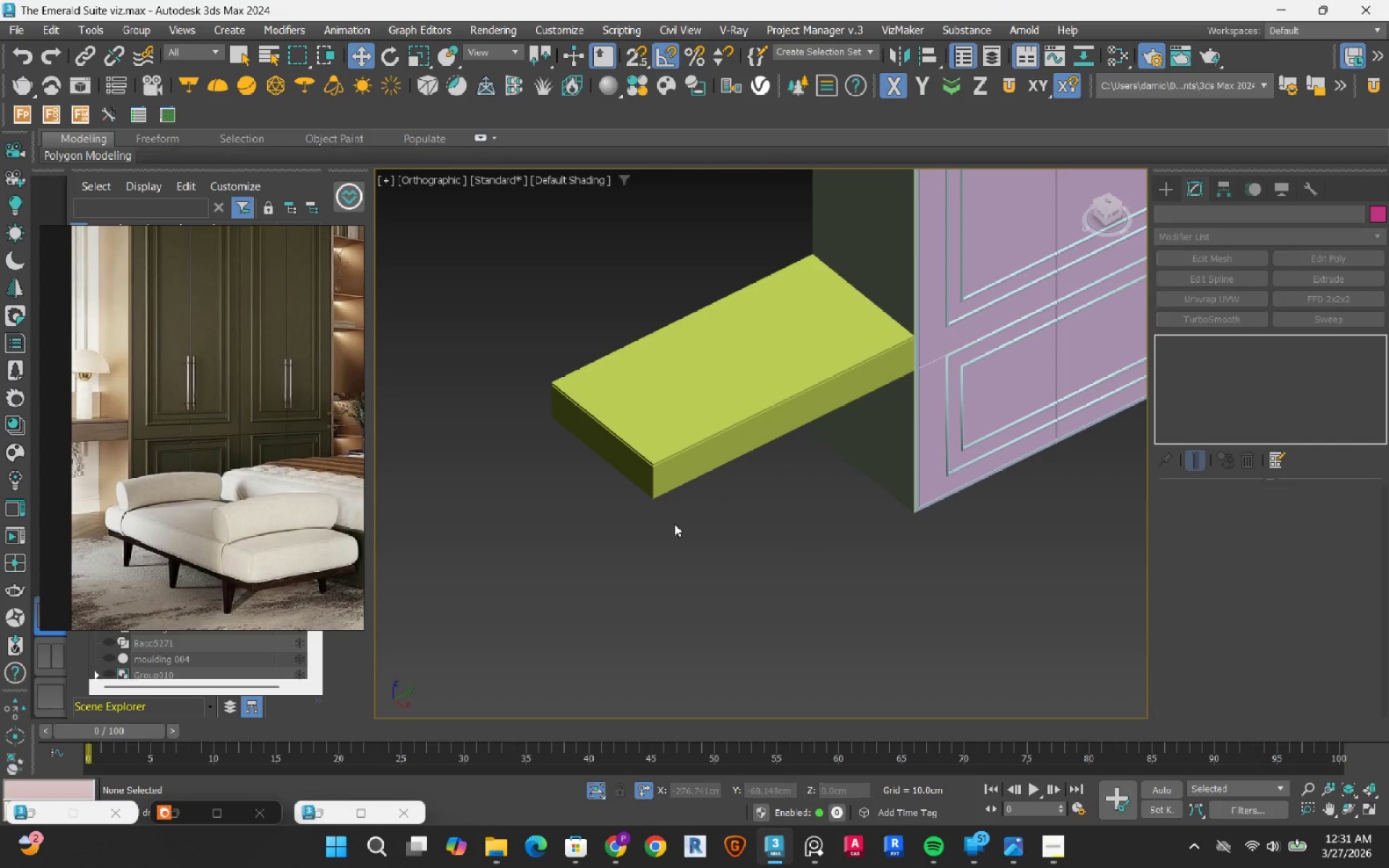 
scroll: coordinate [712, 513], scroll_direction: down, amount: 3.0
 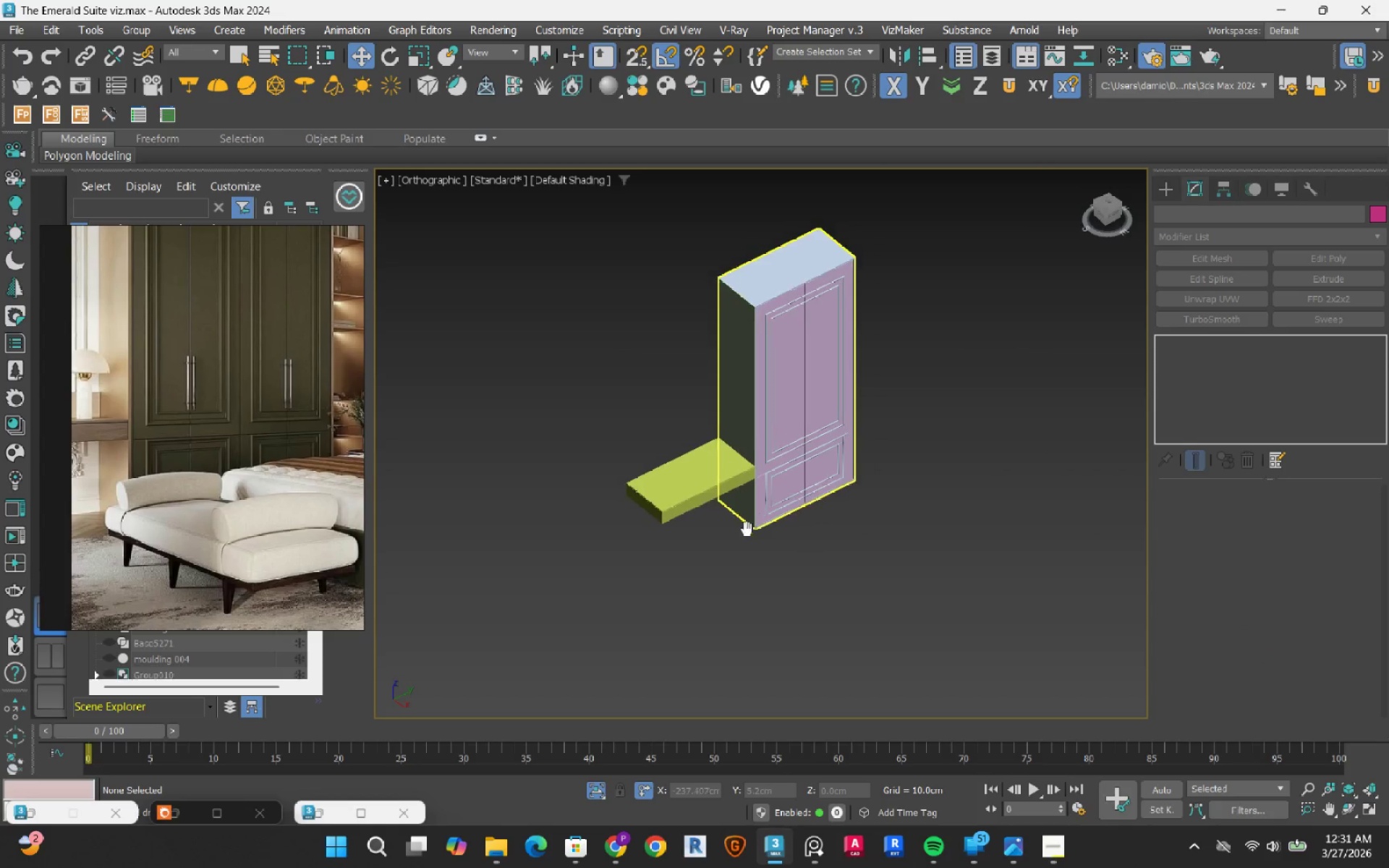 
hold_key(key=AltLeft, duration=1.13)
 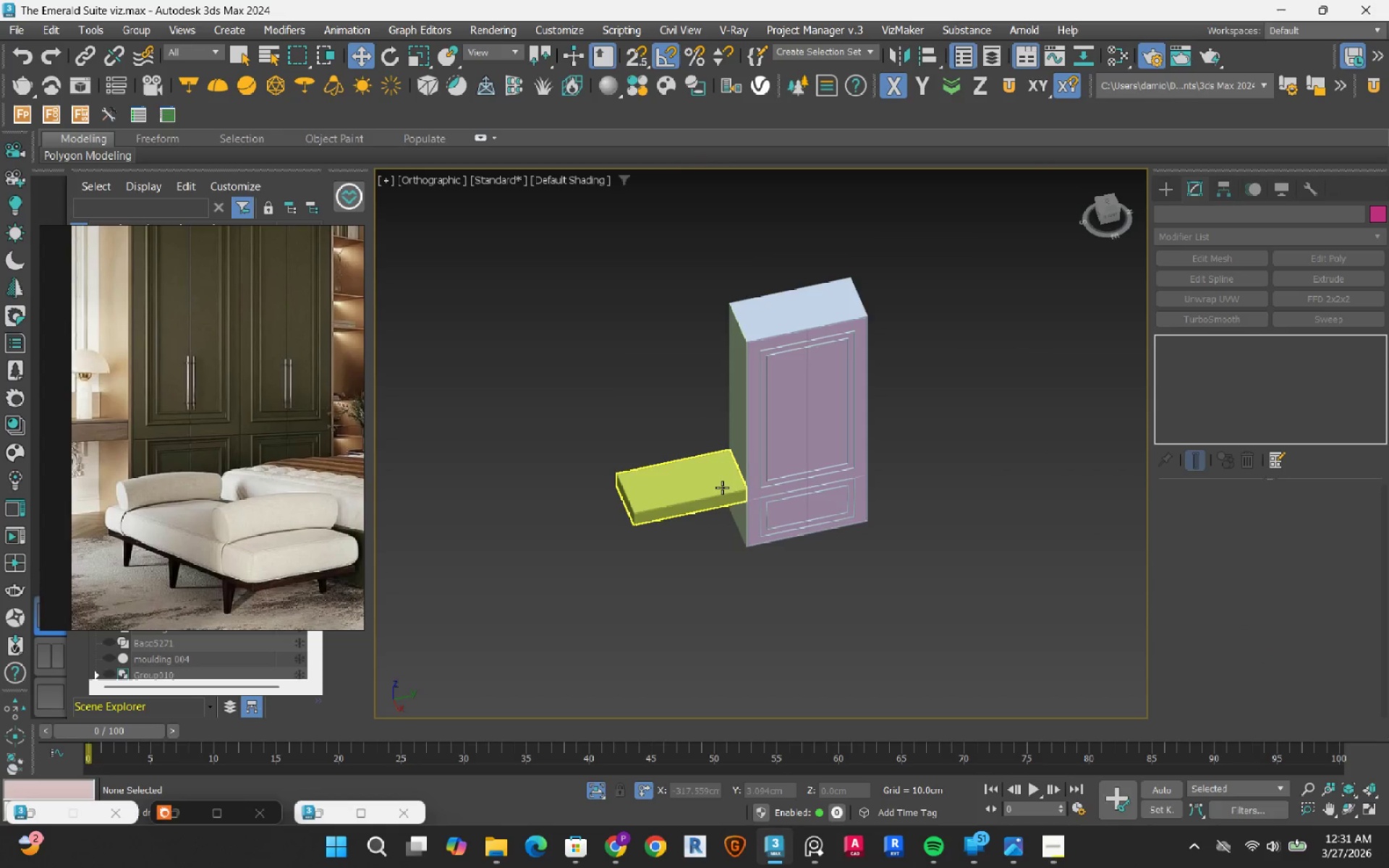 
scroll: coordinate [723, 485], scroll_direction: down, amount: 2.0
 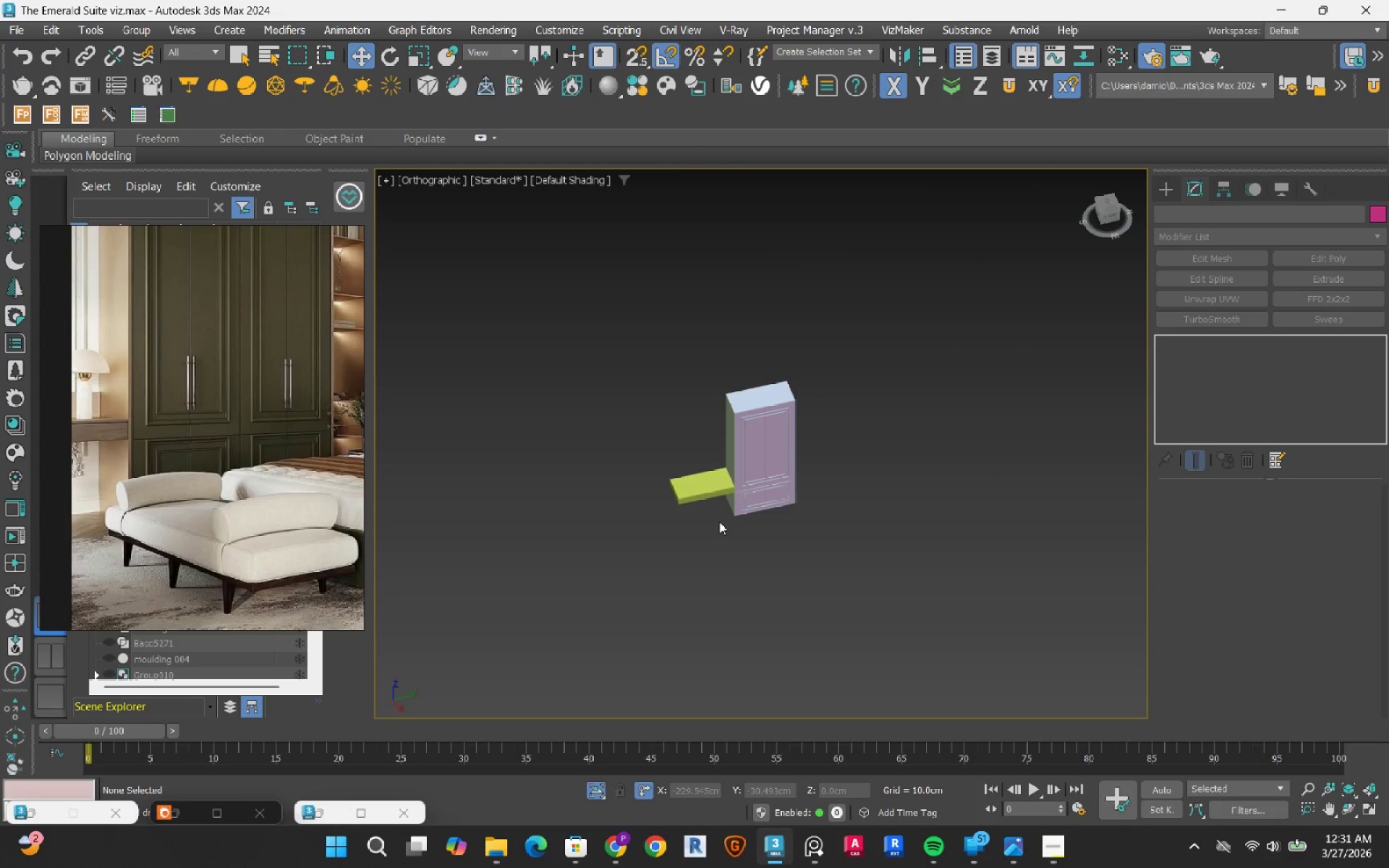 
hold_key(key=AltLeft, duration=0.75)
 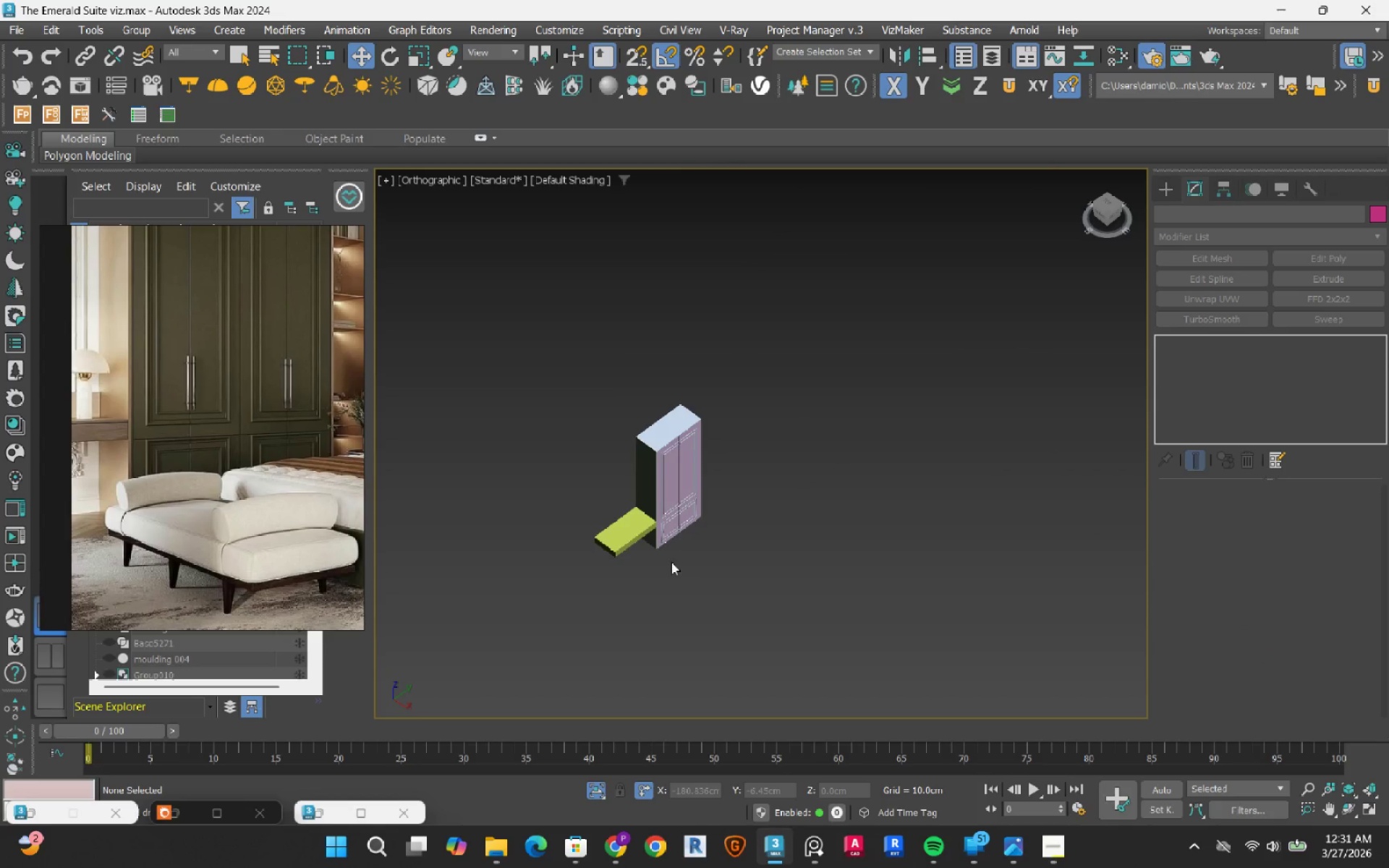 
scroll: coordinate [667, 543], scroll_direction: up, amount: 4.0
 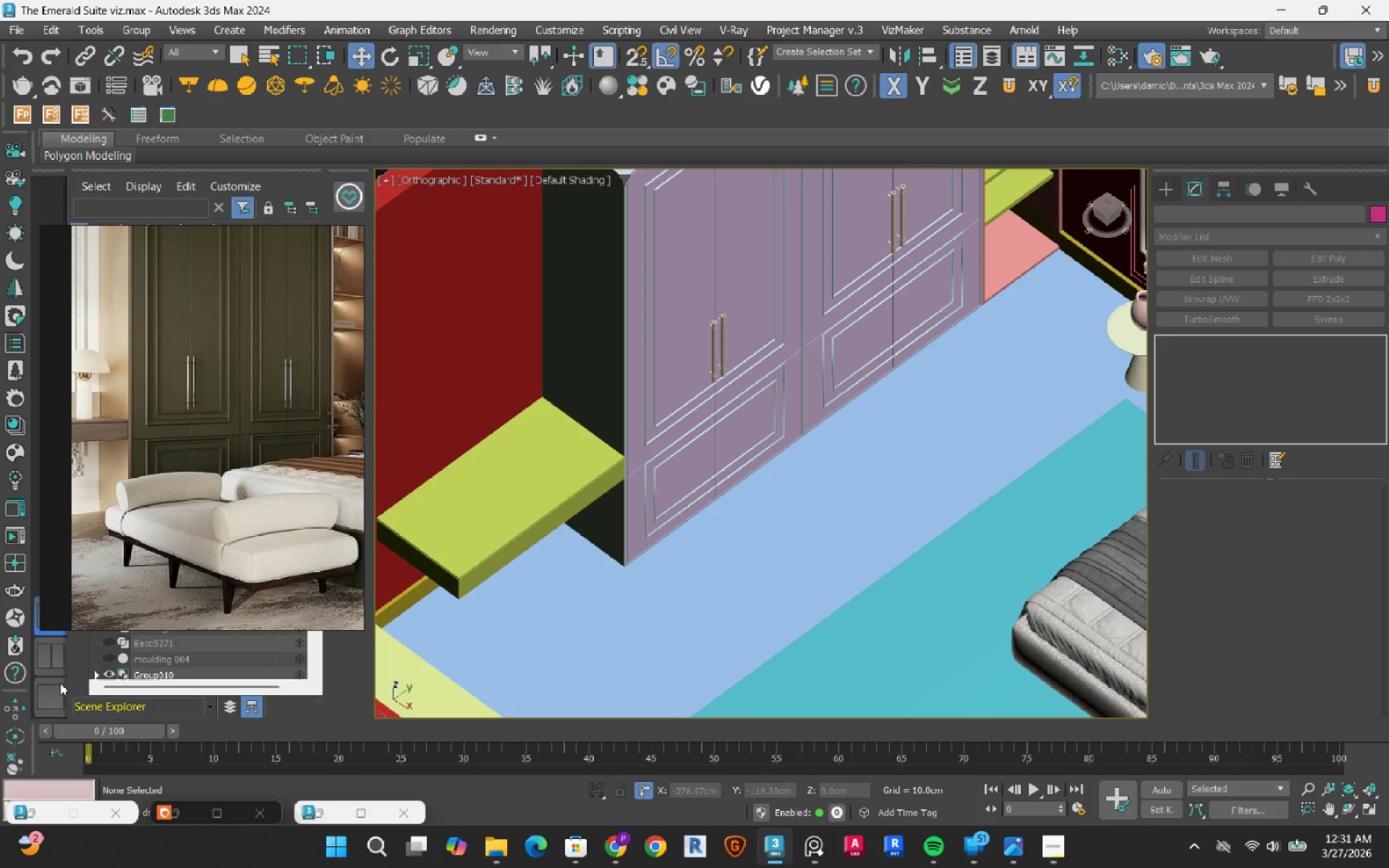 
left_click([51, 663])
 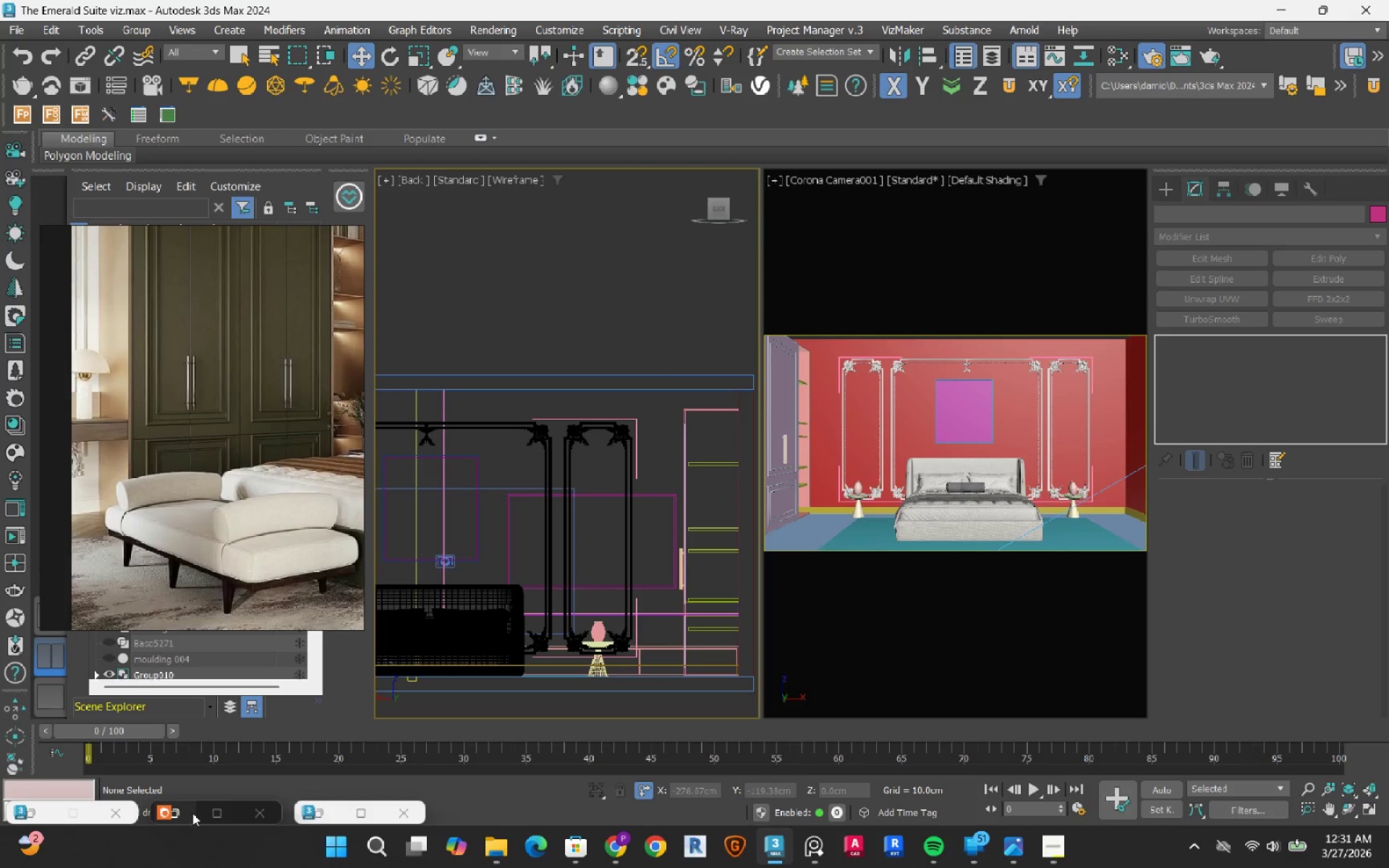 
left_click([192, 813])
 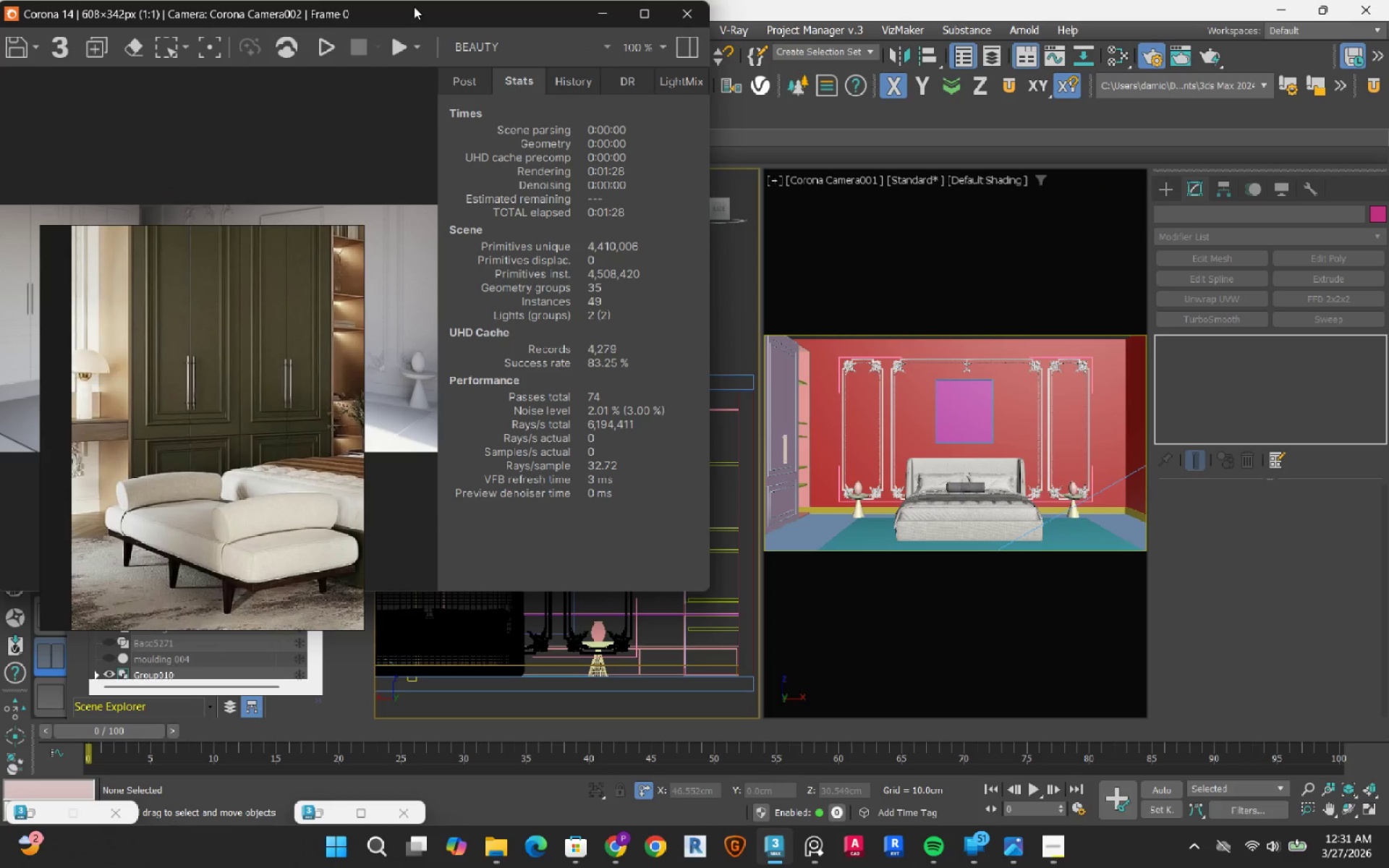 
left_click_drag(start_coordinate=[413, 17], to_coordinate=[859, 72])
 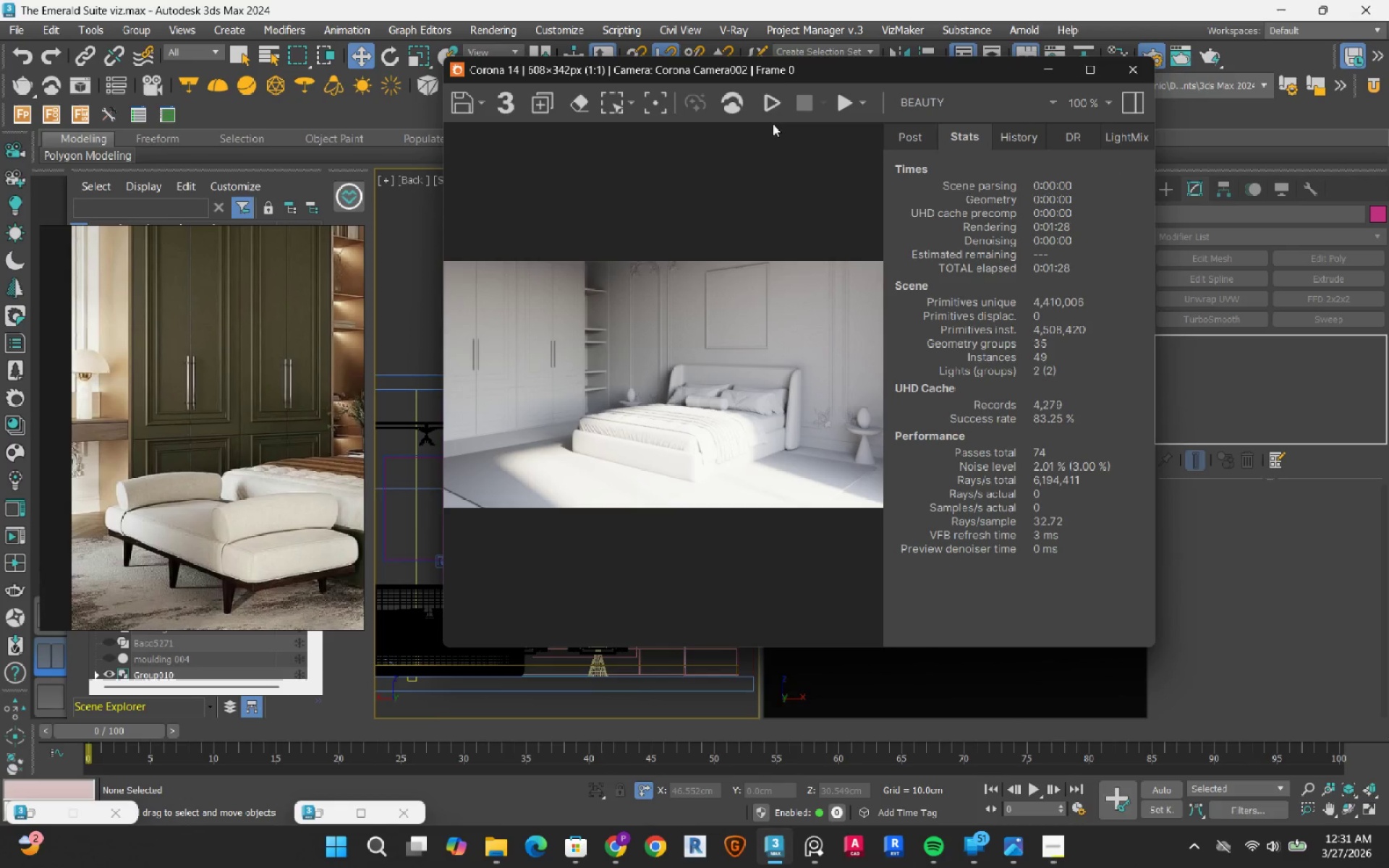 
left_click([773, 109])
 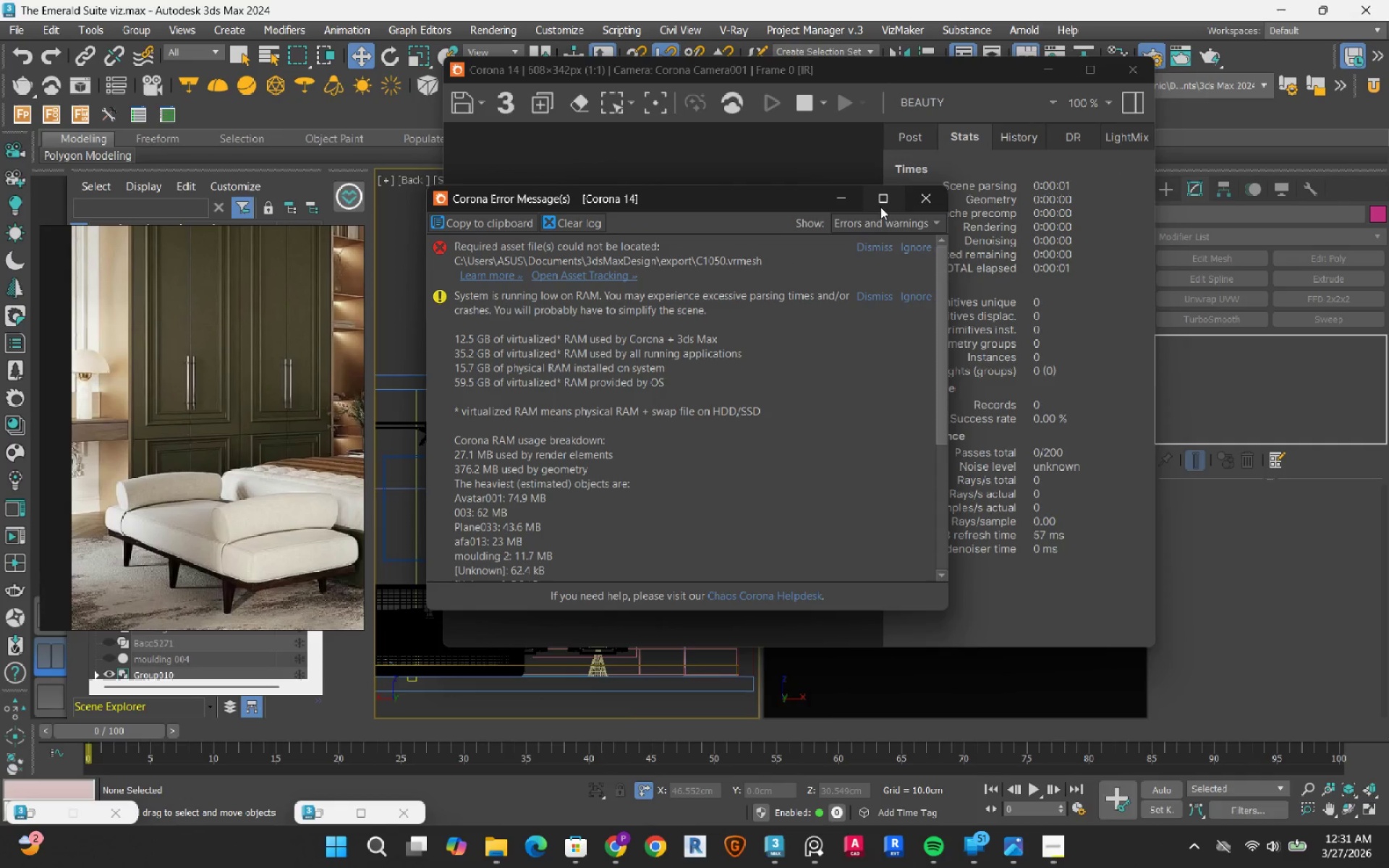 
left_click([916, 200])
 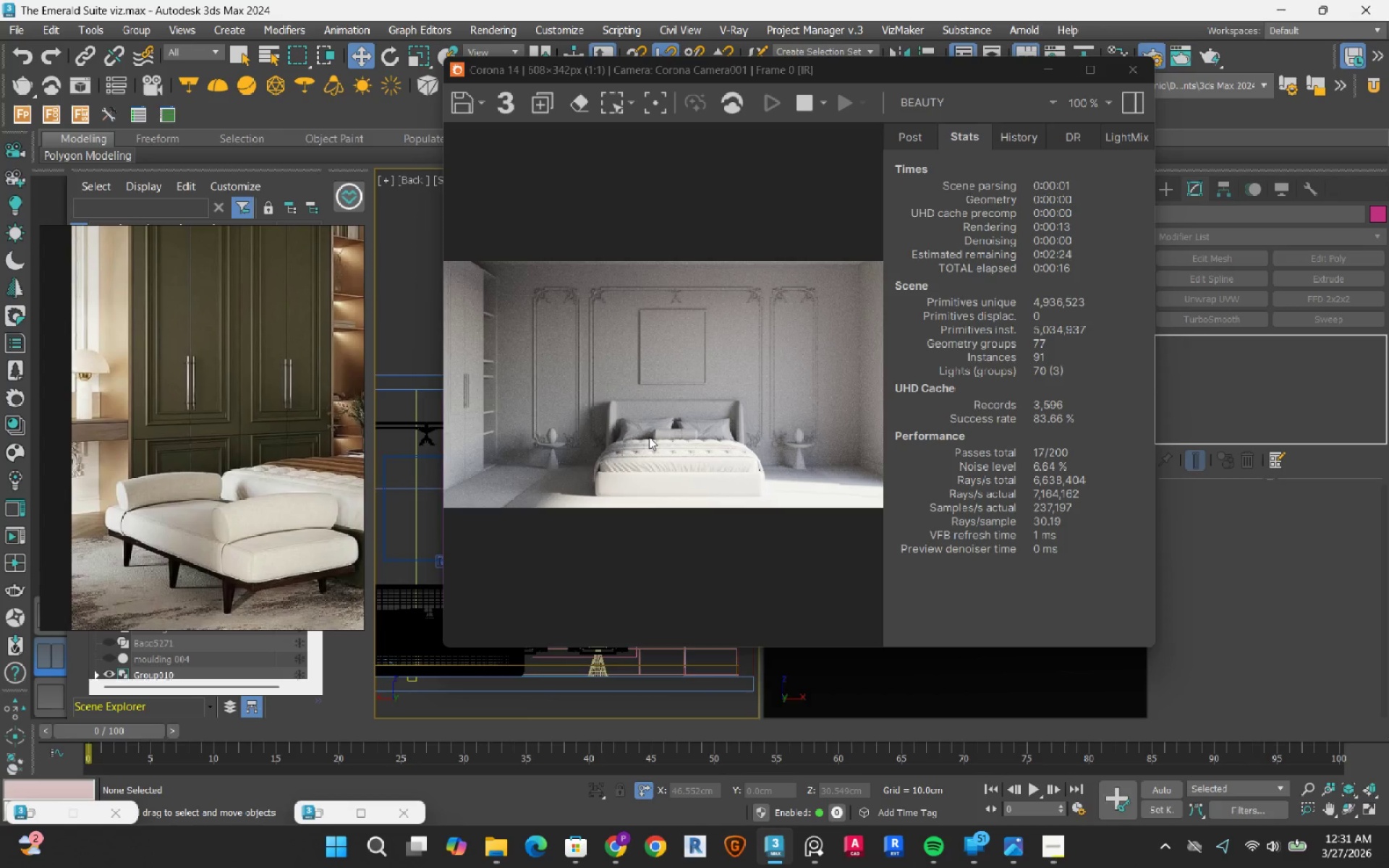 
wait(18.64)
 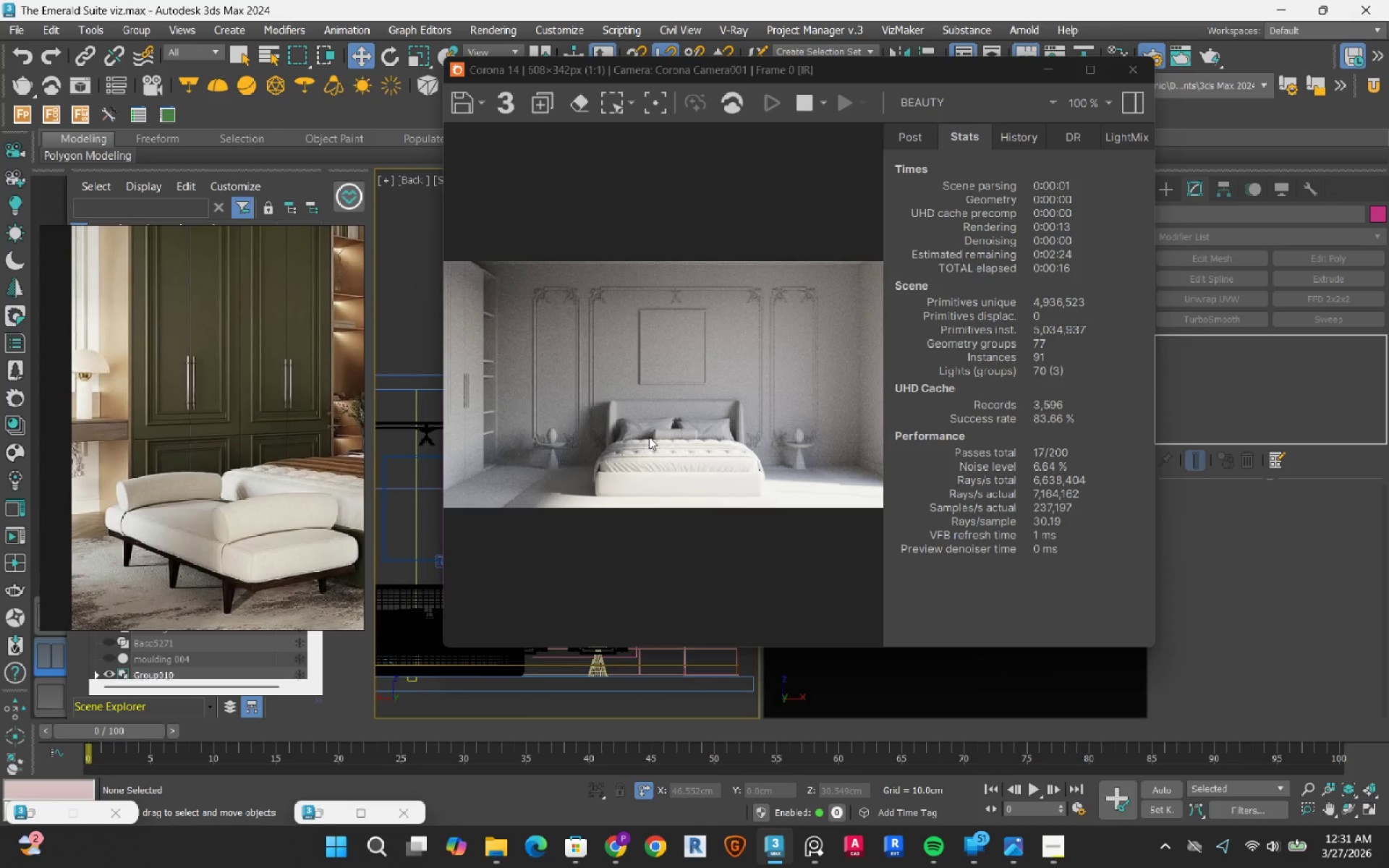 
scroll: coordinate [467, 365], scroll_direction: up, amount: 1.0
 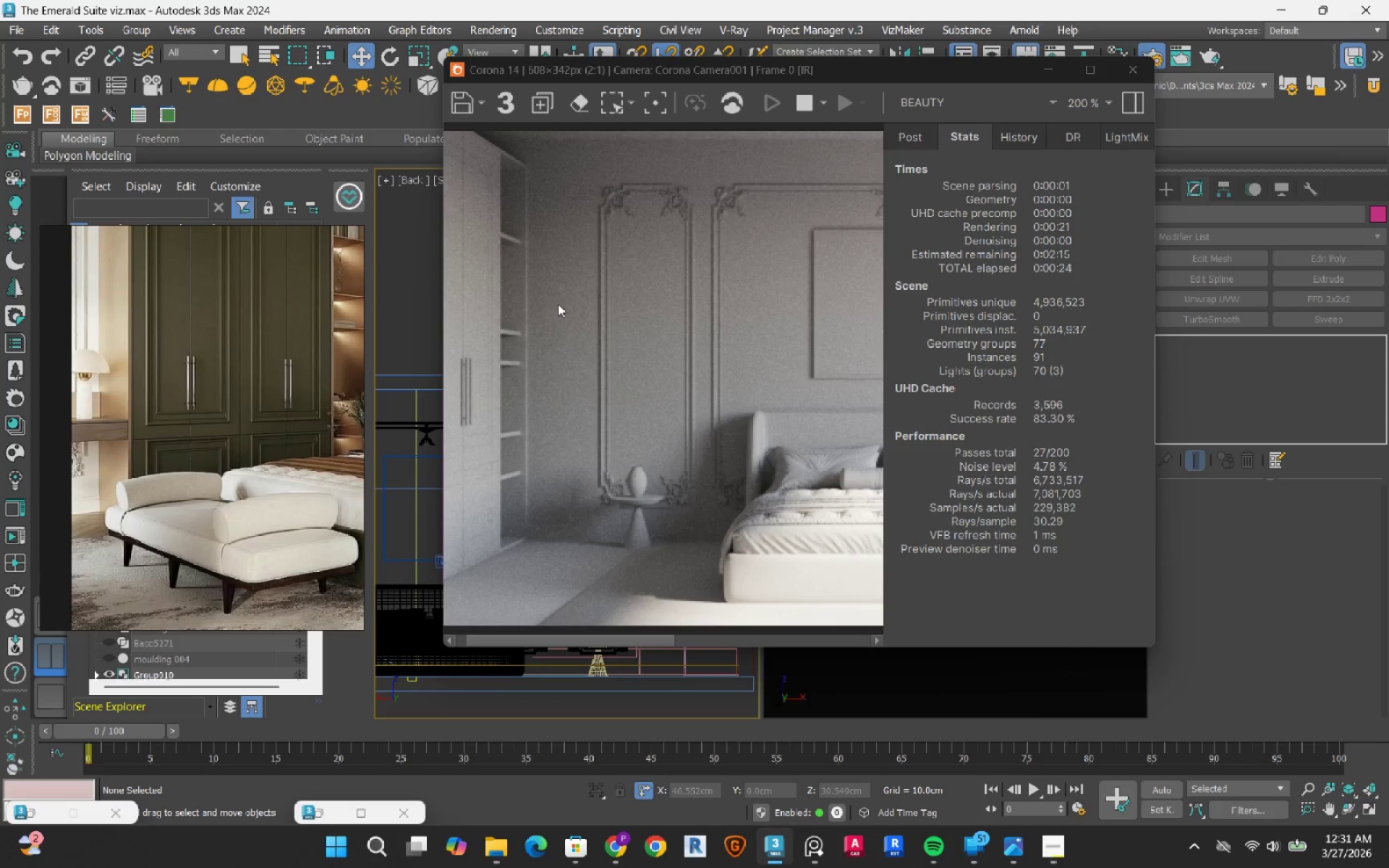 
left_click([809, 104])
 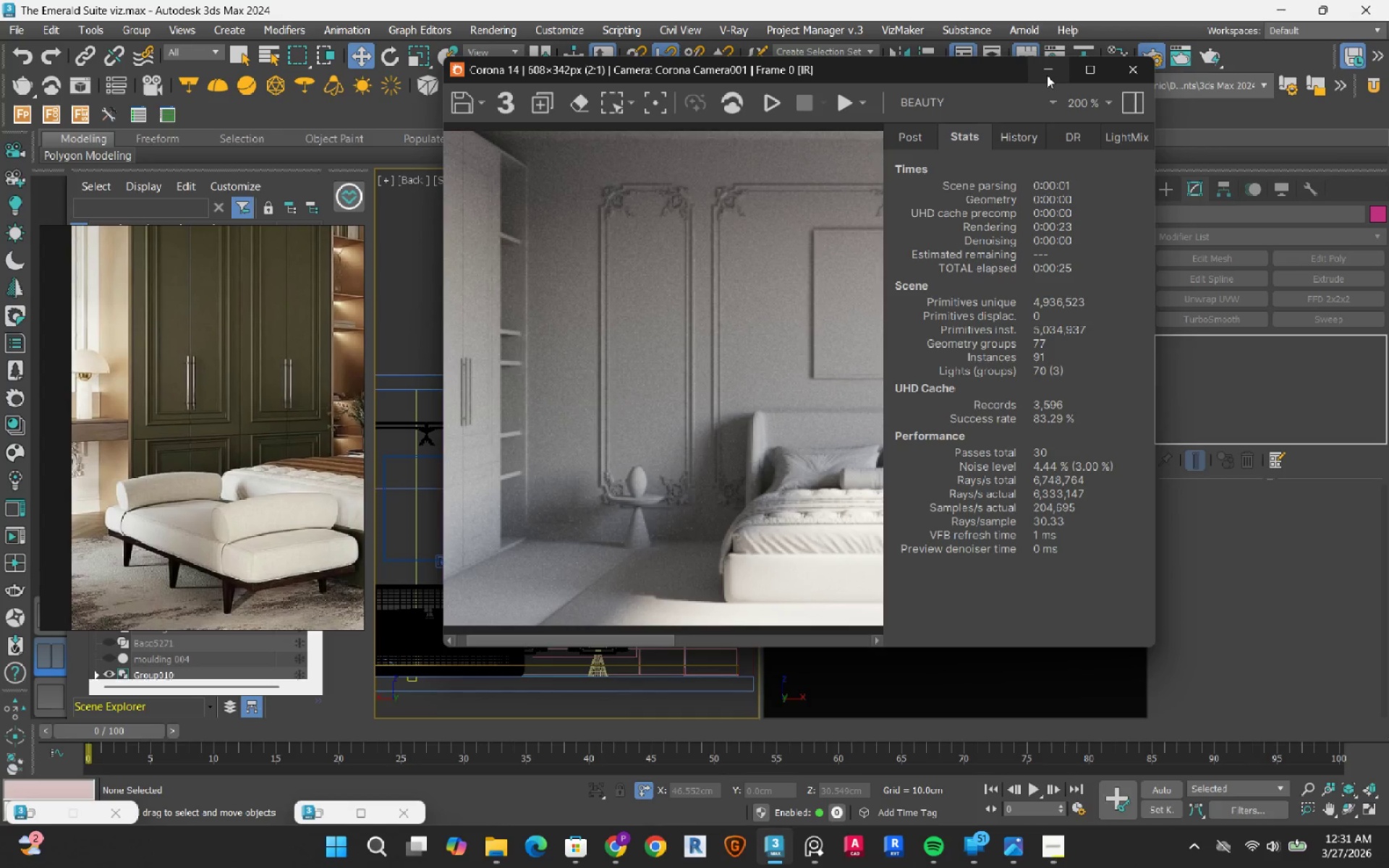 
left_click([1053, 75])
 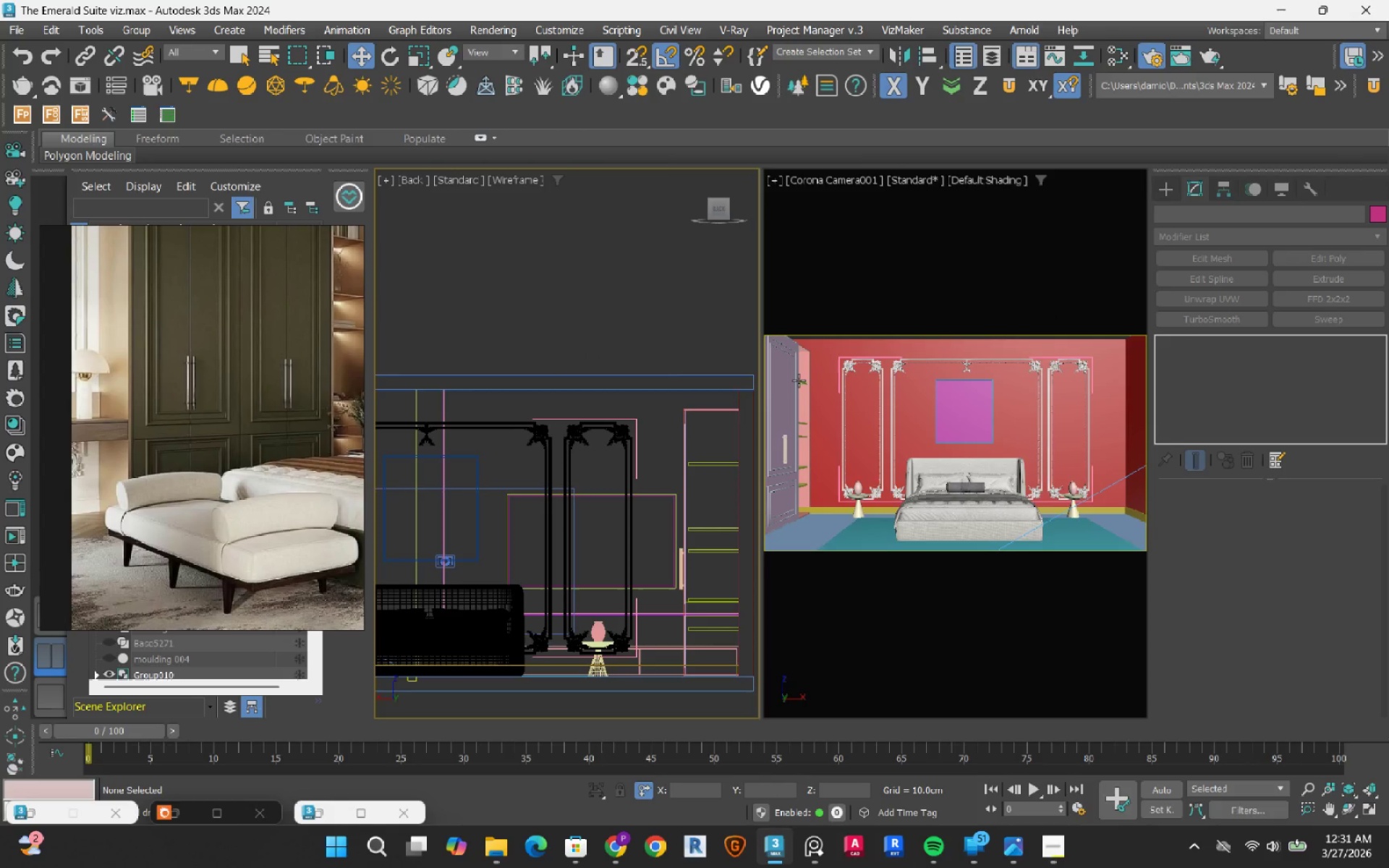 
left_click([804, 380])
 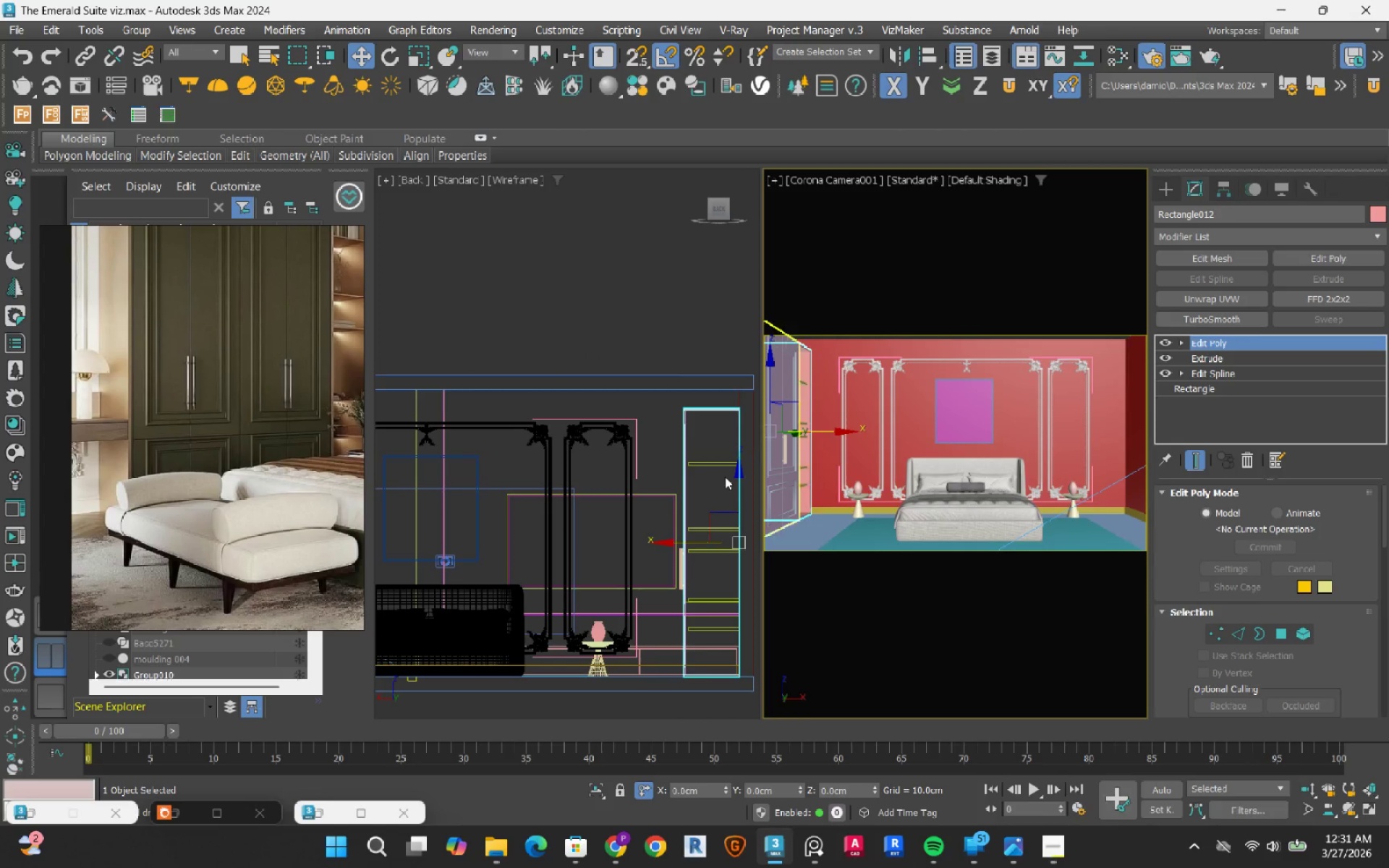 
hold_key(key=ControlLeft, duration=1.53)
 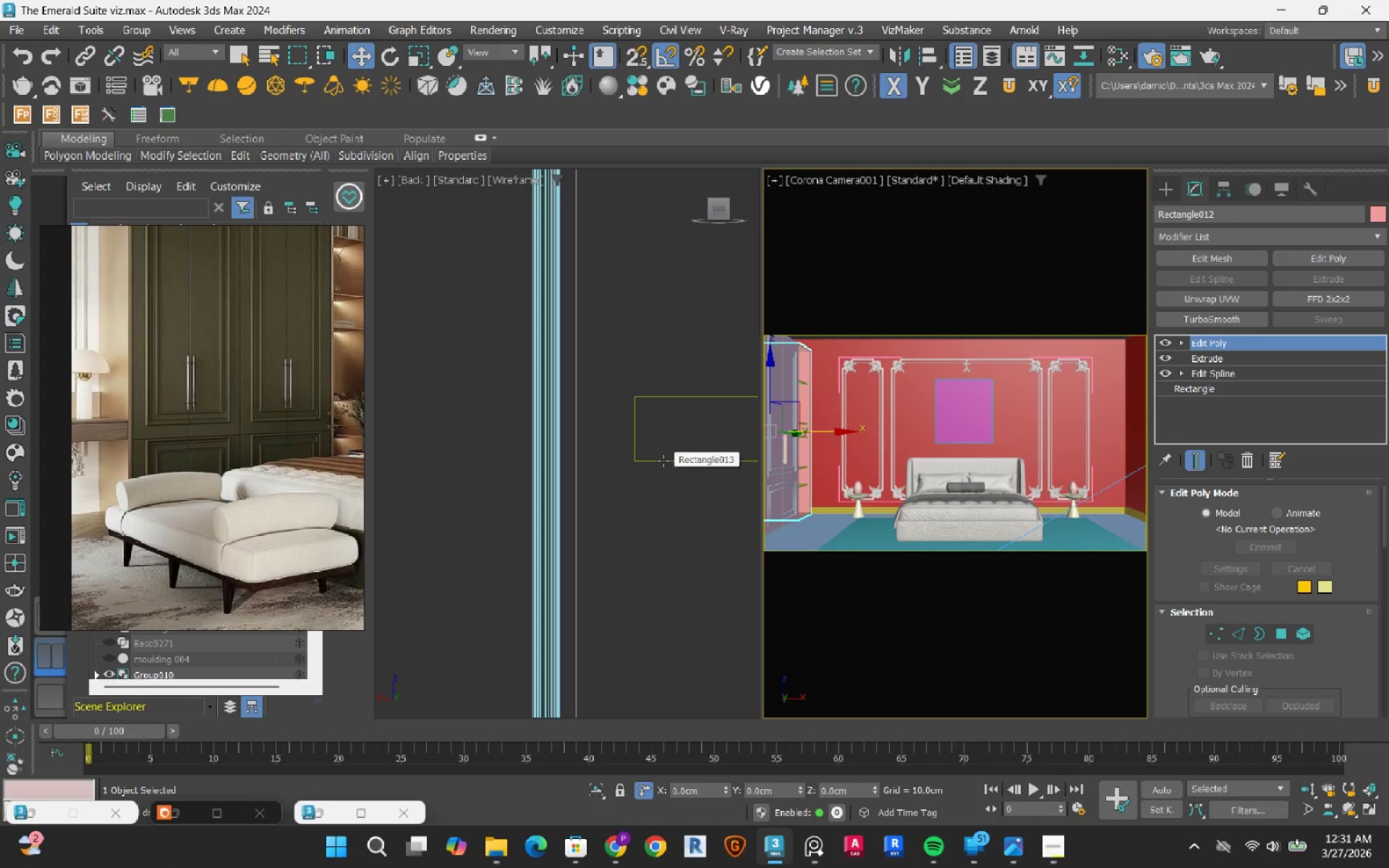 
scroll: coordinate [667, 450], scroll_direction: up, amount: 9.0
 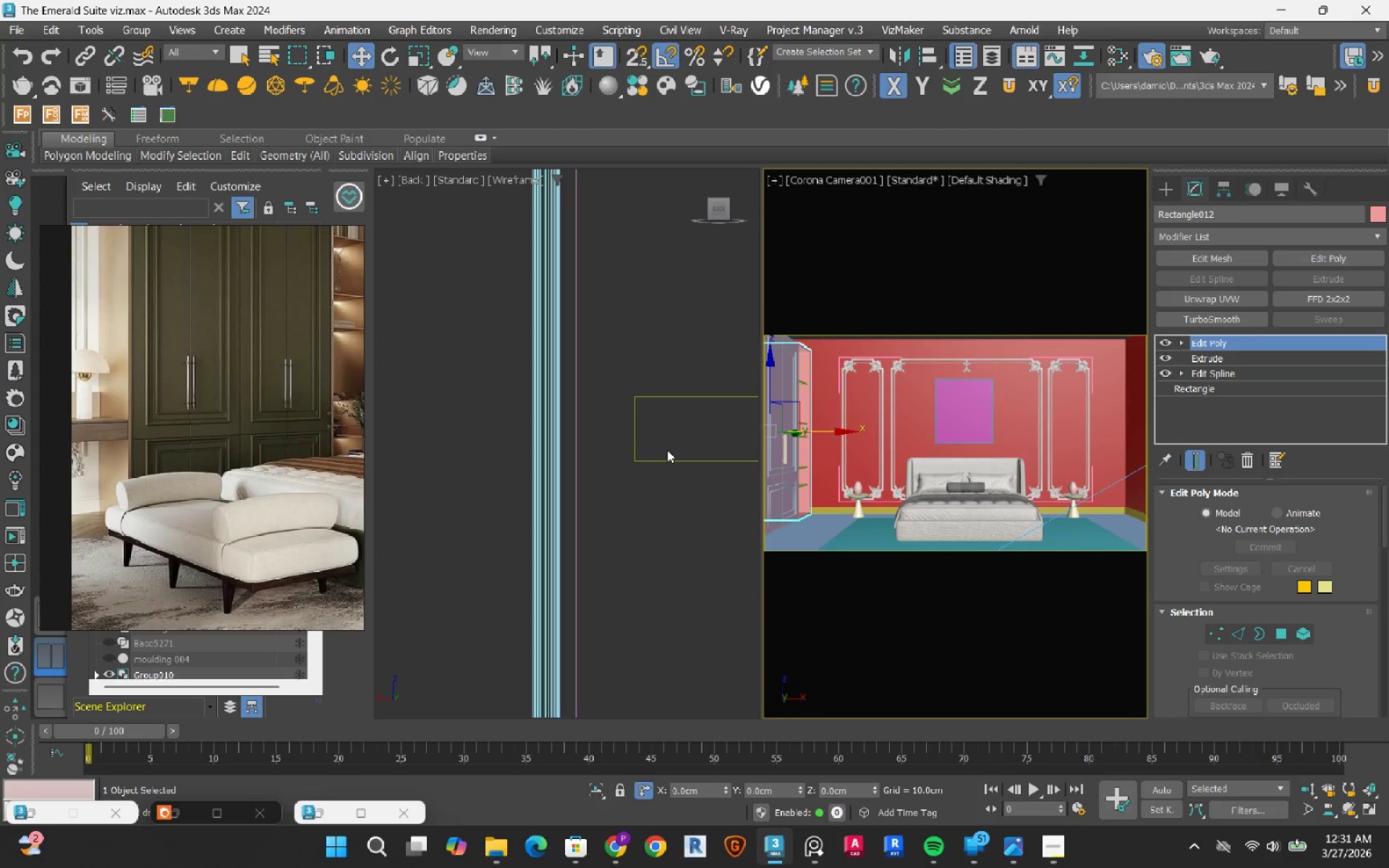 
hold_key(key=ControlLeft, duration=0.5)
 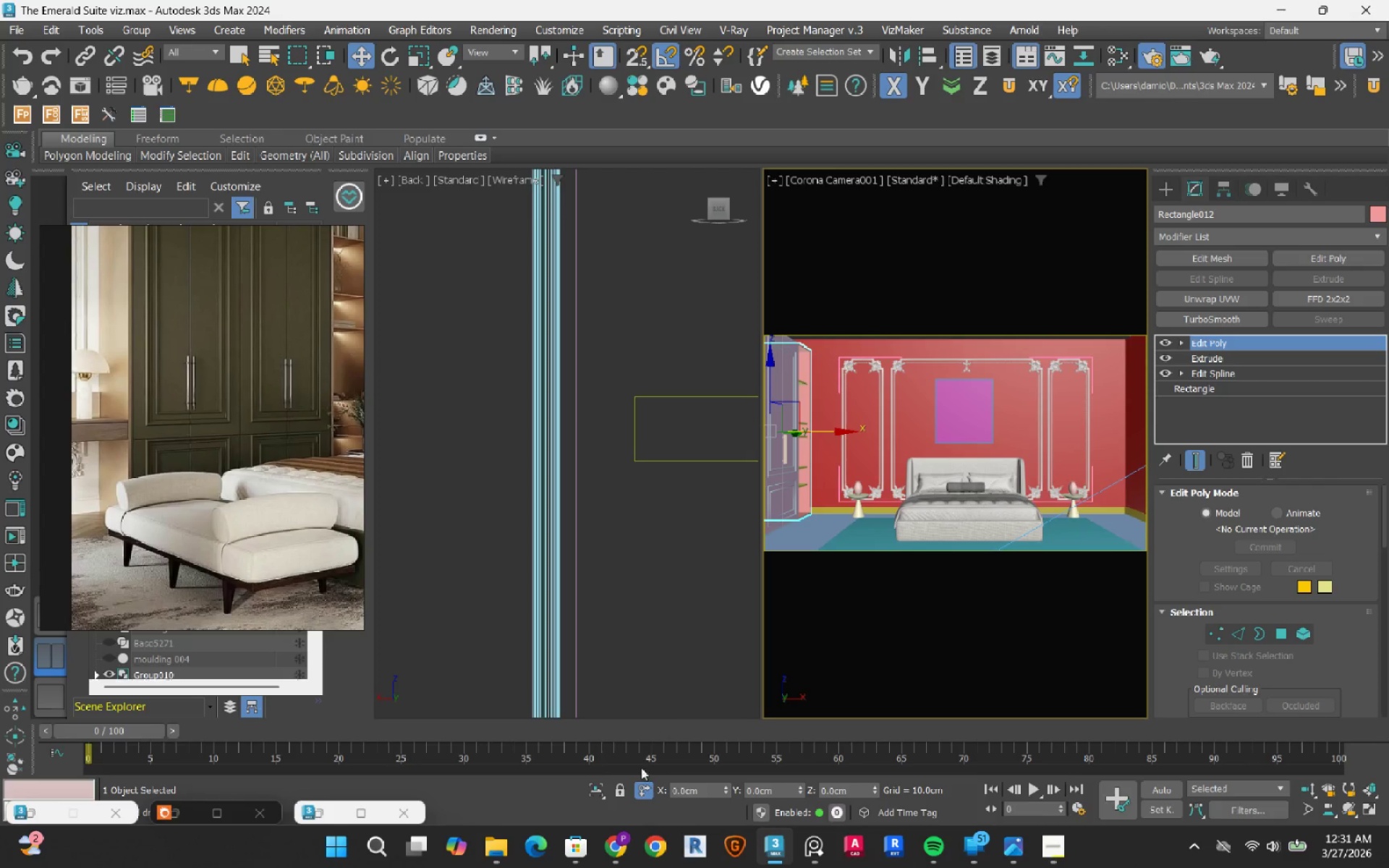 
left_click([597, 787])
 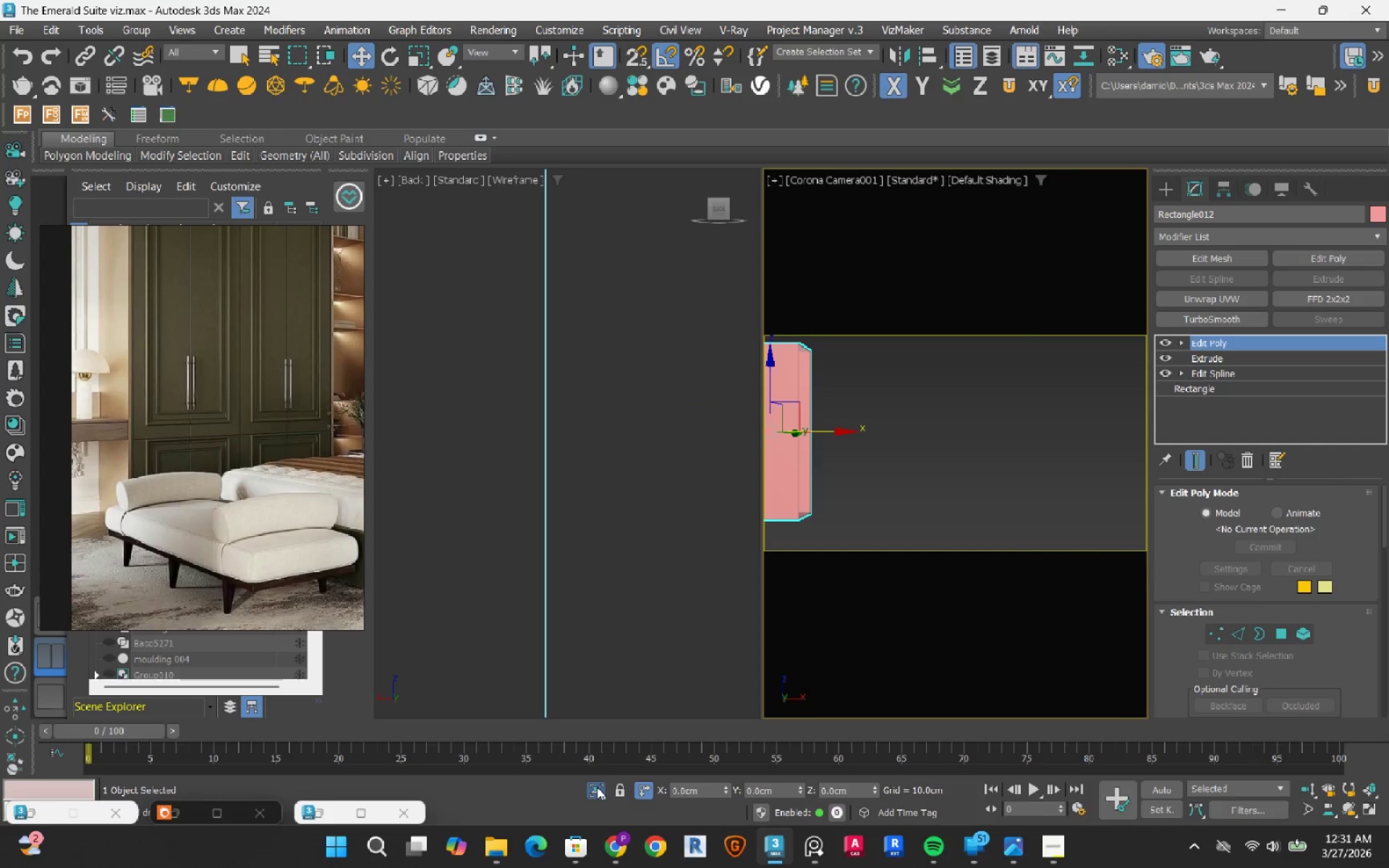 
left_click([597, 787])
 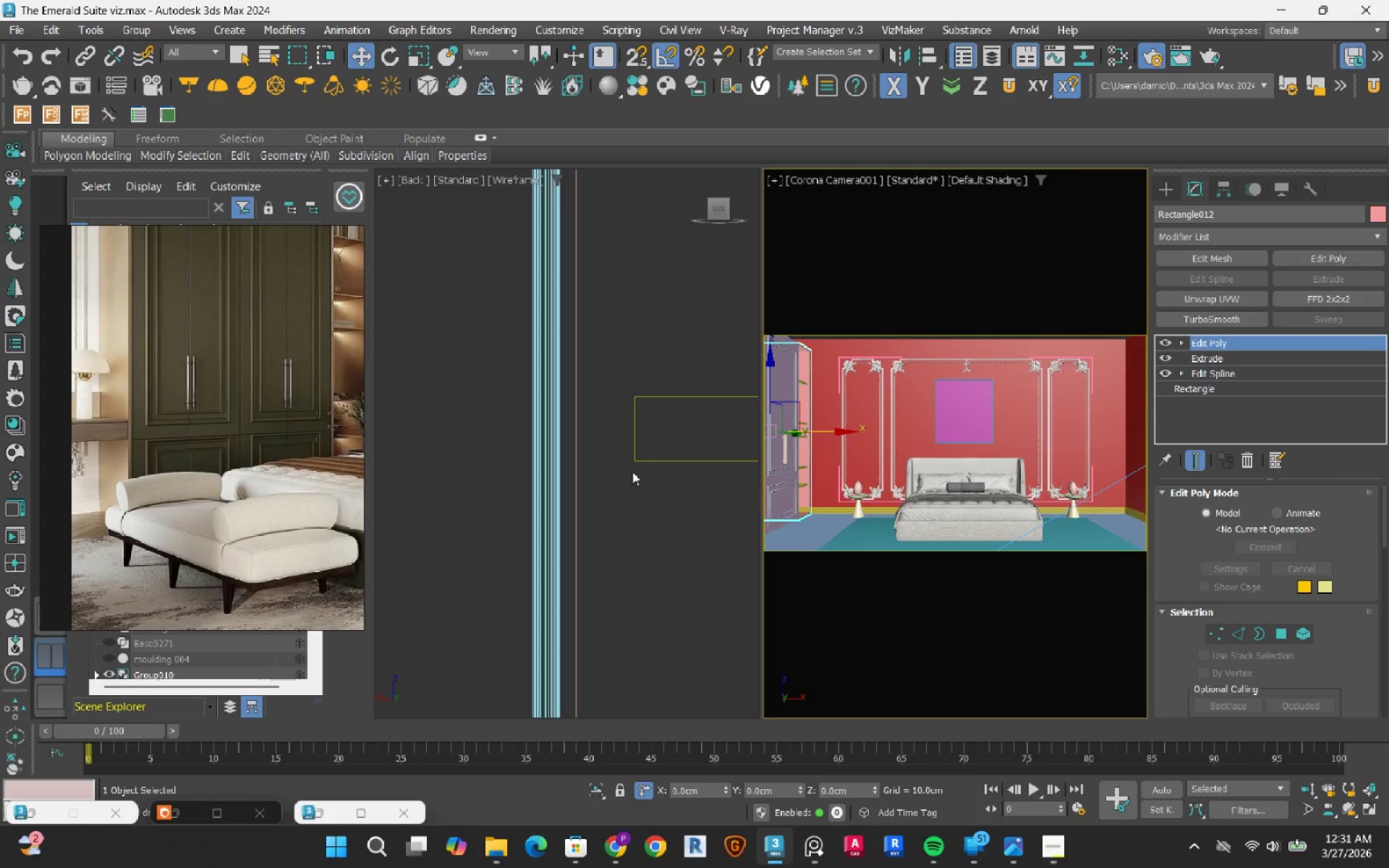 
scroll: coordinate [622, 459], scroll_direction: down, amount: 8.0
 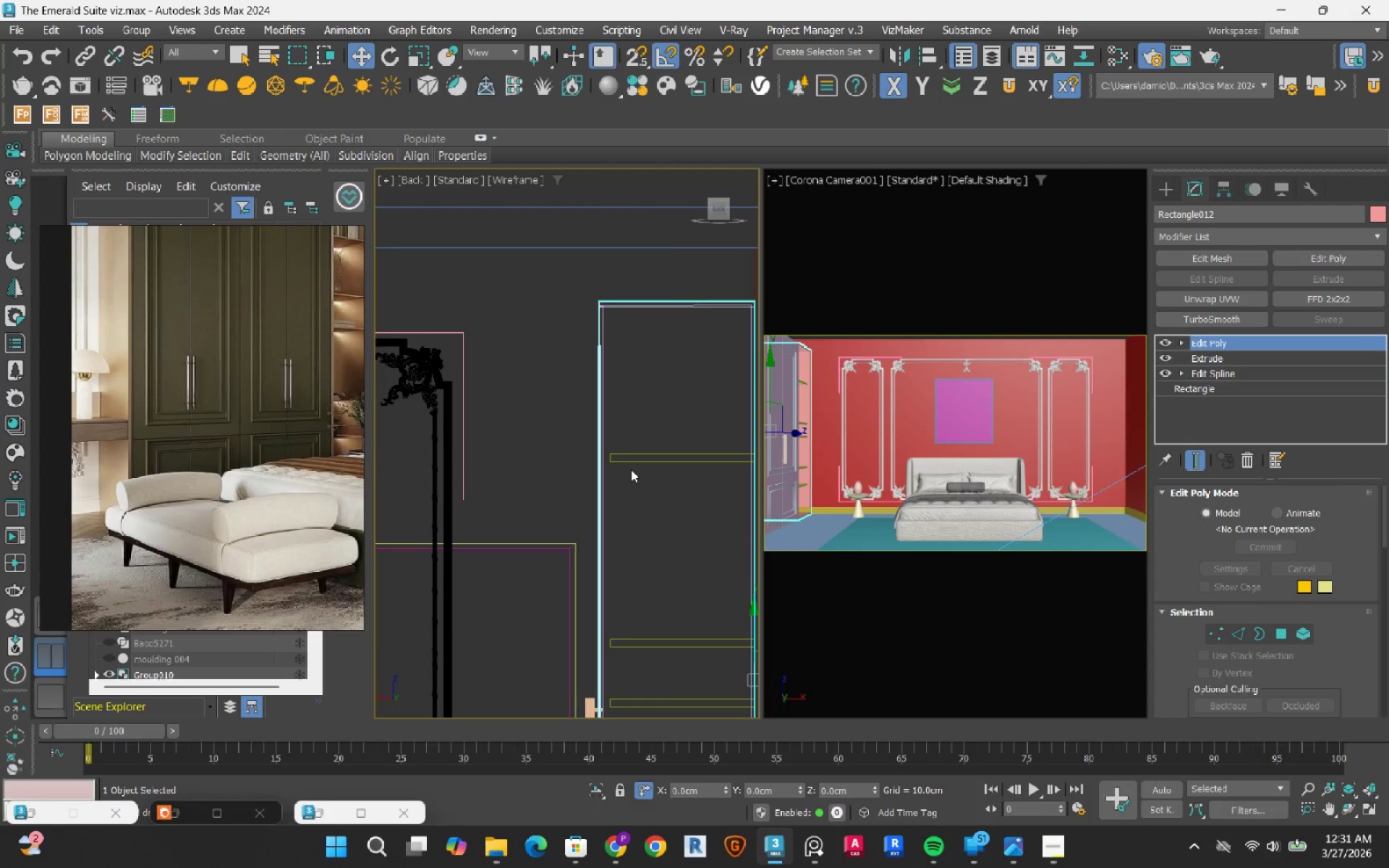 
hold_key(key=ControlLeft, duration=1.02)
 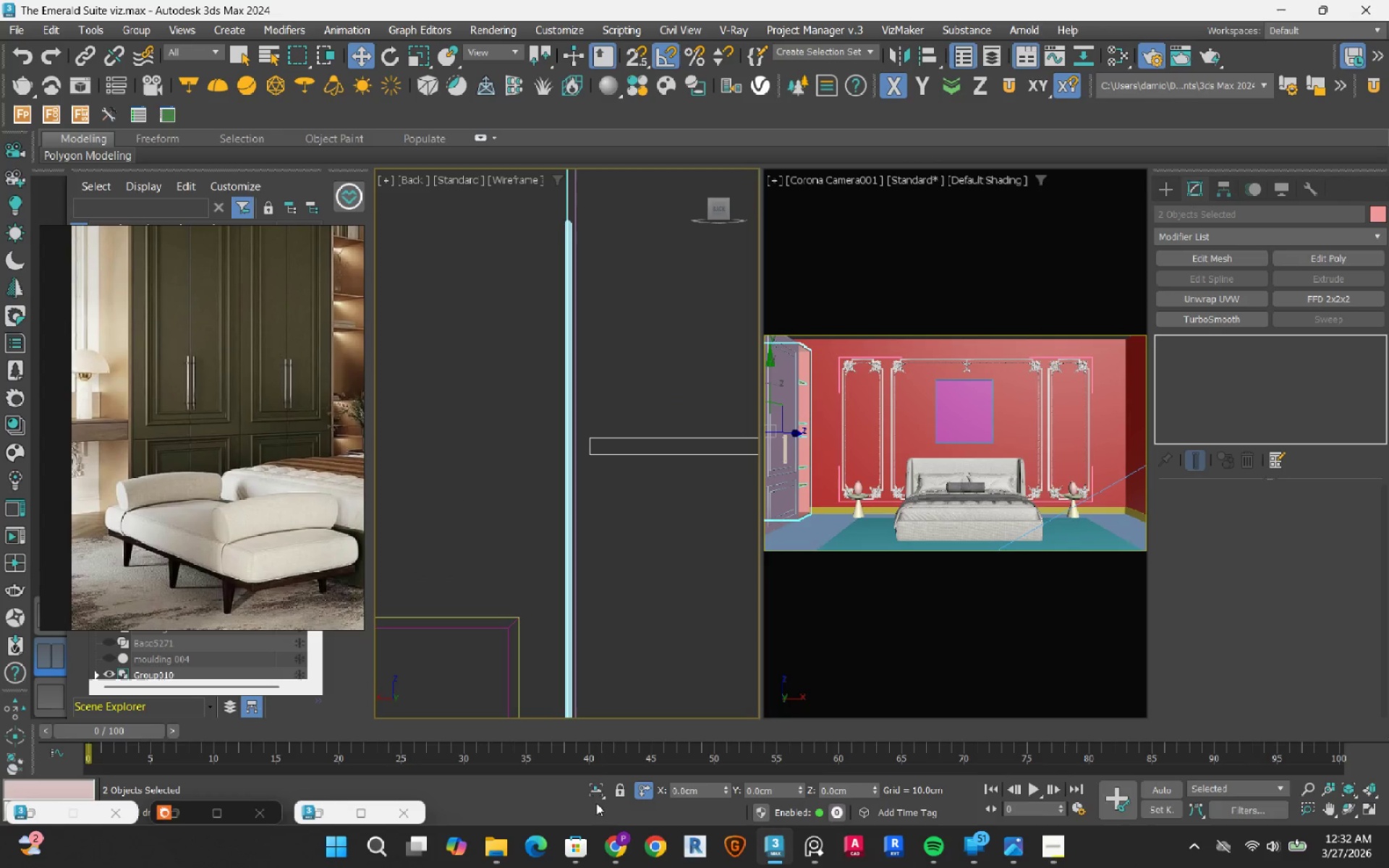 
scroll: coordinate [631, 469], scroll_direction: up, amount: 2.0
 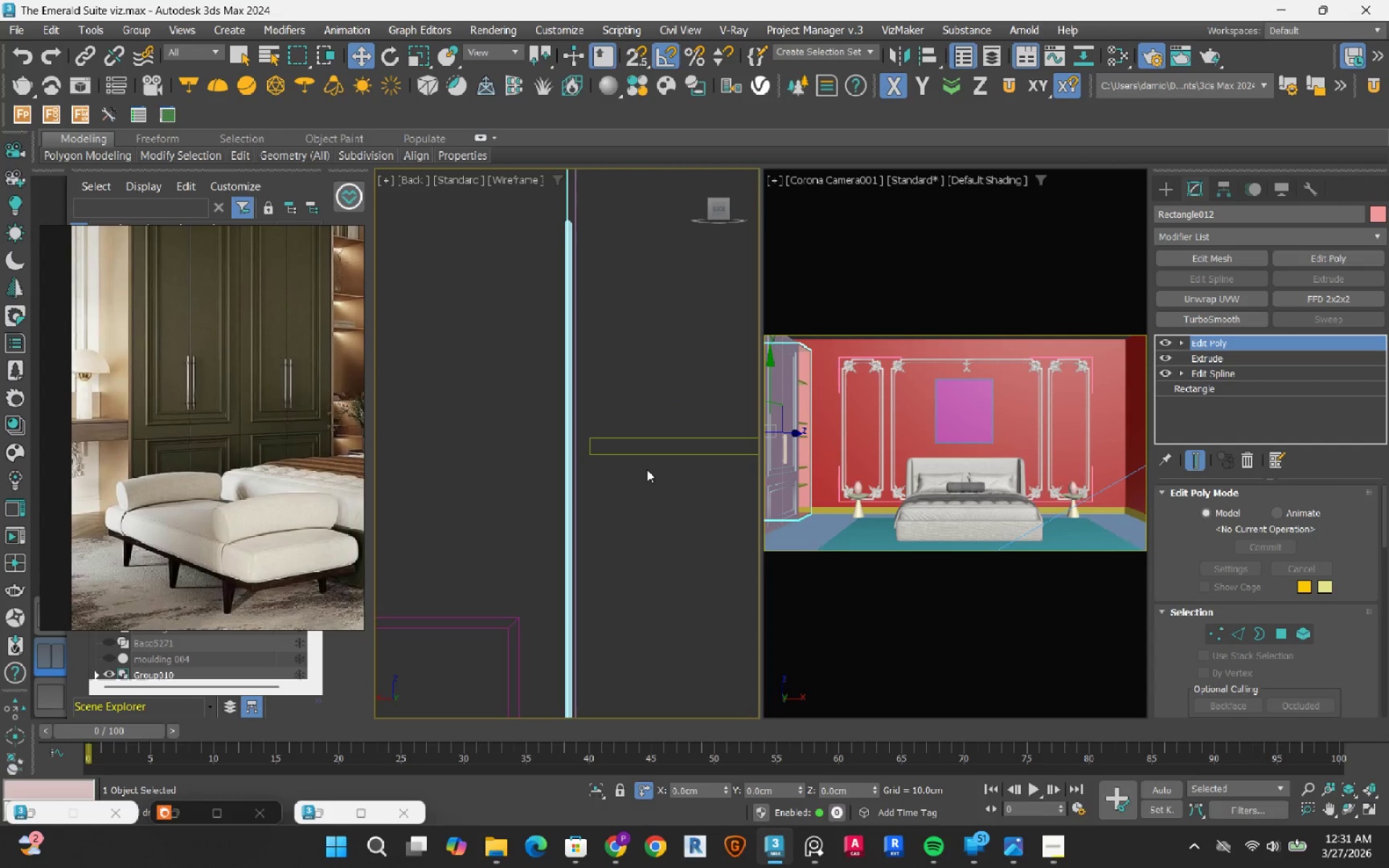 
left_click_drag(start_coordinate=[698, 412], to_coordinate=[671, 495])
 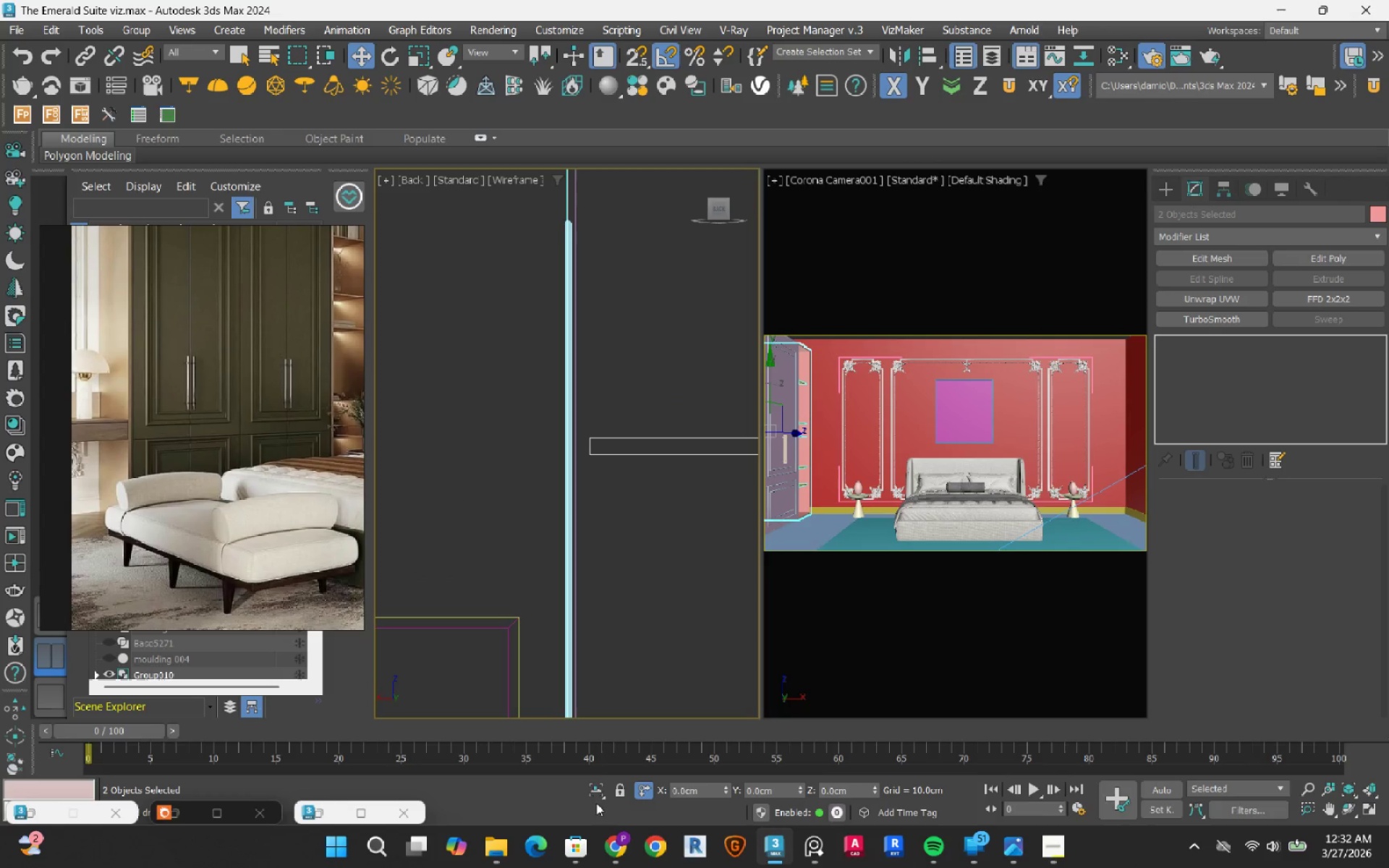 
left_click([595, 786])
 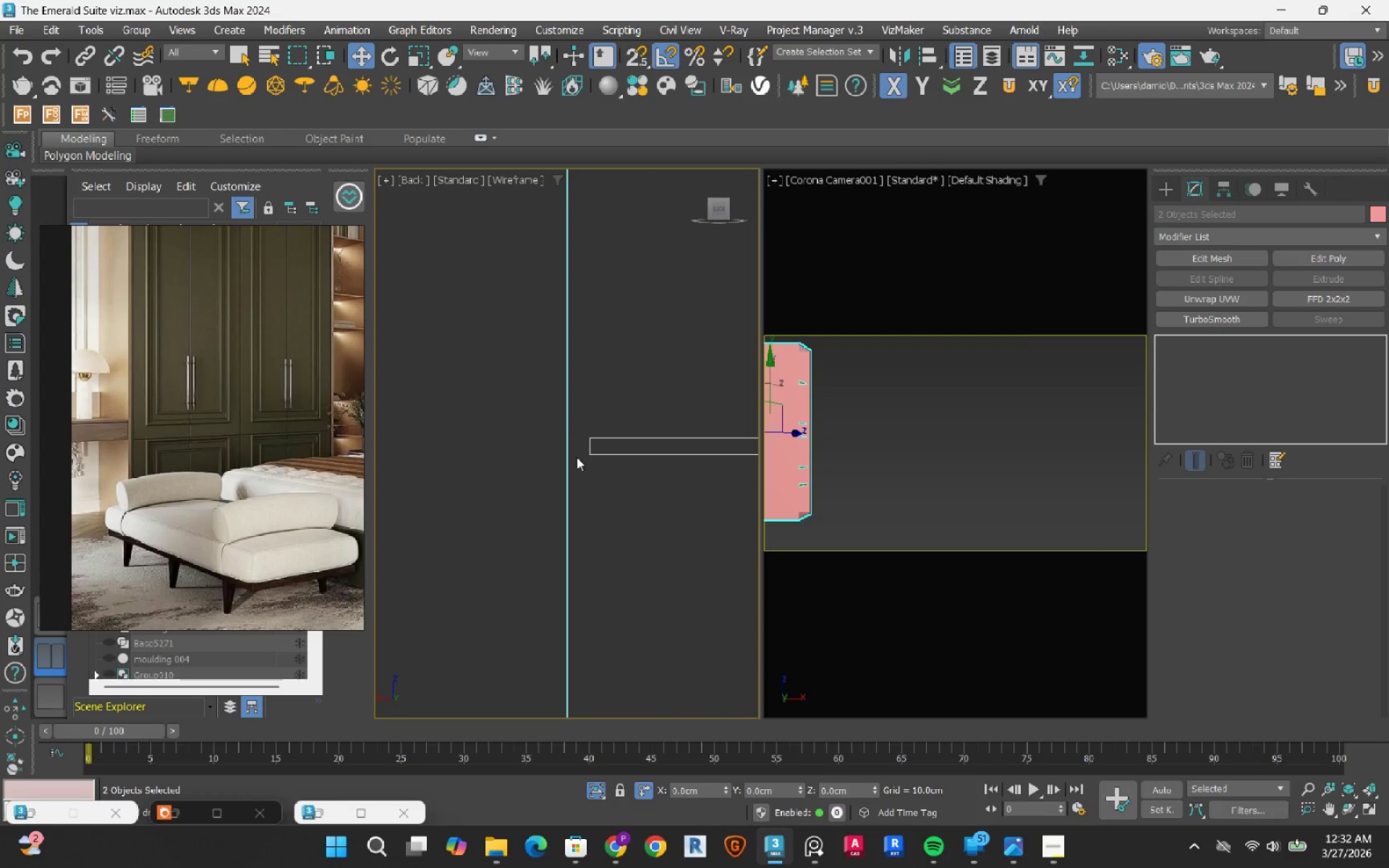 
scroll: coordinate [569, 443], scroll_direction: down, amount: 6.0
 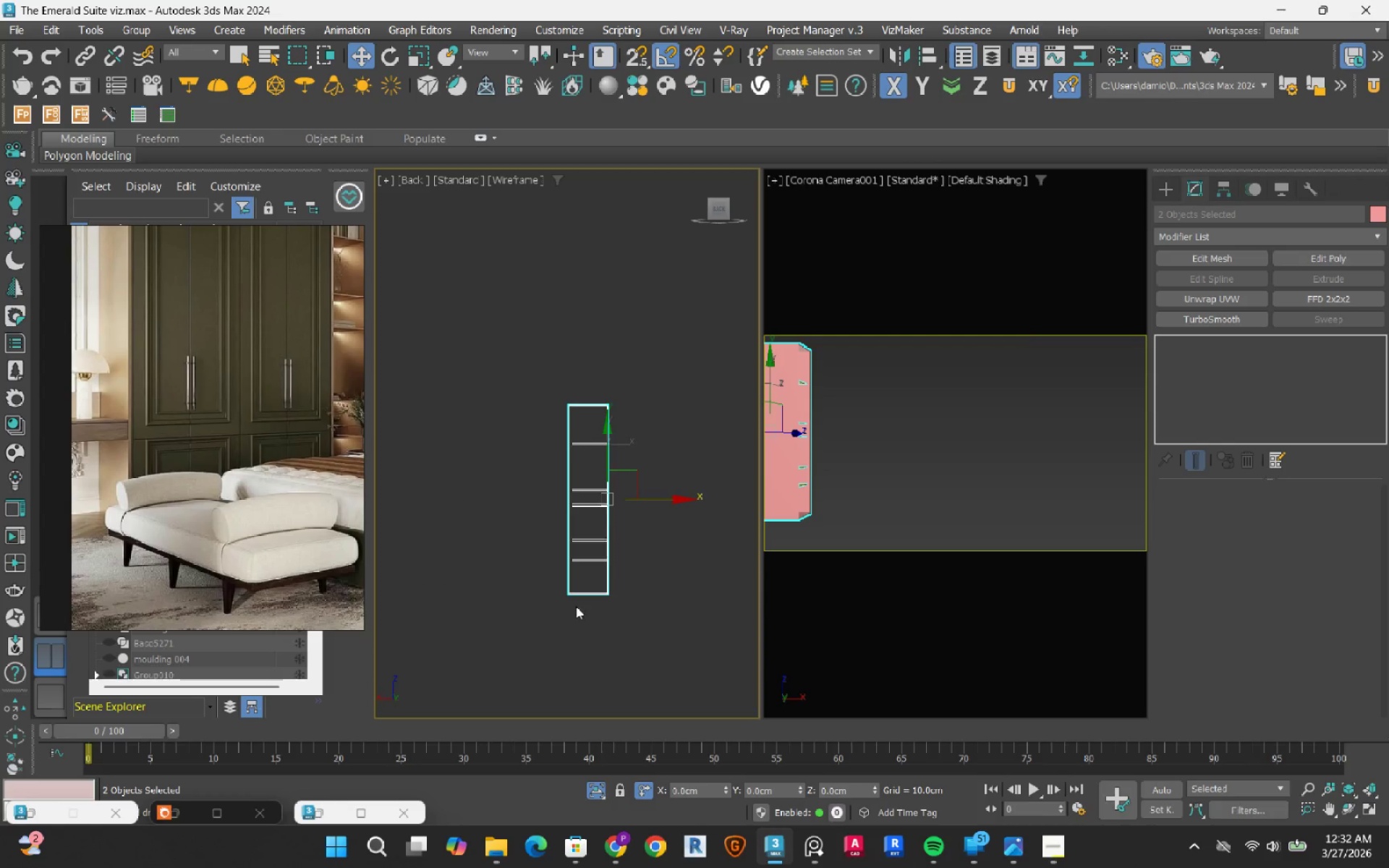 
scroll: coordinate [493, 552], scroll_direction: up, amount: 12.0
 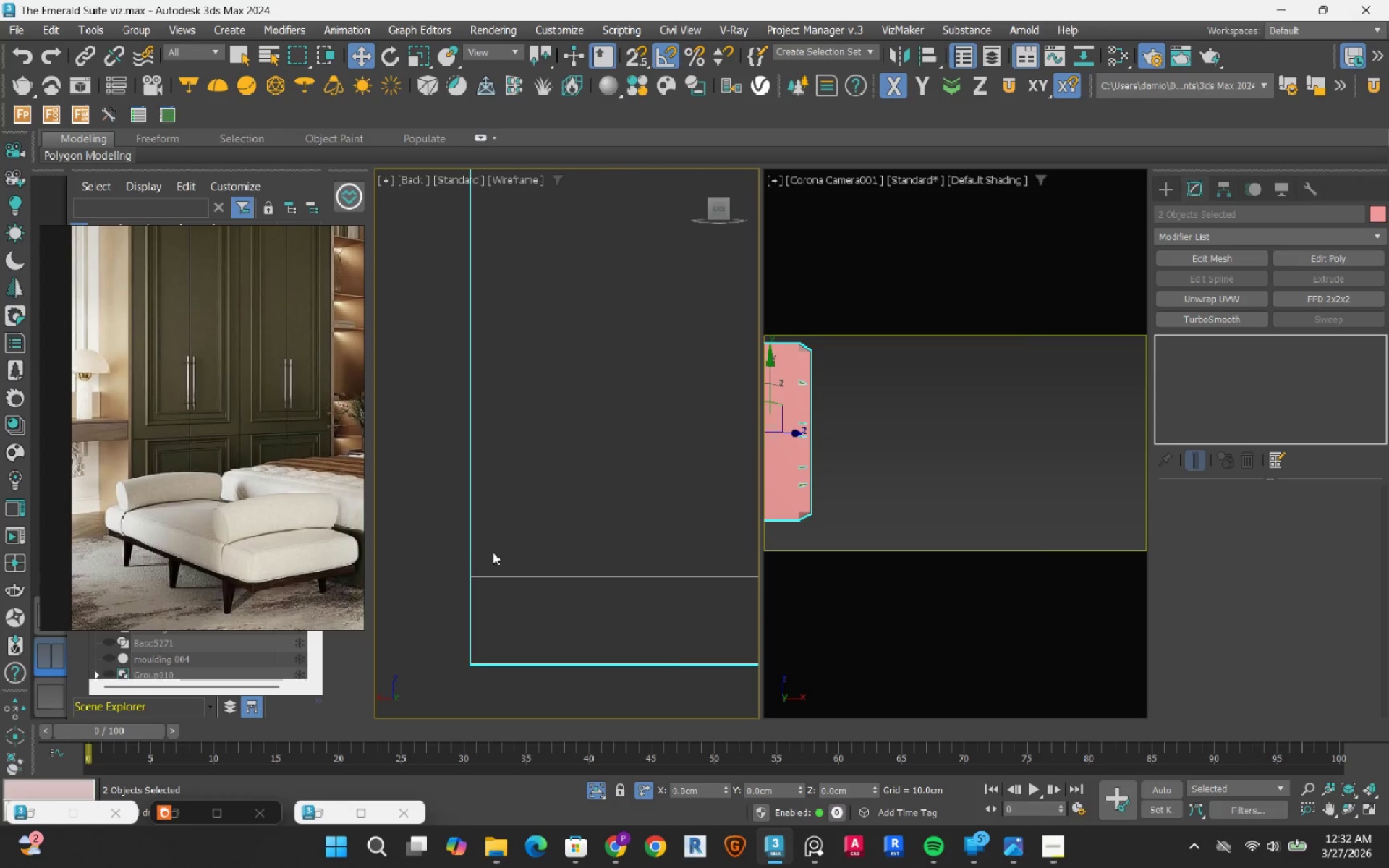 
scroll: coordinate [493, 552], scroll_direction: down, amount: 4.0
 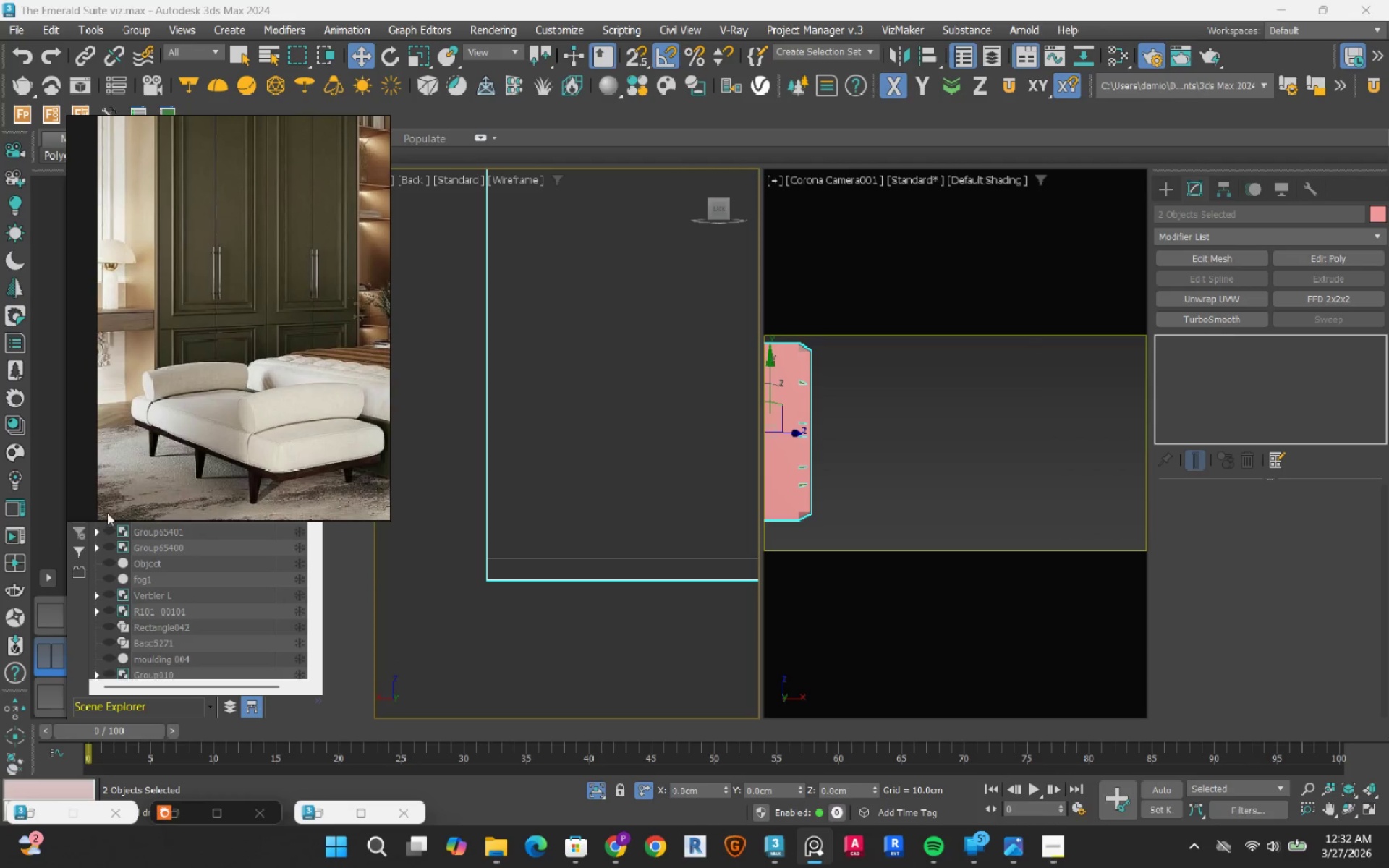 
left_click([61, 612])
 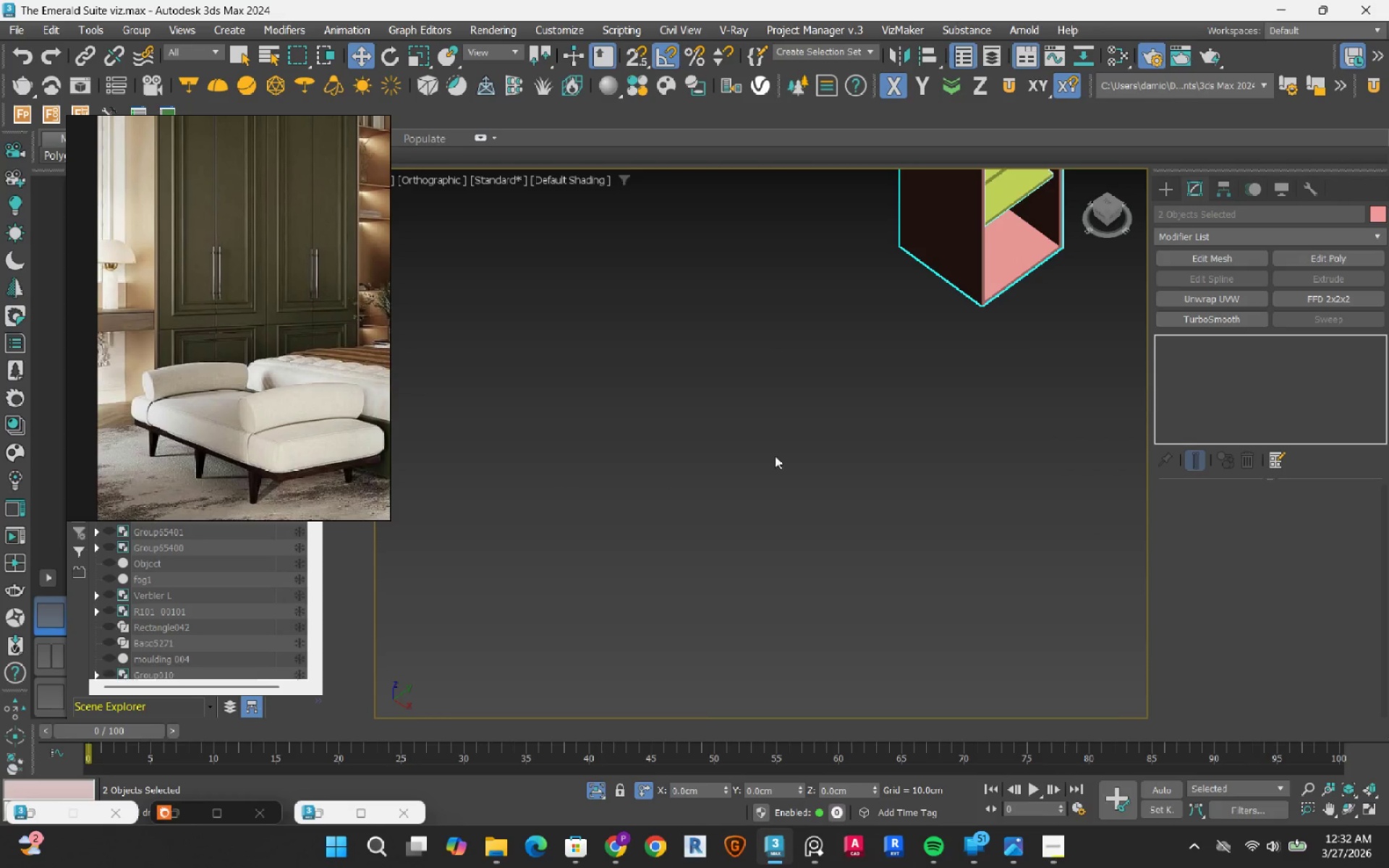 
scroll: coordinate [787, 454], scroll_direction: down, amount: 2.0
 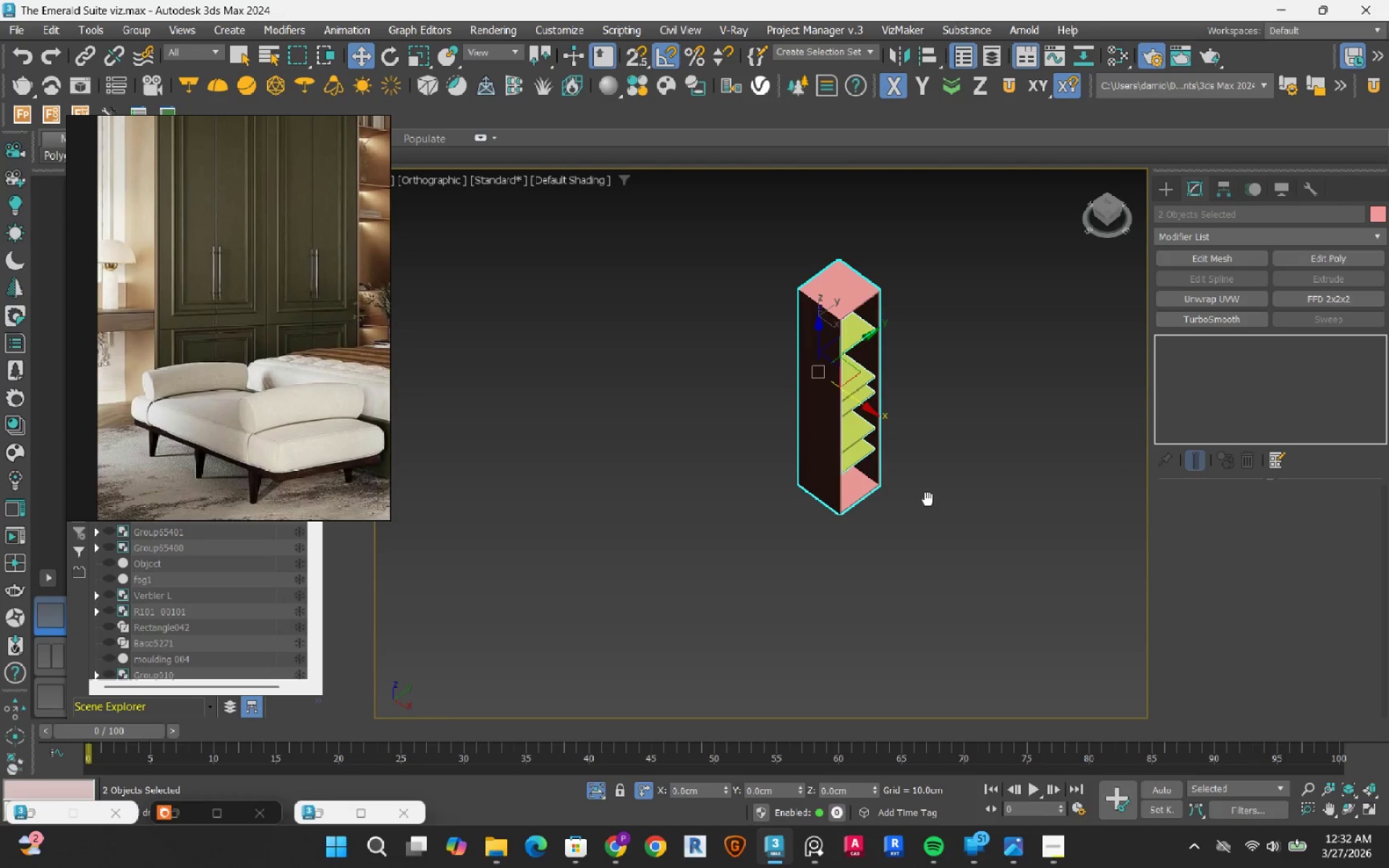 
hold_key(key=AltLeft, duration=0.93)
 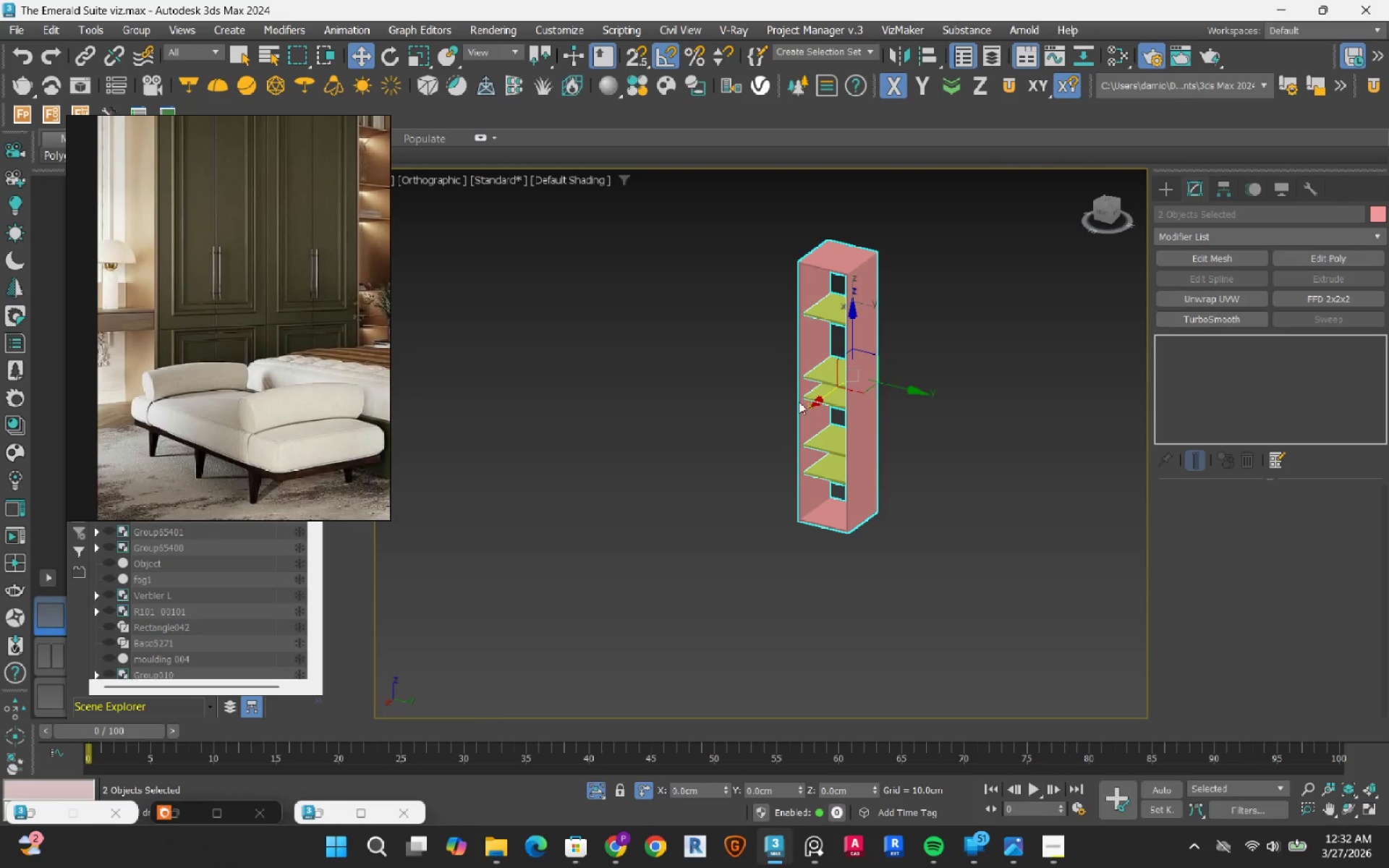 
scroll: coordinate [801, 370], scroll_direction: up, amount: 8.0
 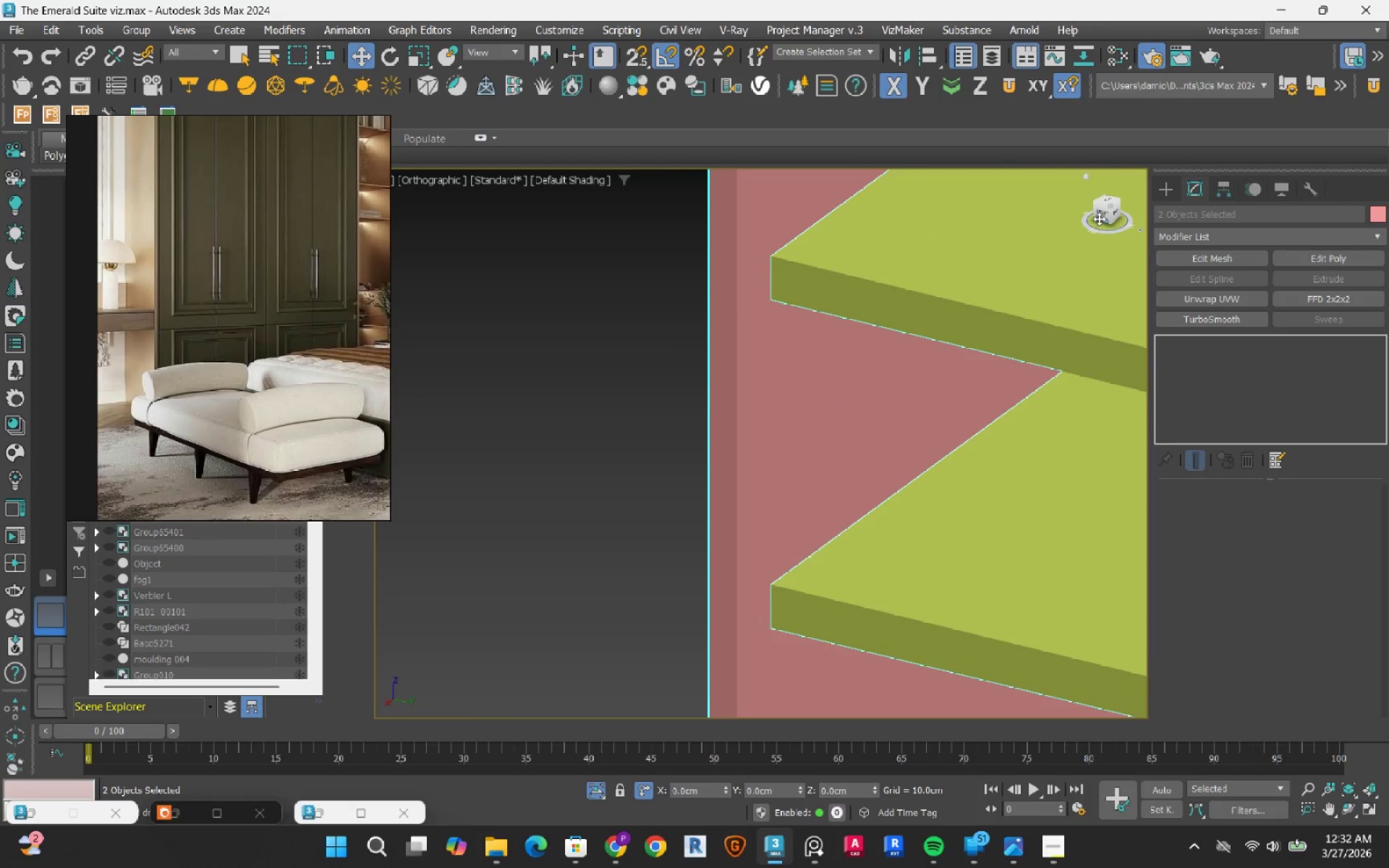 
left_click([1101, 216])
 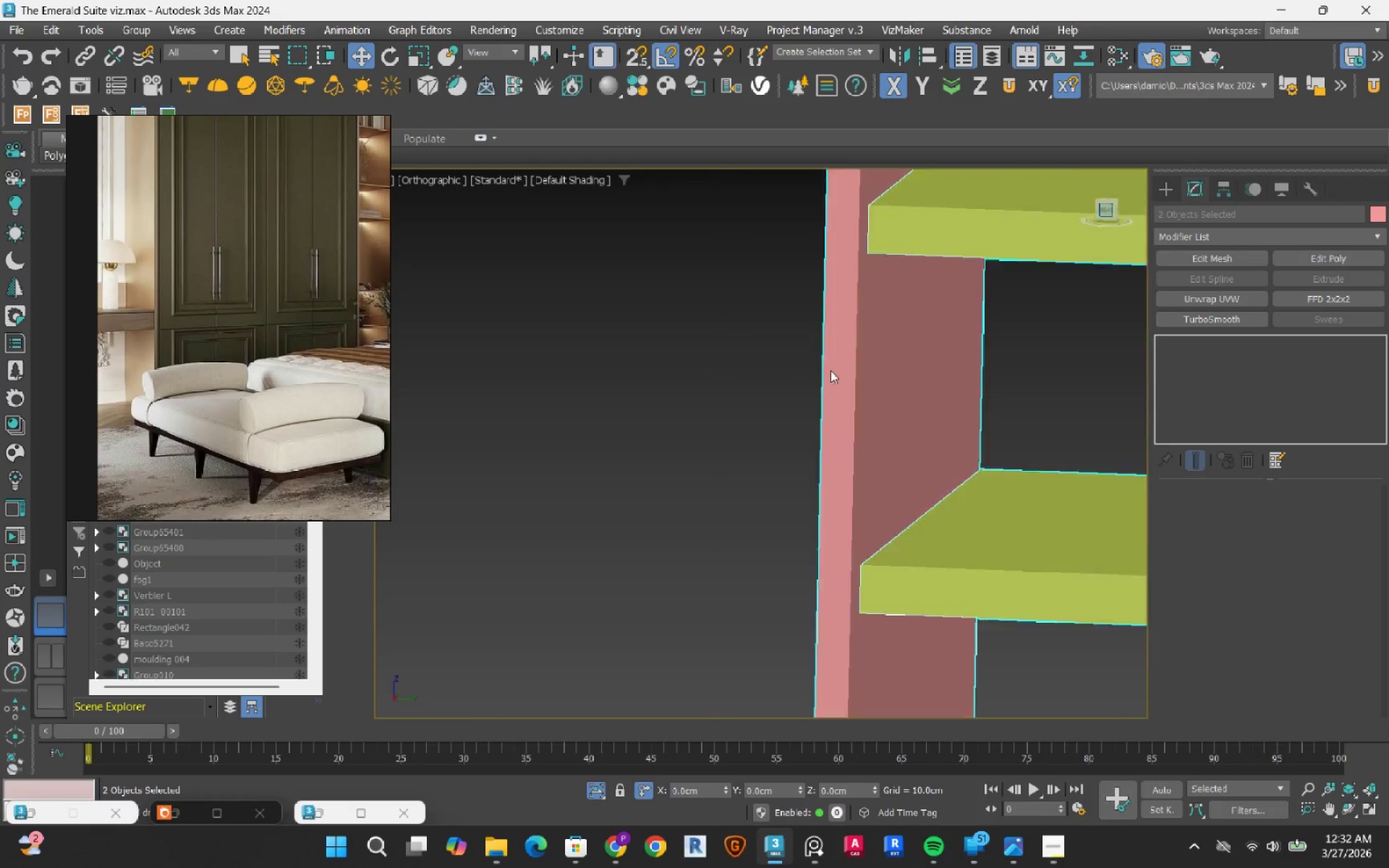 
scroll: coordinate [811, 388], scroll_direction: down, amount: 4.0
 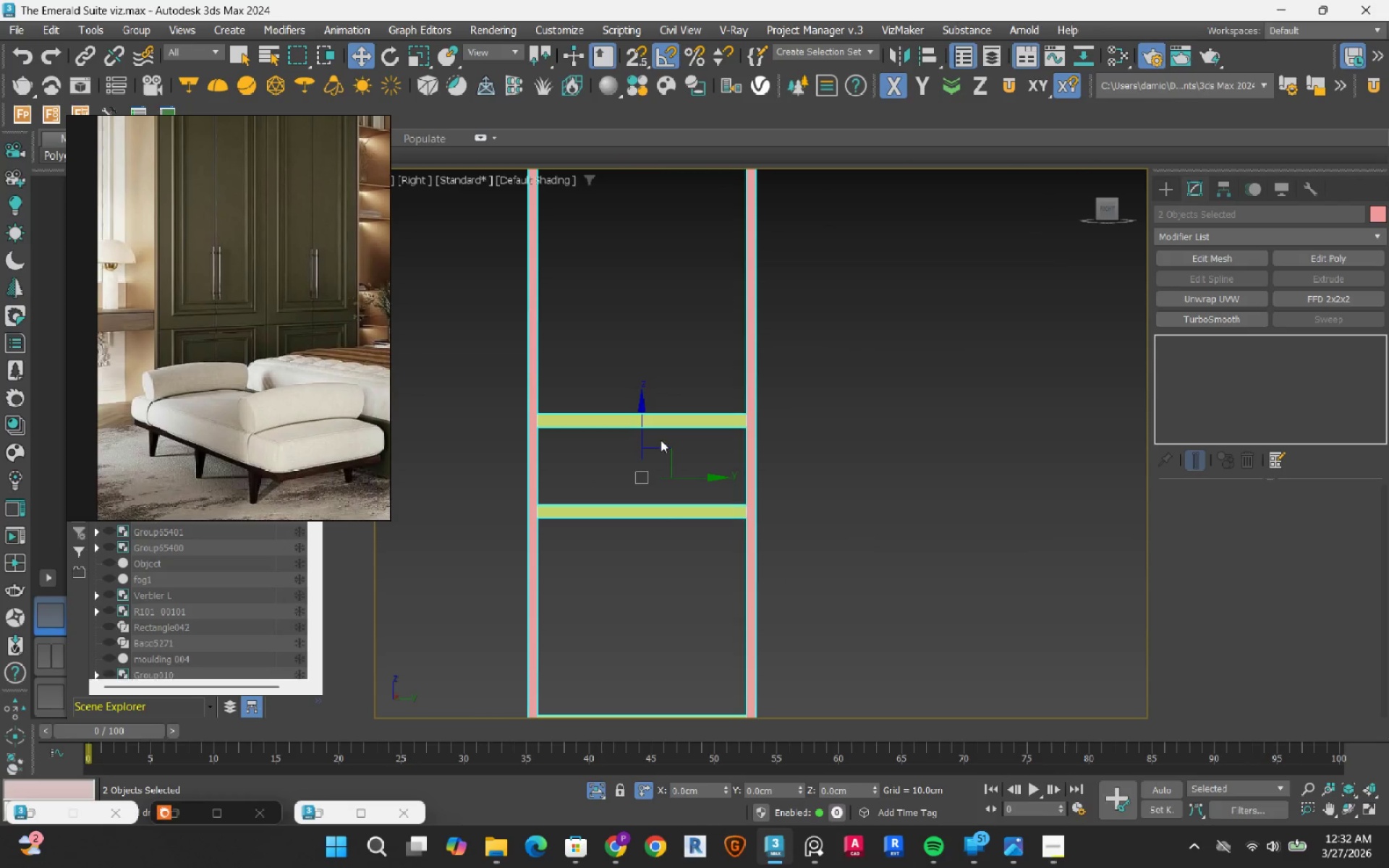 
left_click([980, 442])
 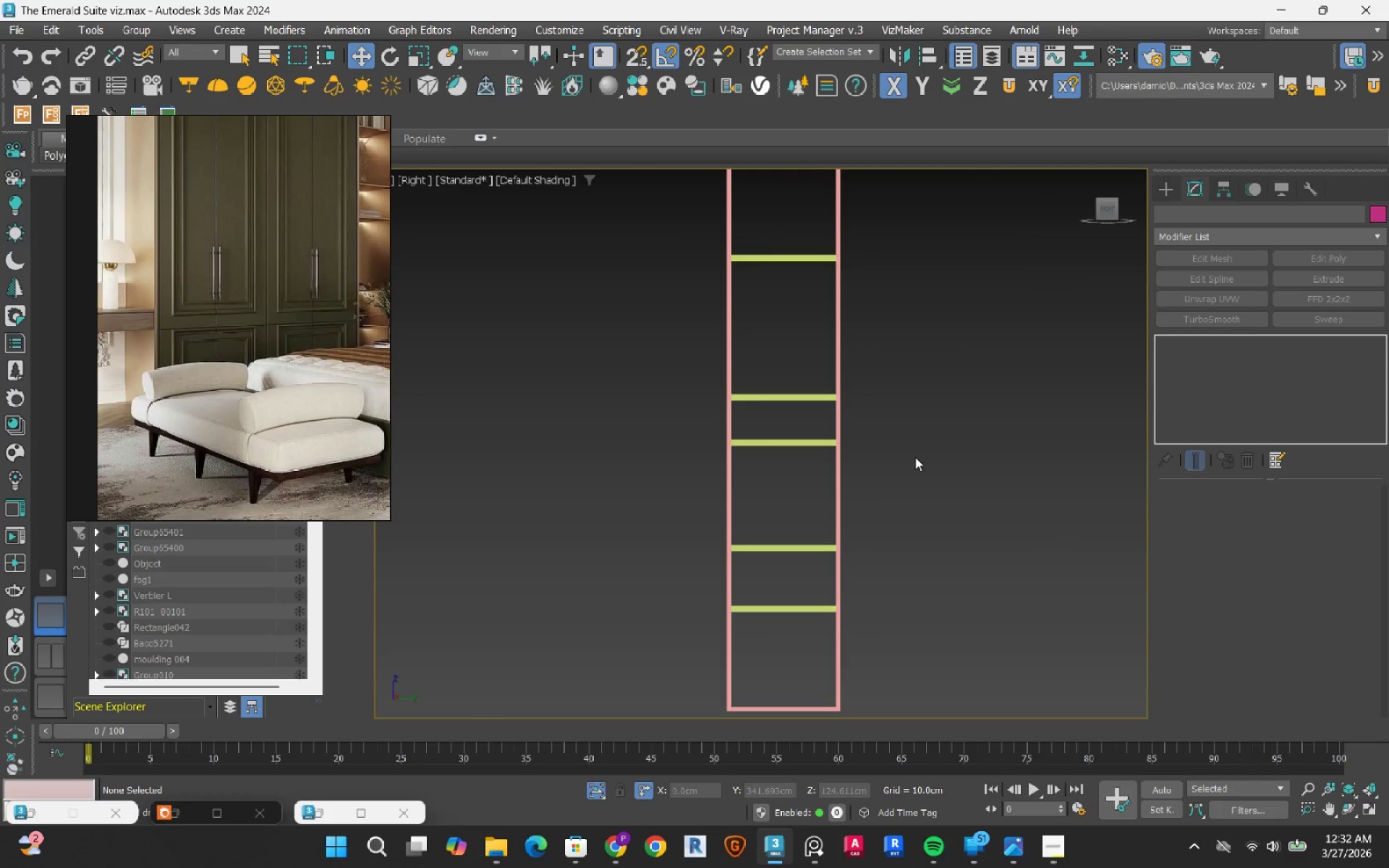 
scroll: coordinate [778, 383], scroll_direction: down, amount: 4.0
 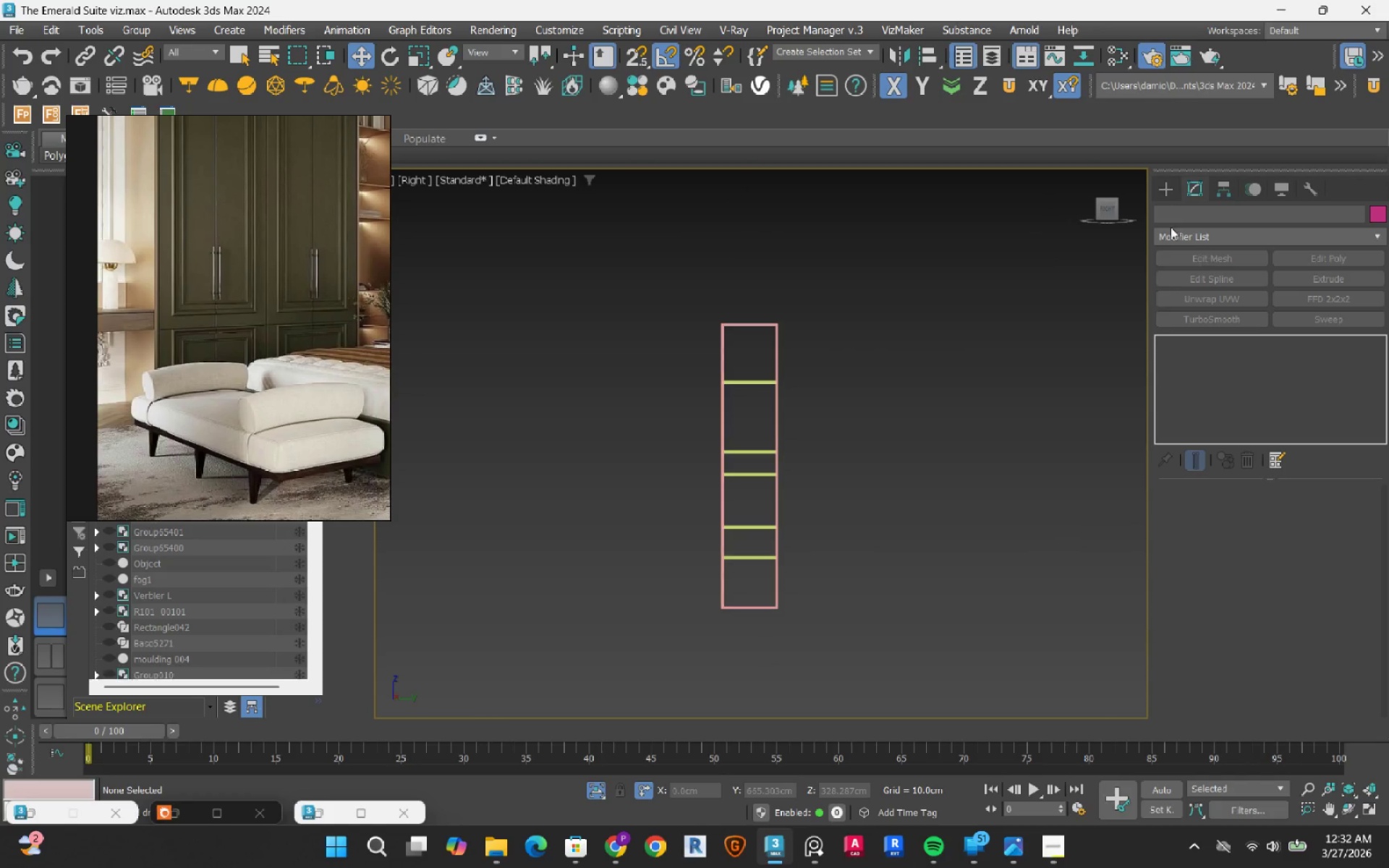 
left_click([1161, 190])
 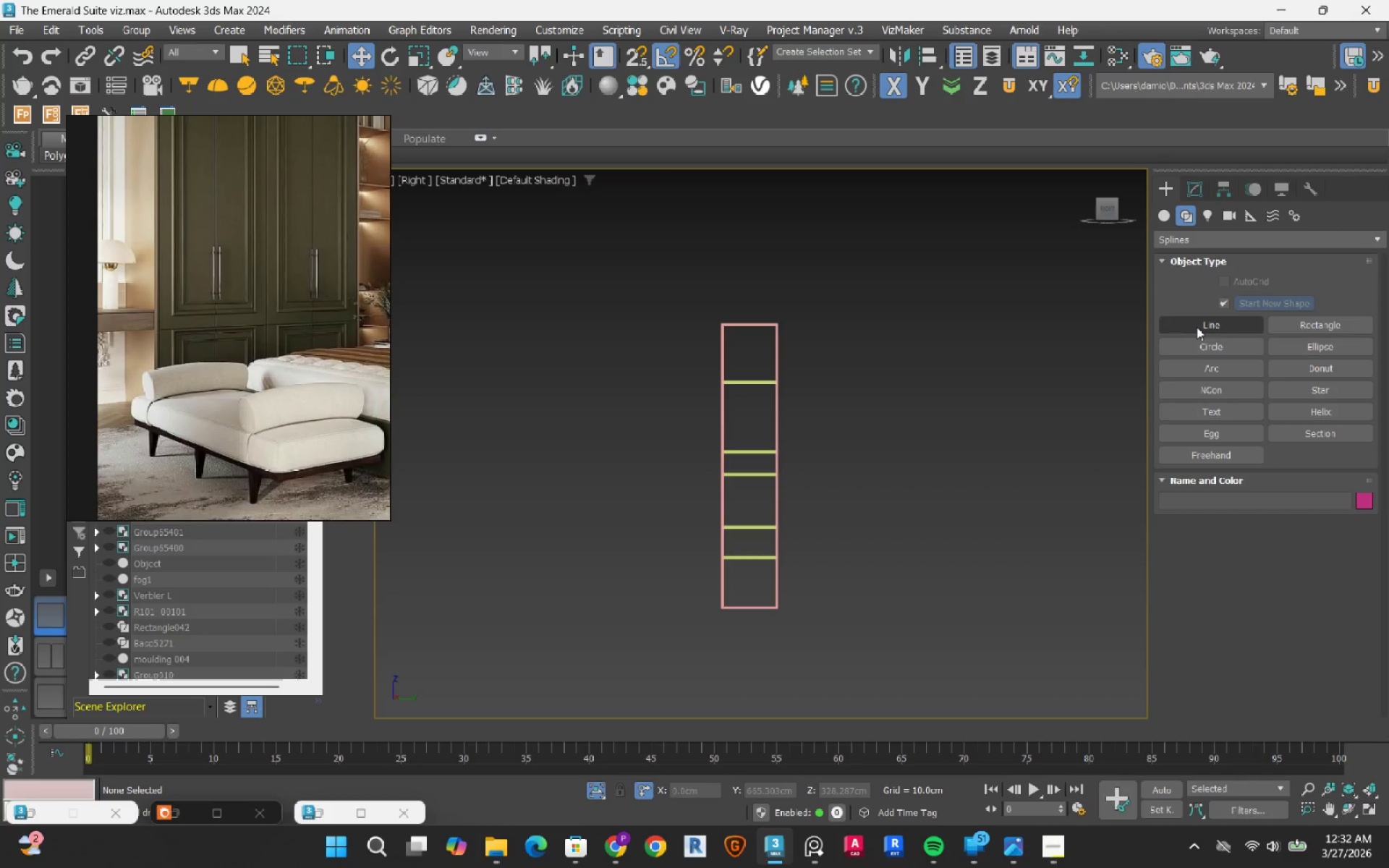 
left_click([1197, 327])
 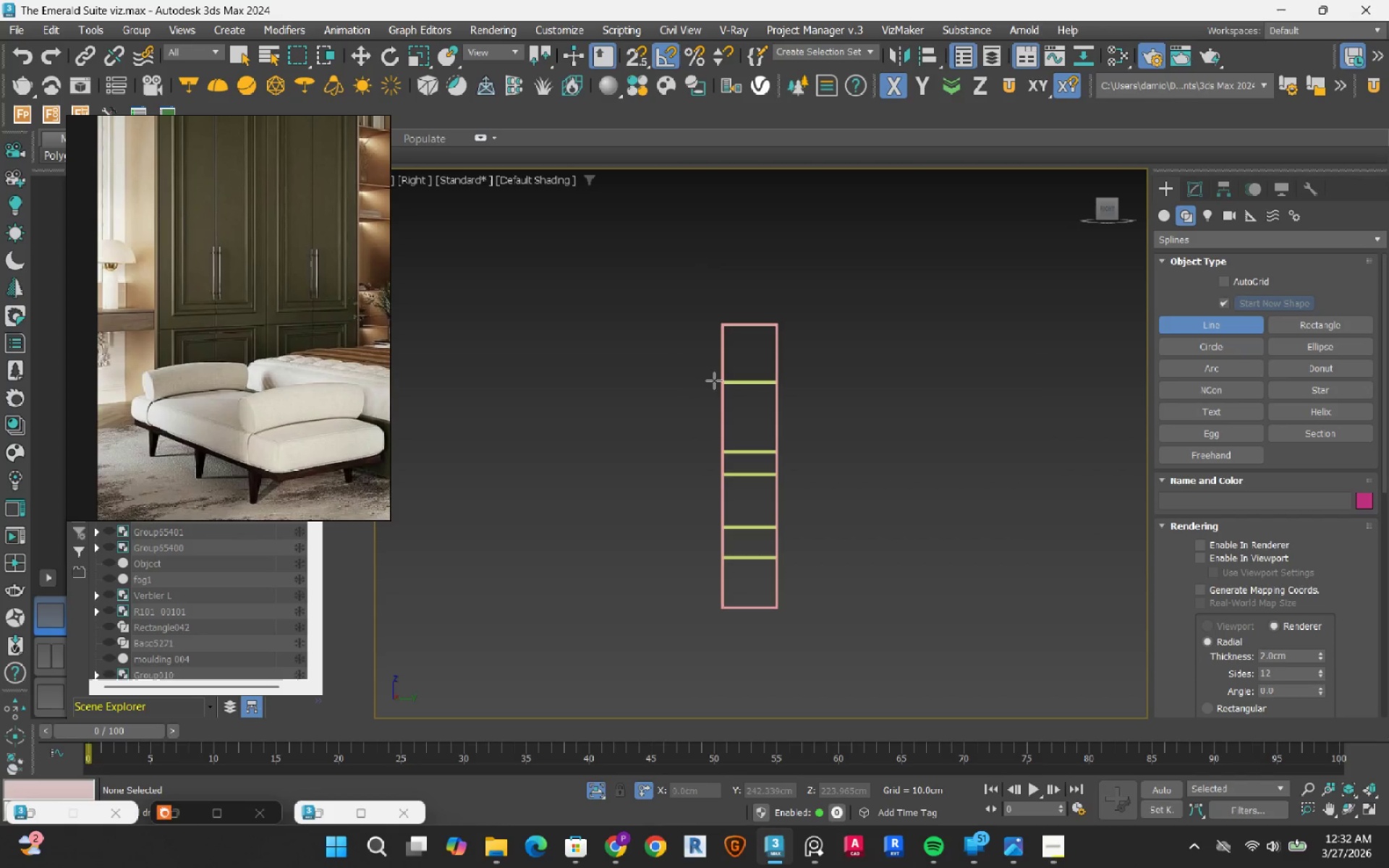 
scroll: coordinate [324, 321], scroll_direction: down, amount: 1.0
 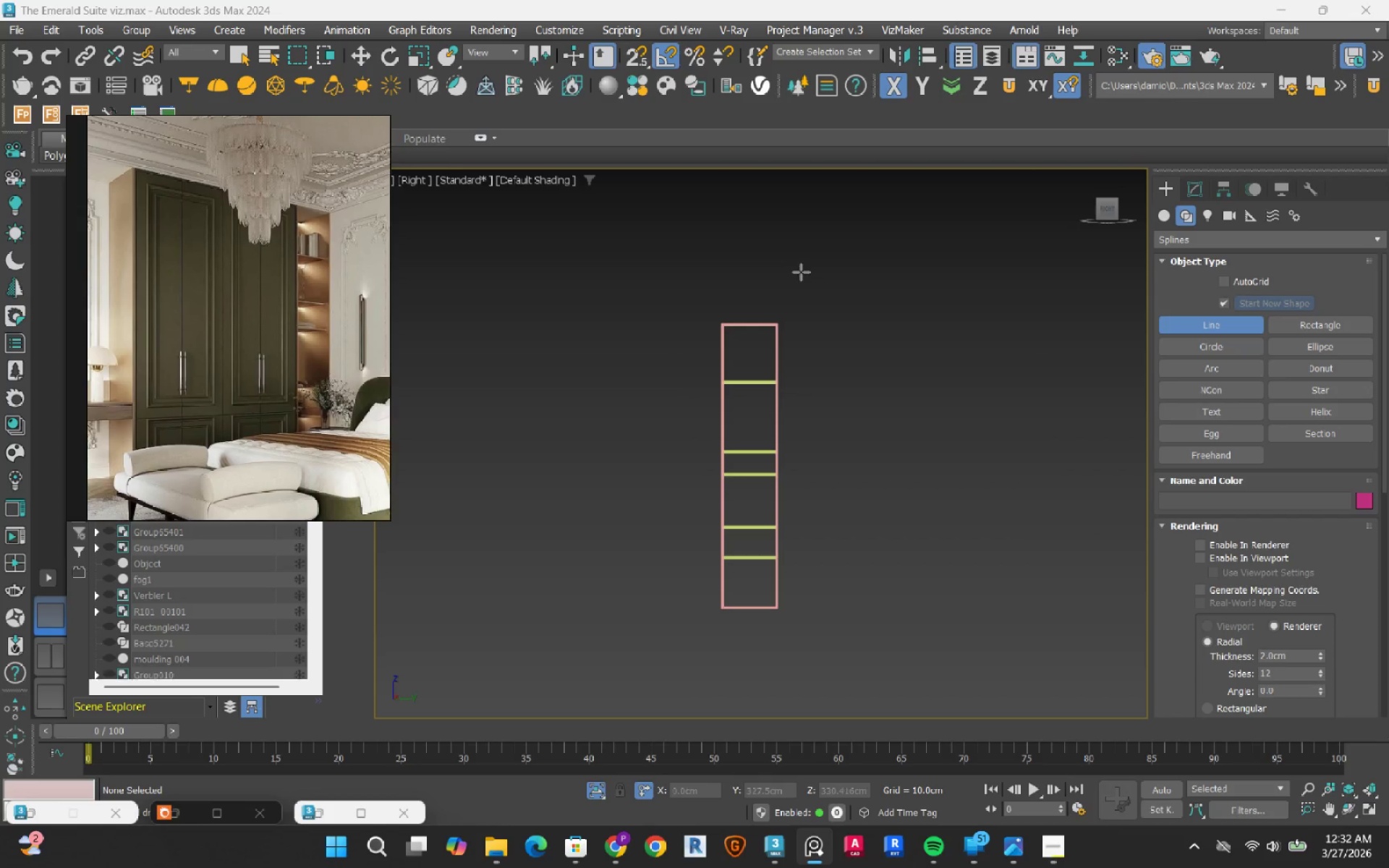 
scroll: coordinate [734, 354], scroll_direction: up, amount: 4.0
 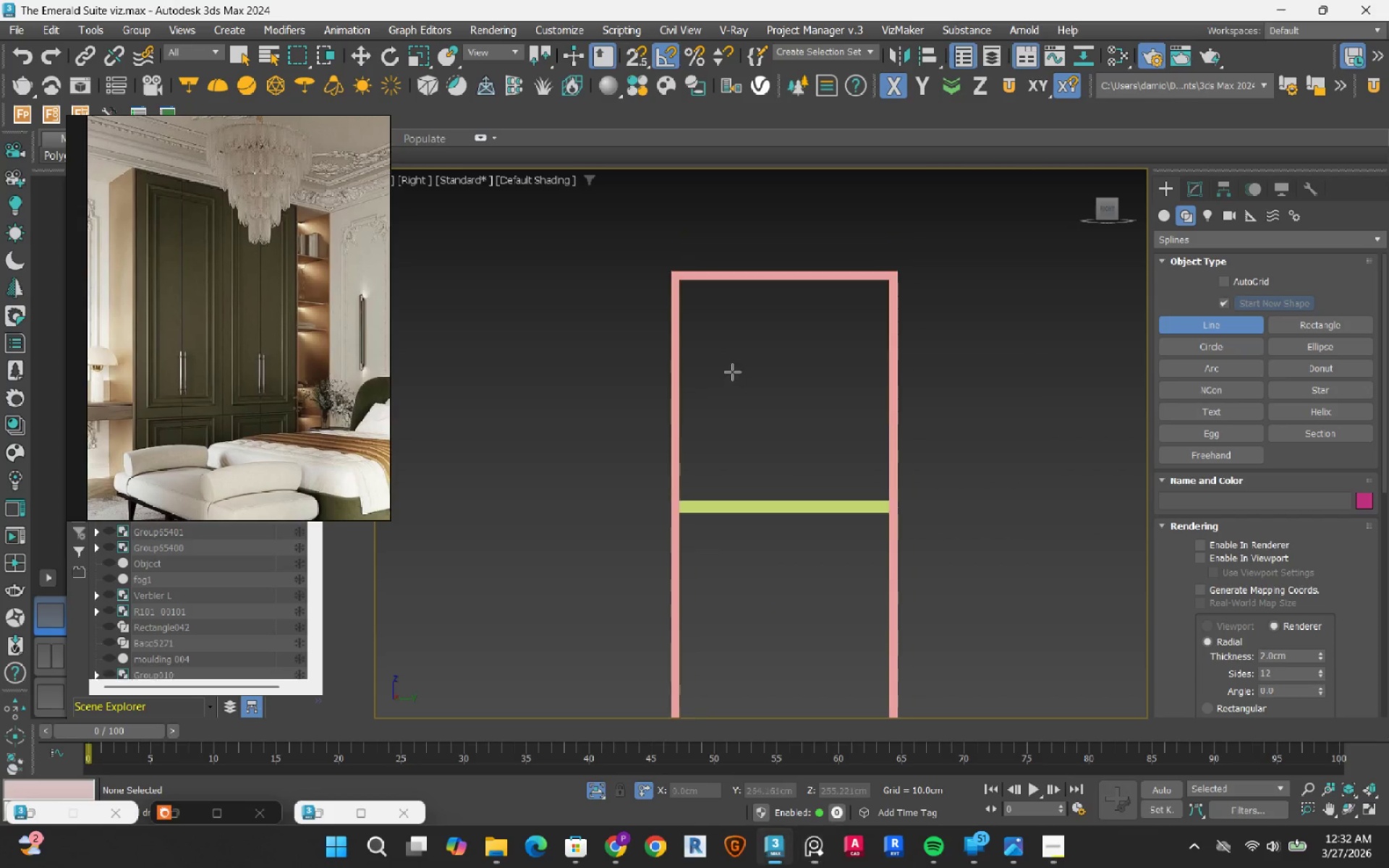 
key(S)
 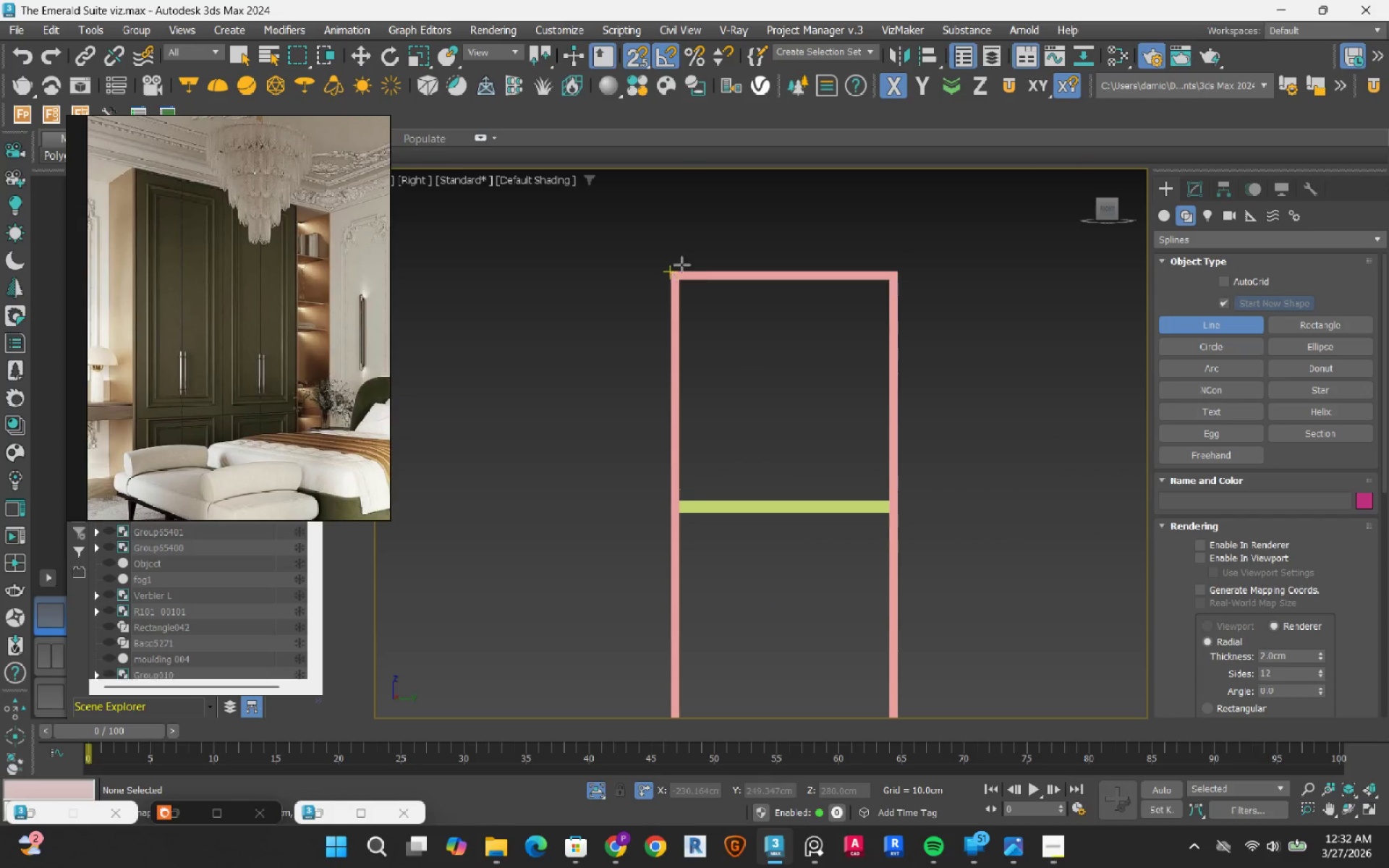 
scroll: coordinate [681, 265], scroll_direction: up, amount: 3.0
 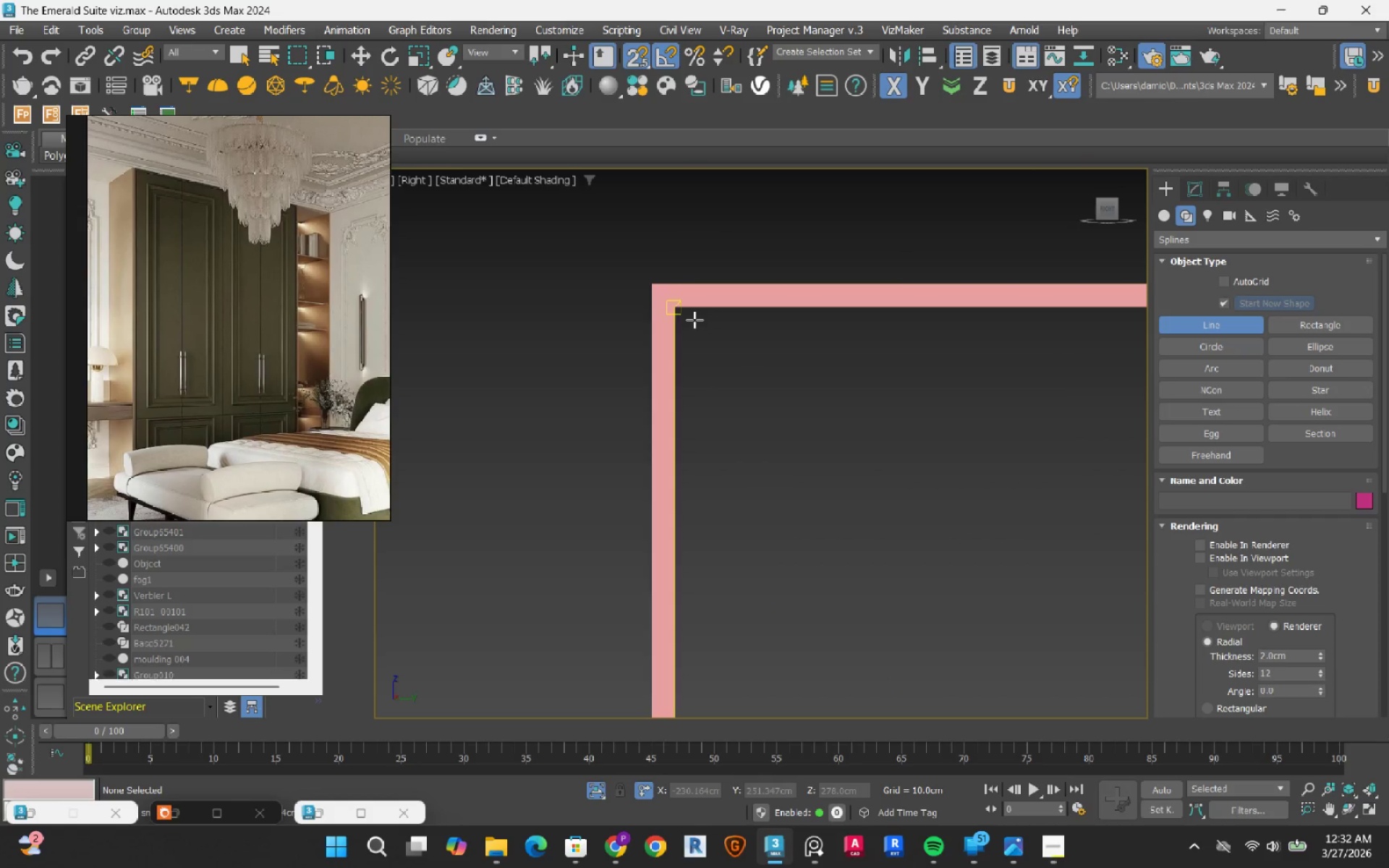 
left_click([694, 320])
 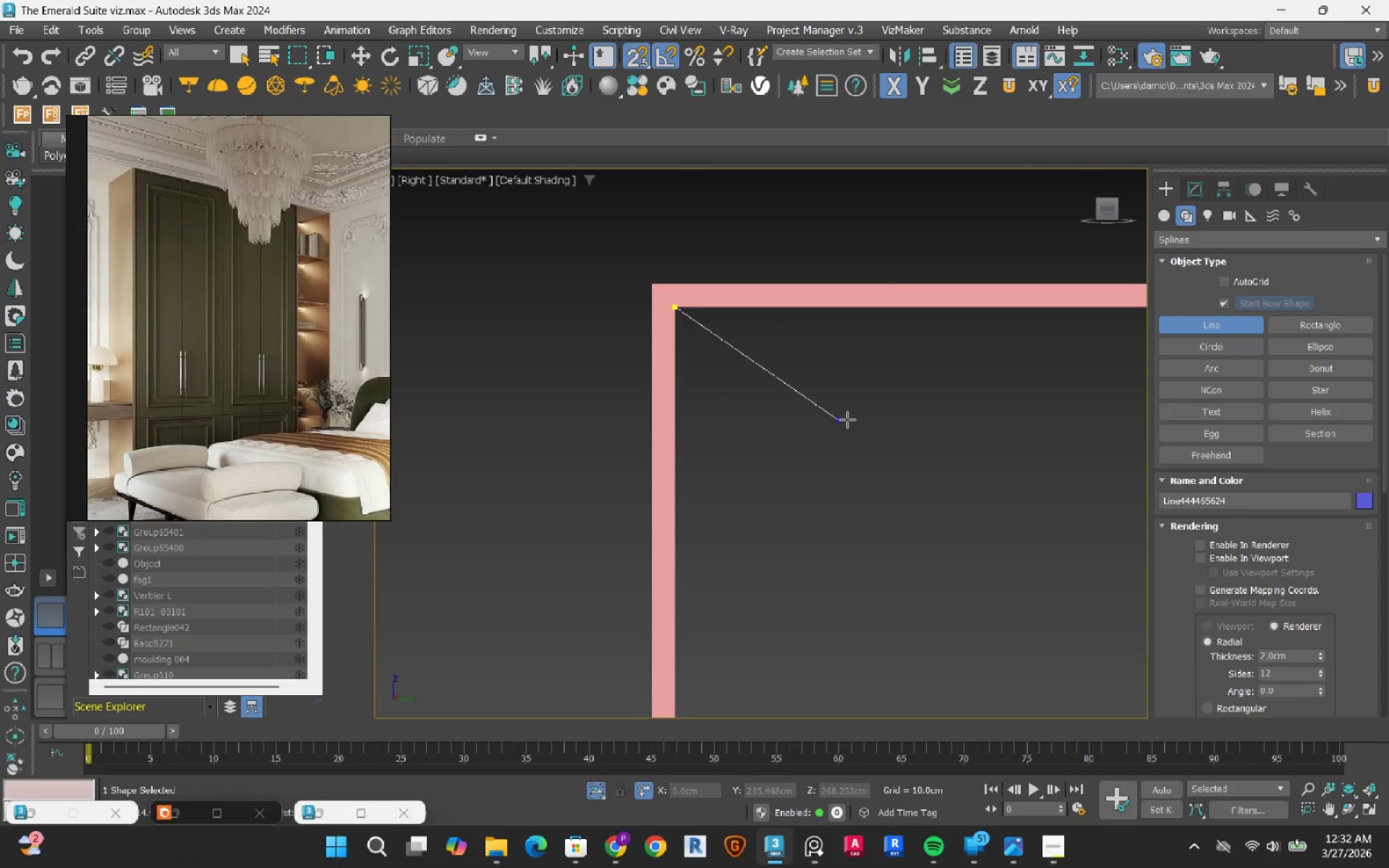 
scroll: coordinate [847, 420], scroll_direction: down, amount: 2.0
 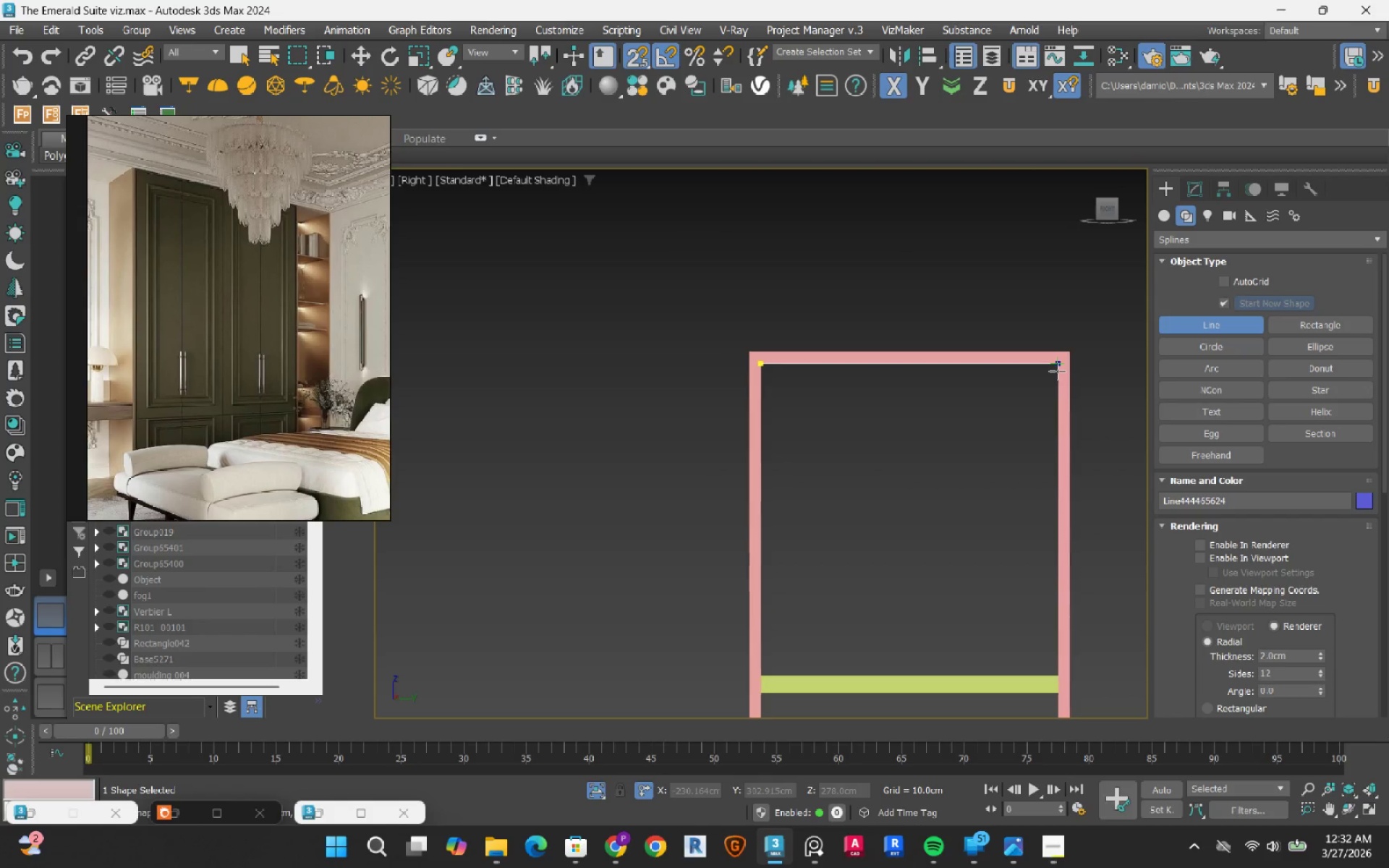 
left_click([1057, 371])
 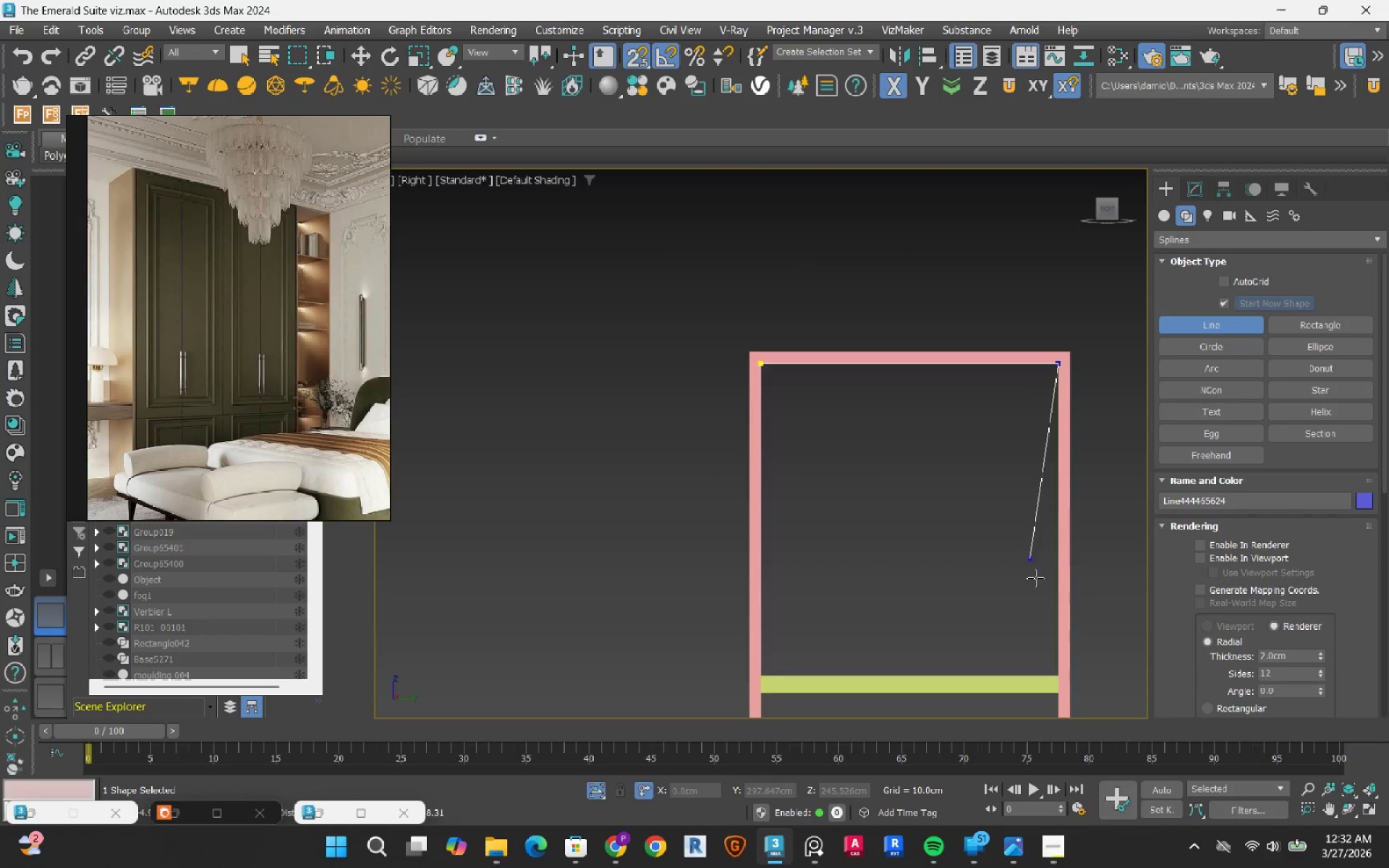 
key(Escape)
 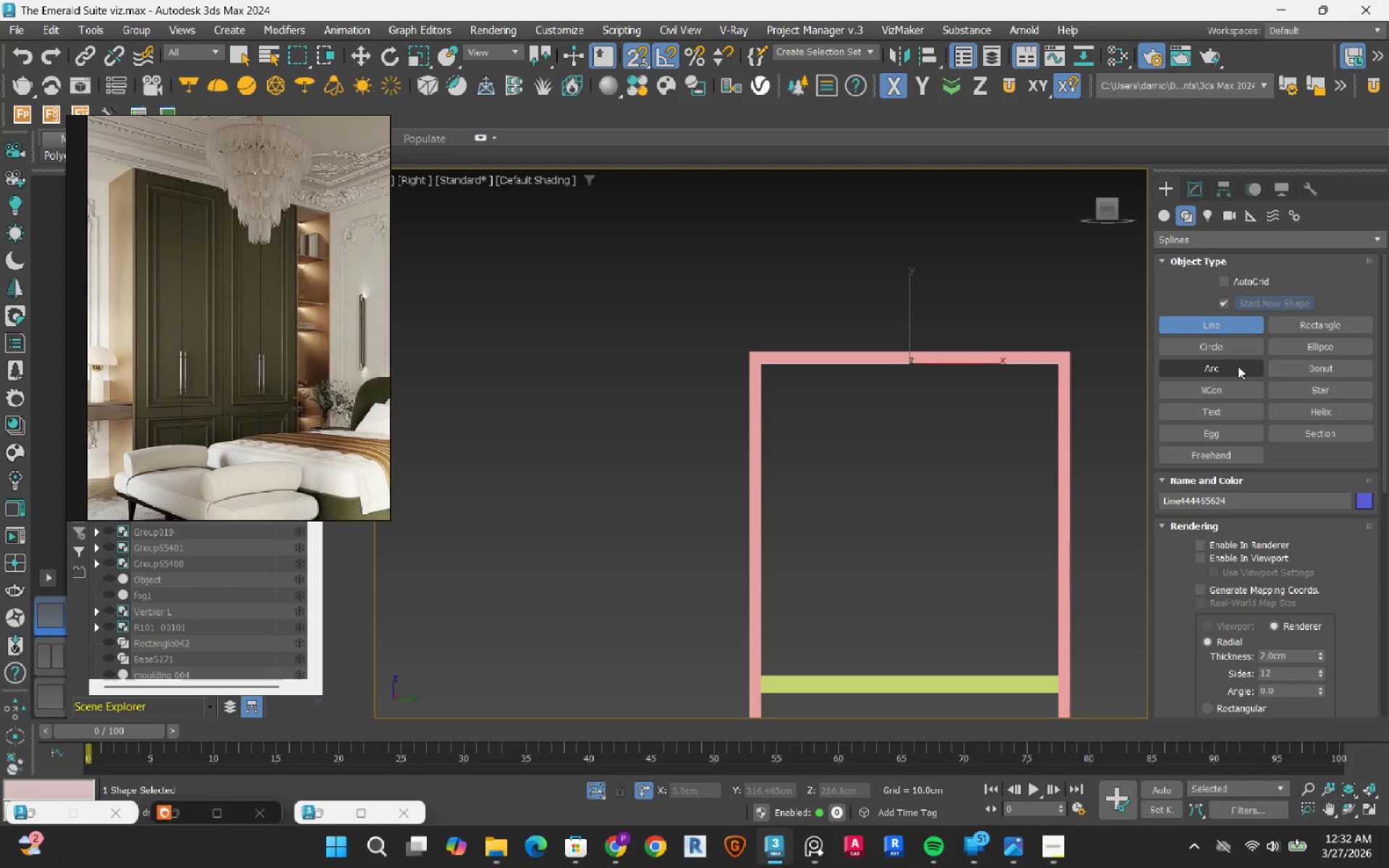 
wait(7.26)
 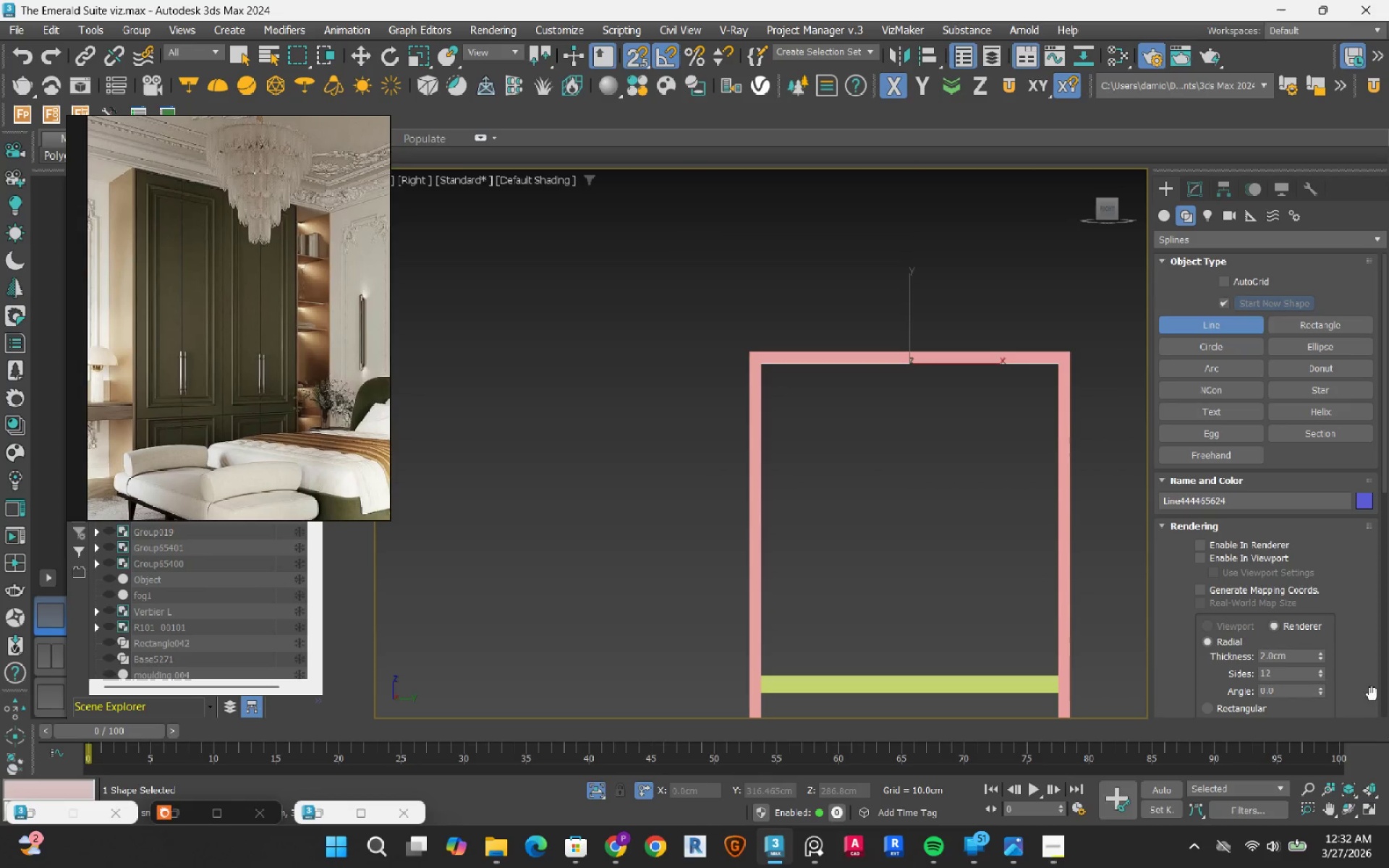 
left_click([1197, 187])
 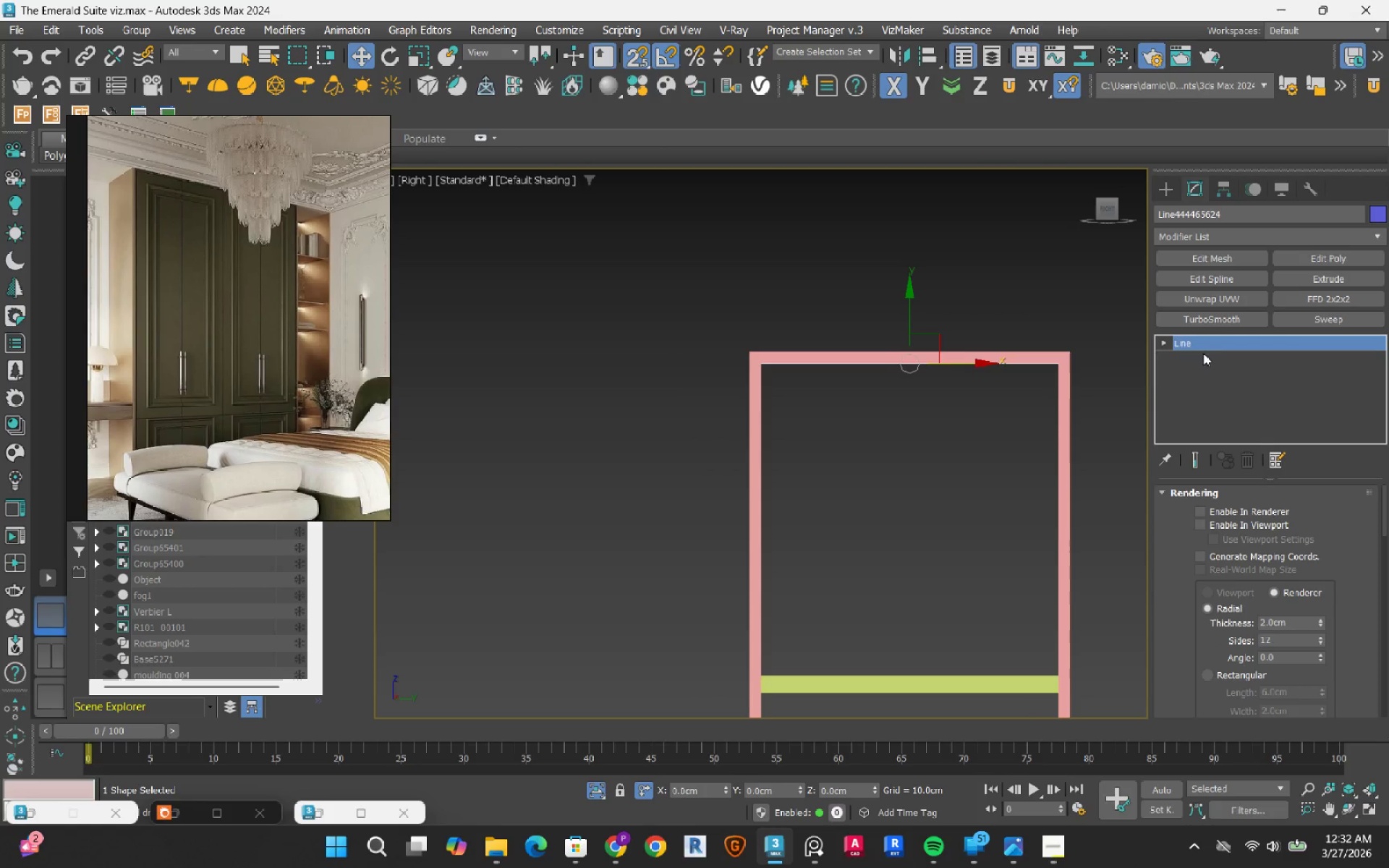 
left_click([1166, 344])
 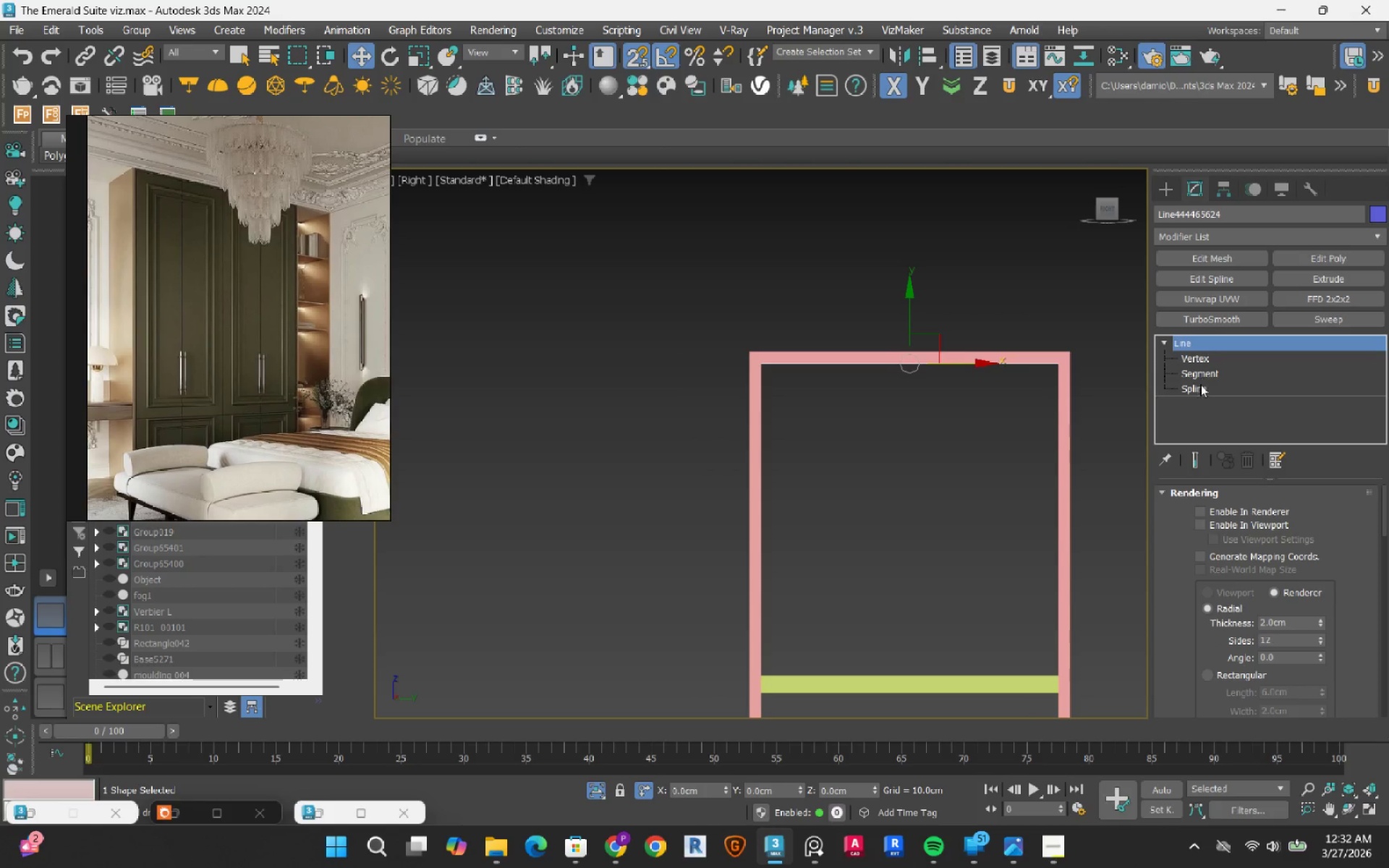 
left_click([1200, 387])
 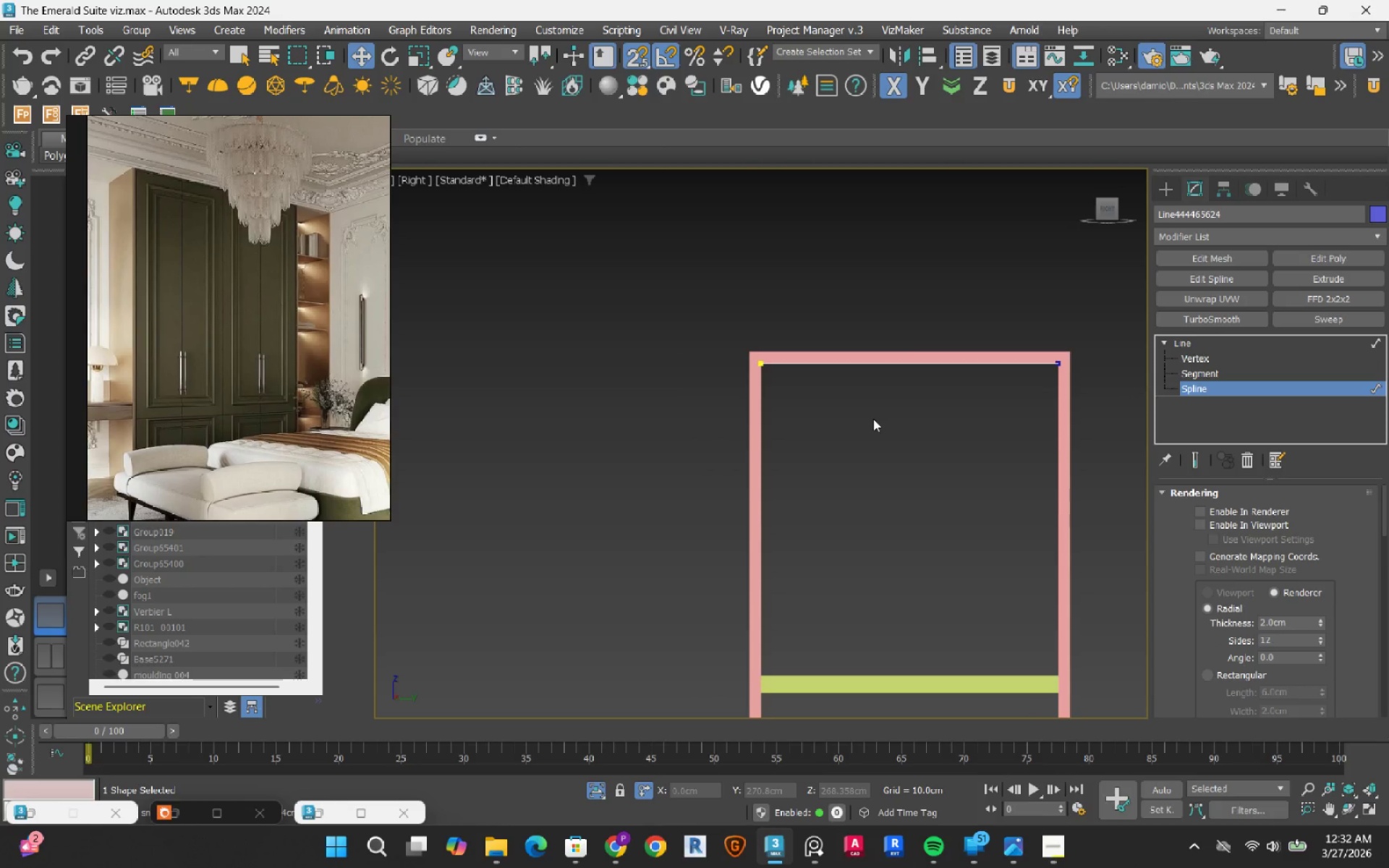 
scroll: coordinate [787, 407], scroll_direction: down, amount: 5.0
 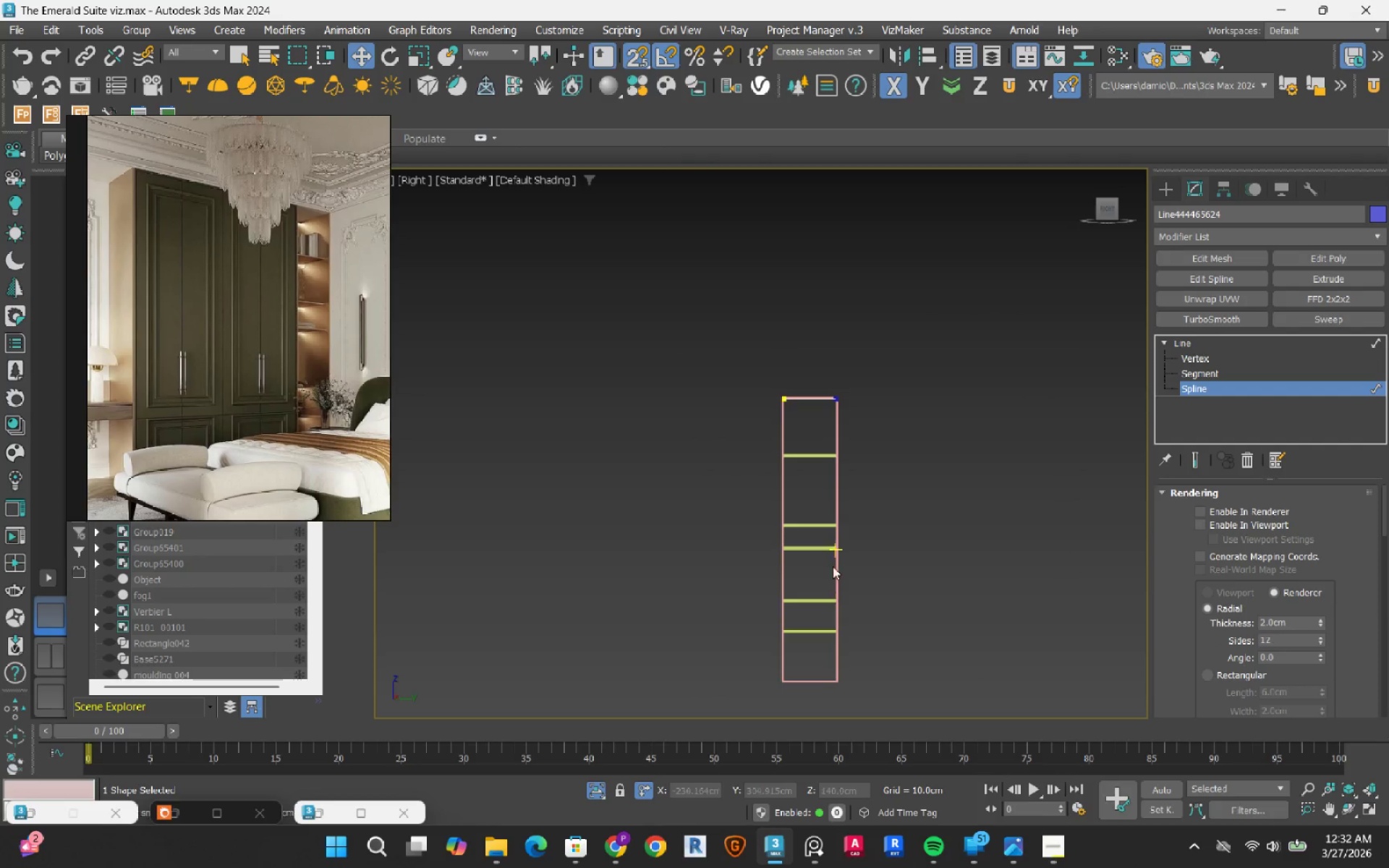 
scroll: coordinate [770, 377], scroll_direction: up, amount: 2.0
 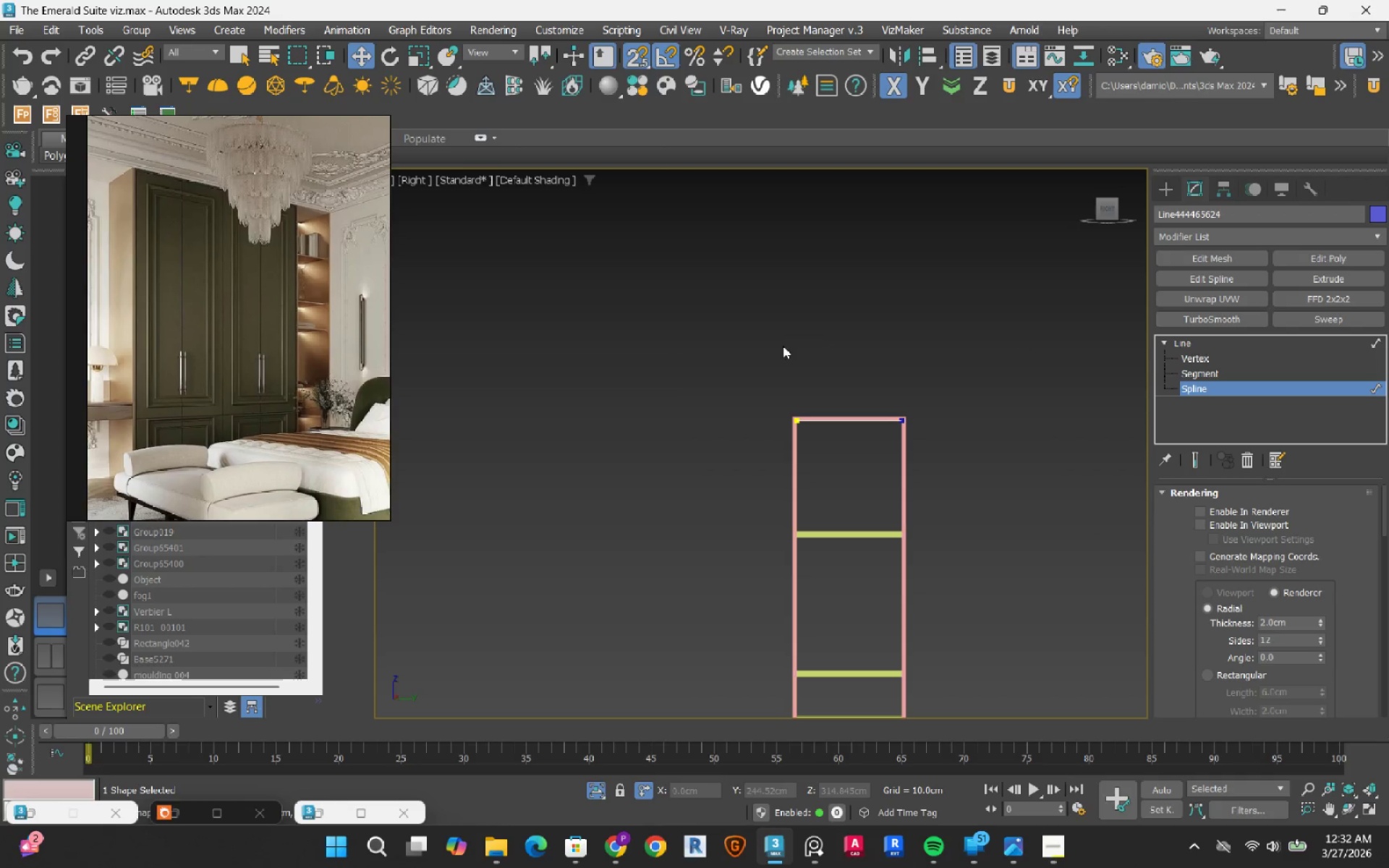 
left_click_drag(start_coordinate=[729, 330], to_coordinate=[1020, 494])
 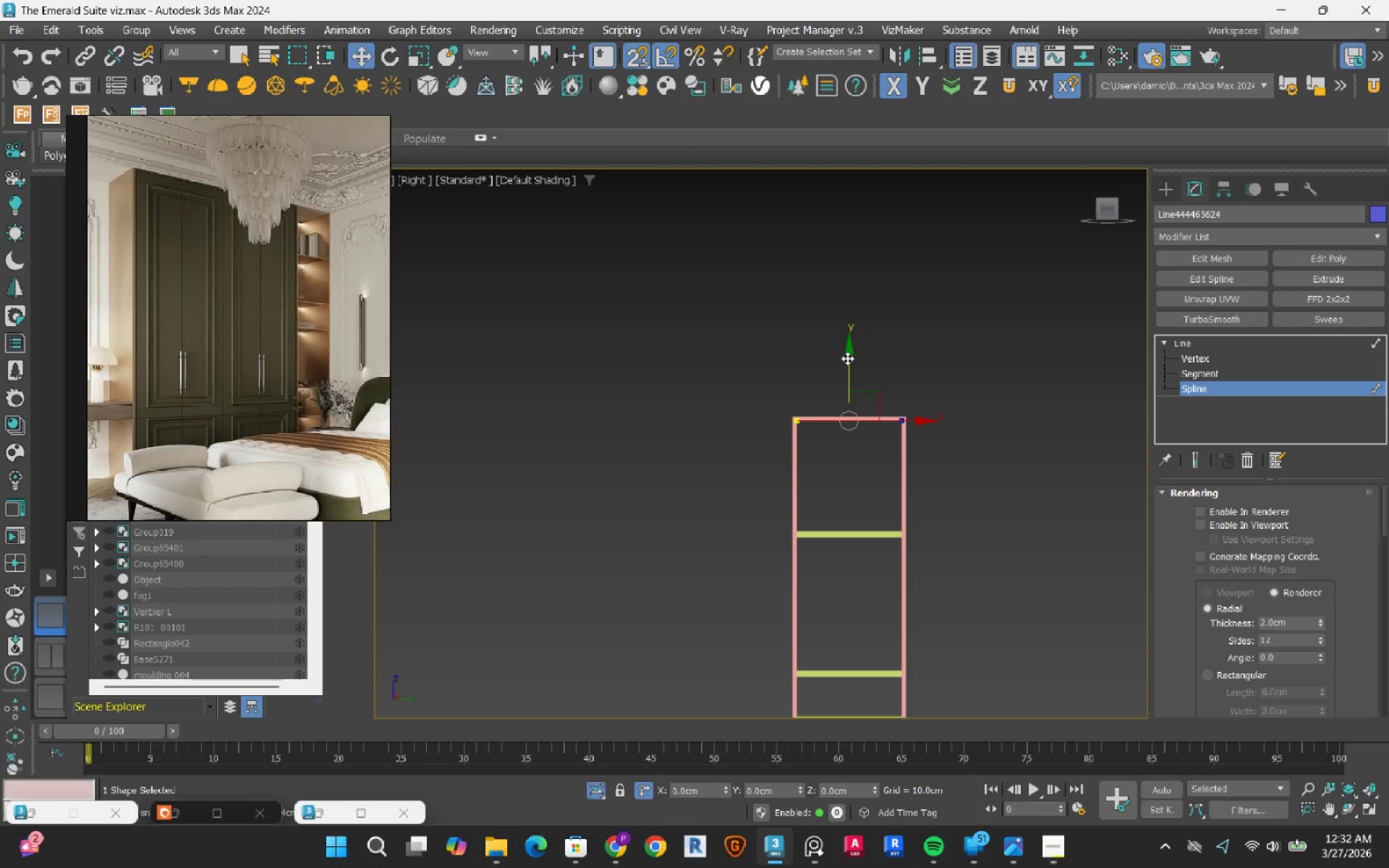 
hold_key(key=ShiftLeft, duration=1.52)
left_click_drag(start_coordinate=[847, 358], to_coordinate=[861, 543])
 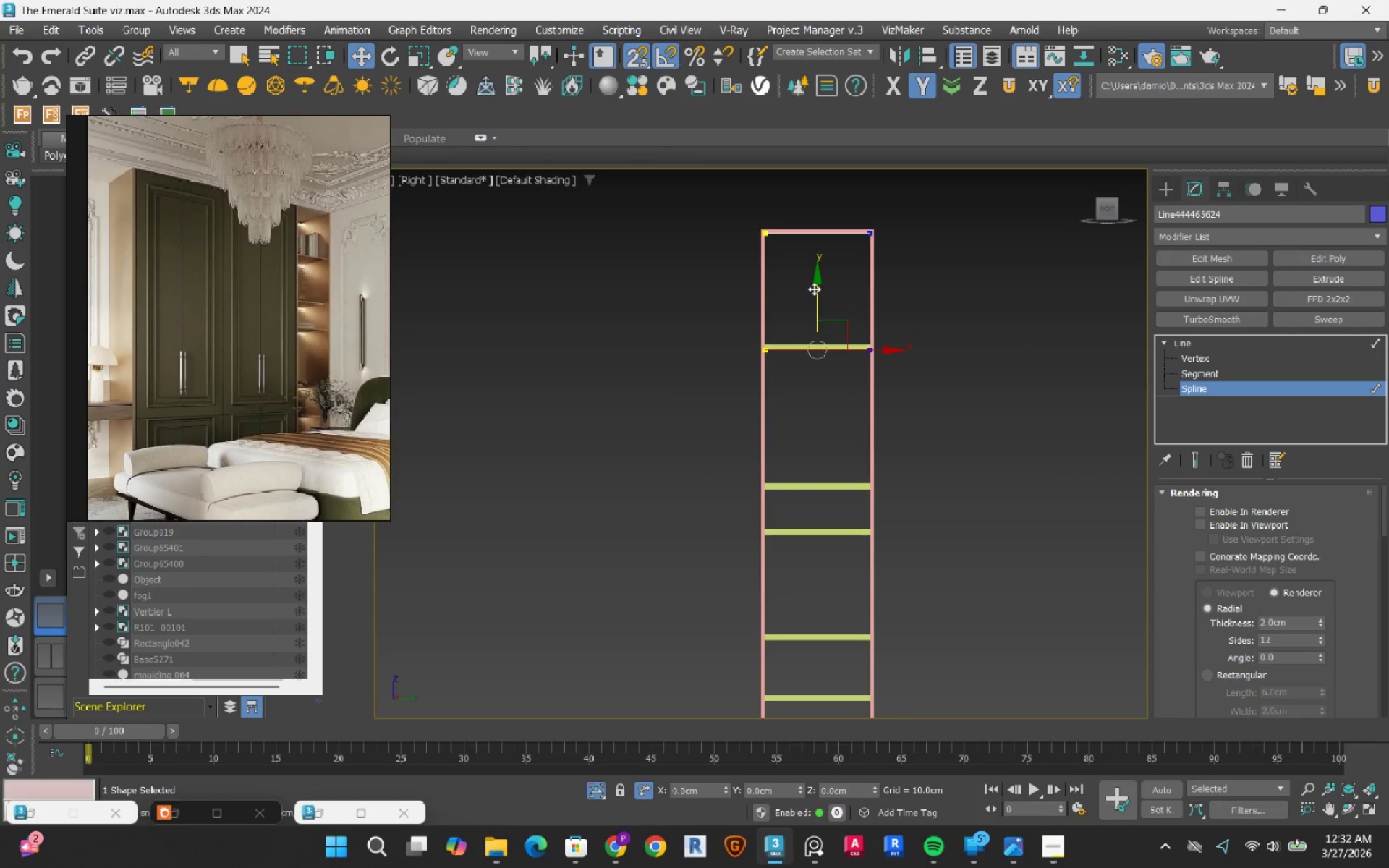 
hold_key(key=ShiftLeft, duration=1.33)
left_click_drag(start_coordinate=[817, 284], to_coordinate=[814, 493])
 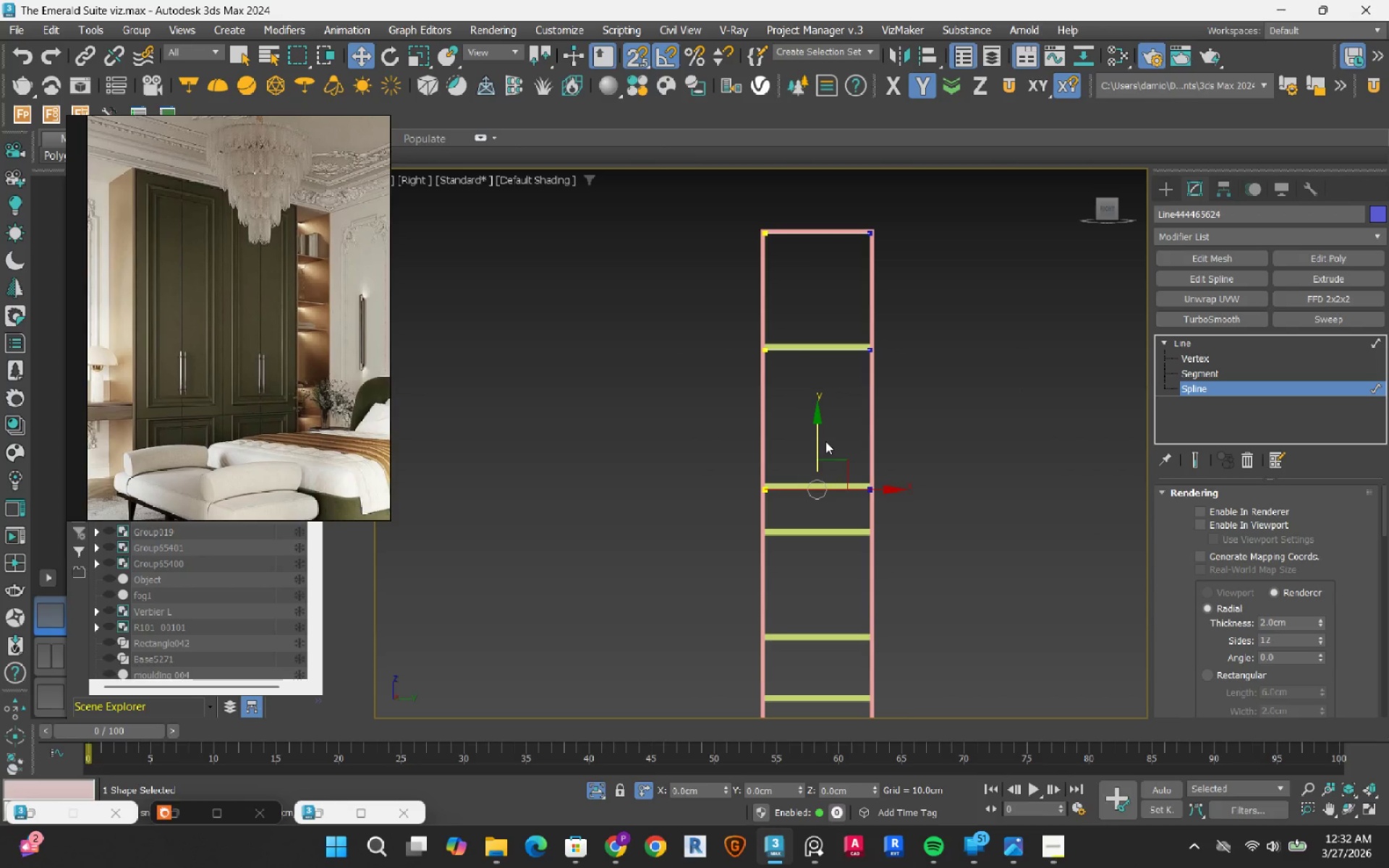 
hold_key(key=ShiftLeft, duration=1.32)
left_click_drag(start_coordinate=[820, 431], to_coordinate=[823, 537])
 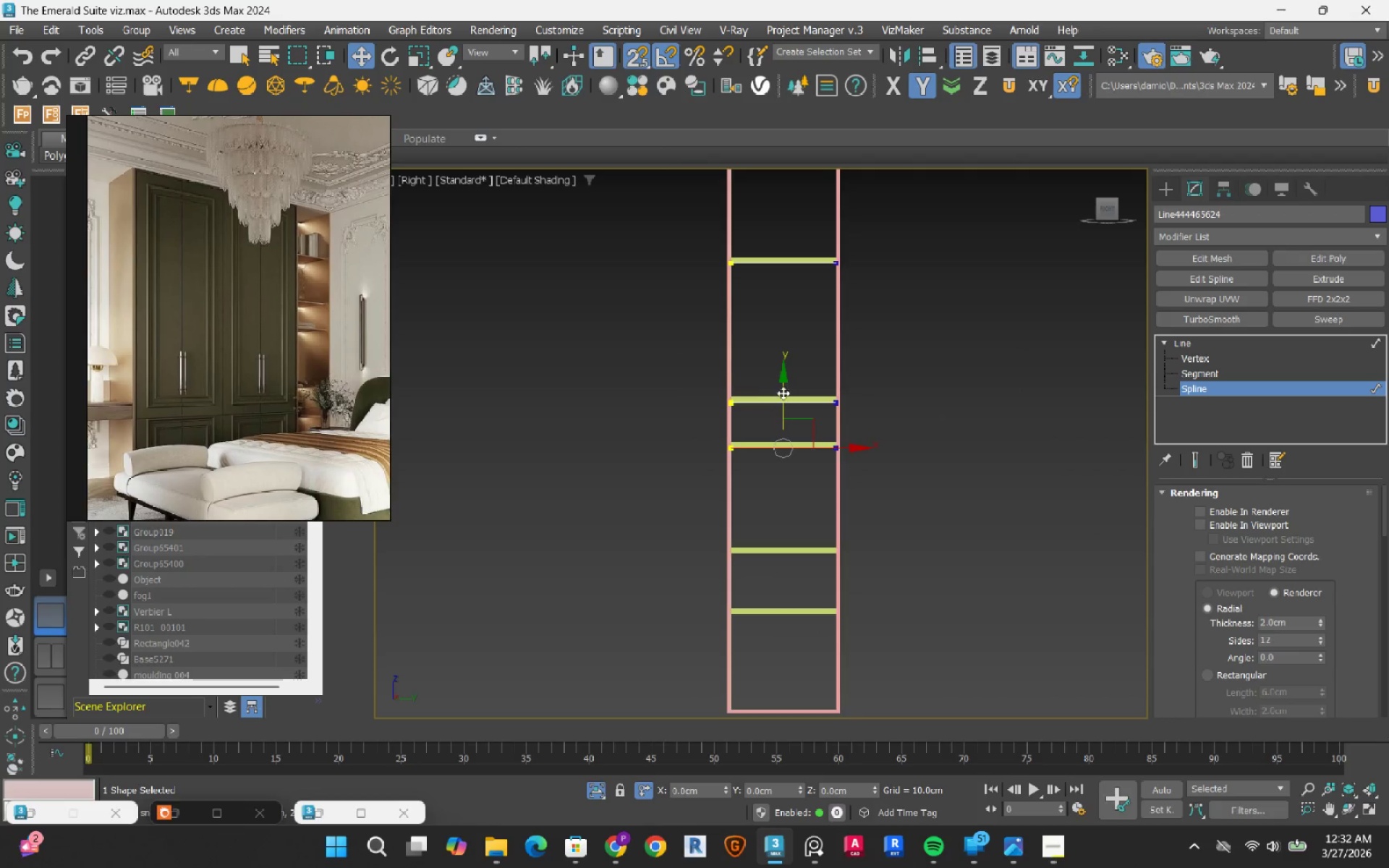 
hold_key(key=ShiftLeft, duration=1.13)
left_click_drag(start_coordinate=[783, 386], to_coordinate=[786, 555])
 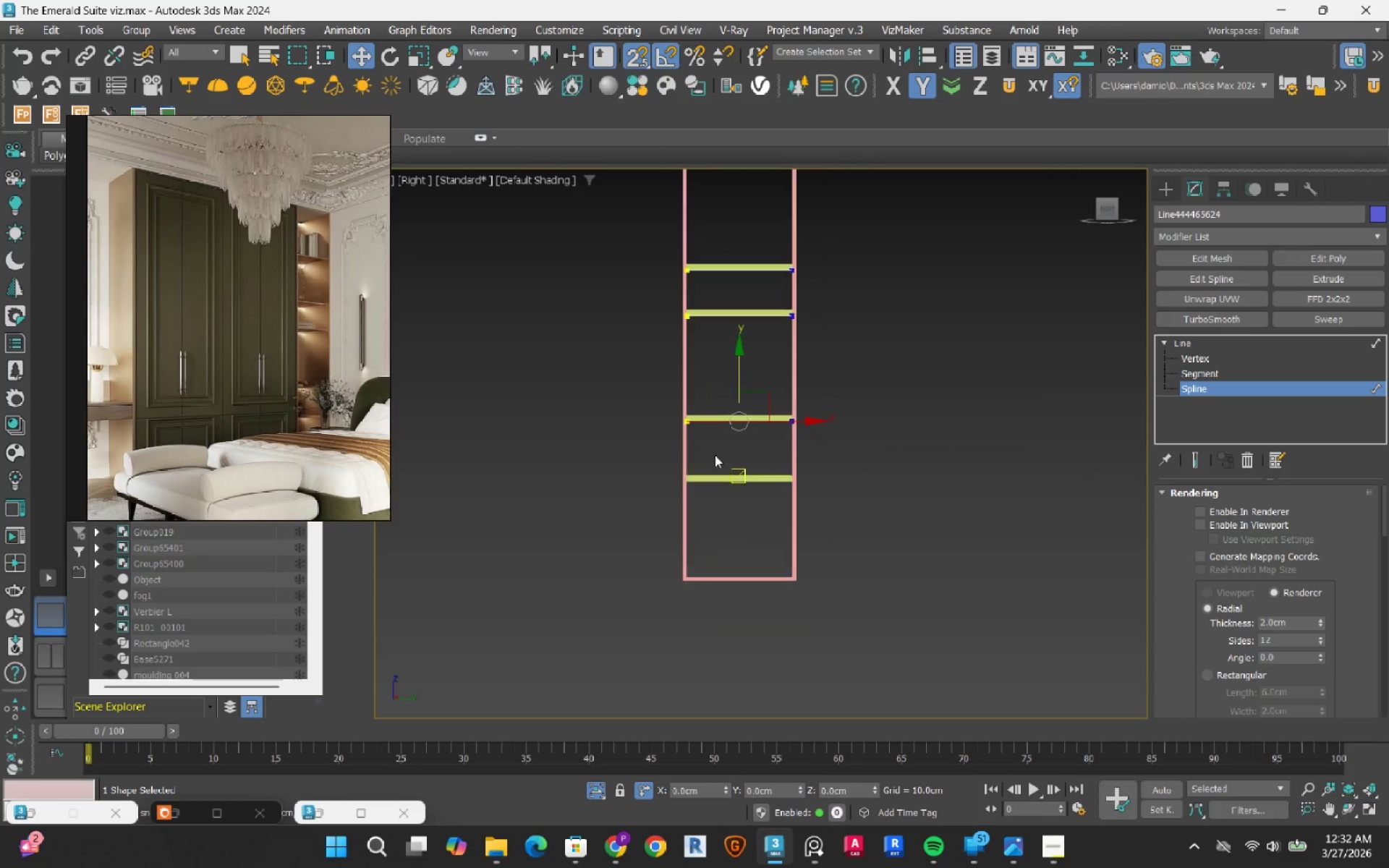 
hold_key(key=ShiftLeft, duration=1.19)
 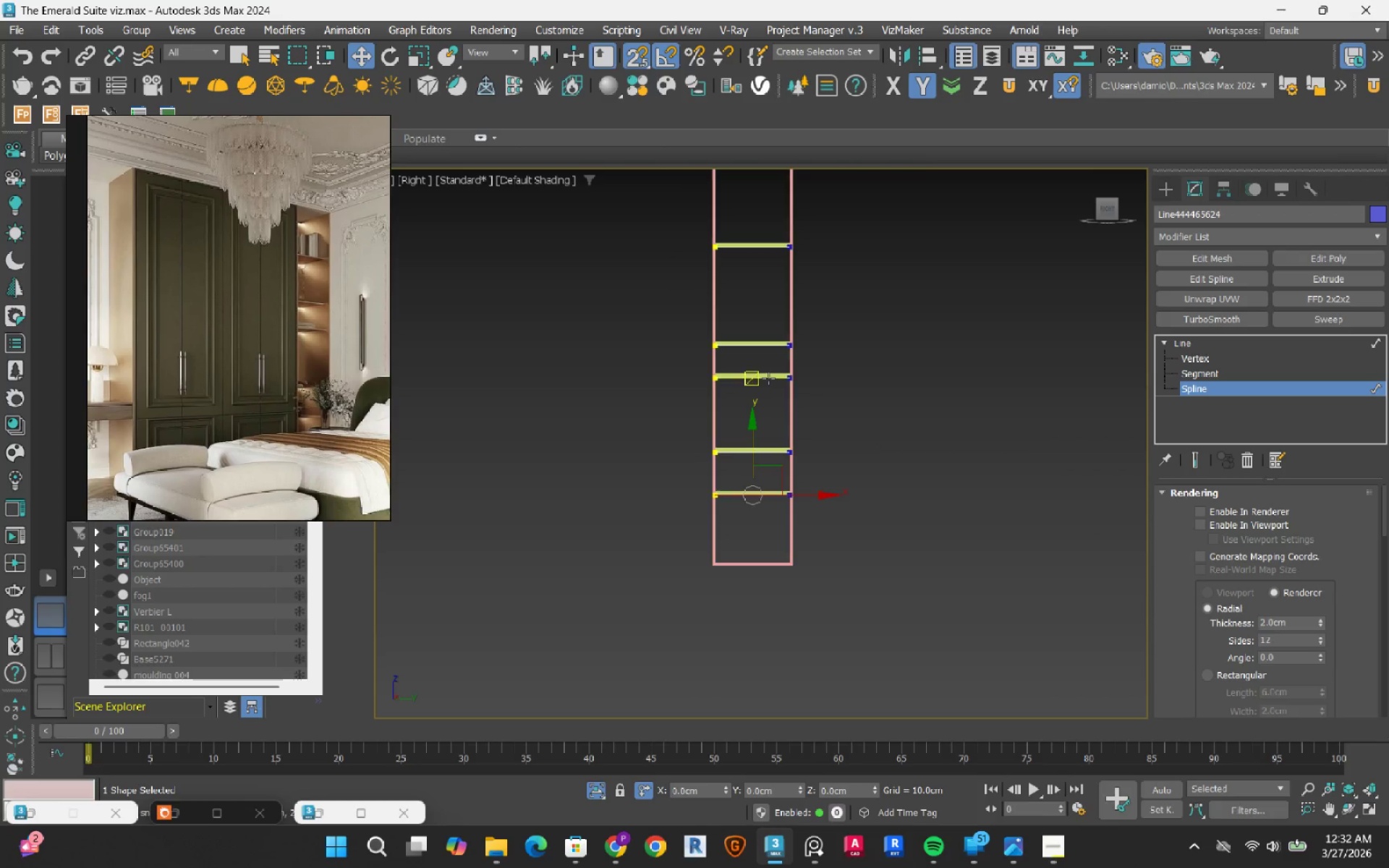 
scroll: coordinate [705, 448], scroll_direction: up, amount: 1.0
 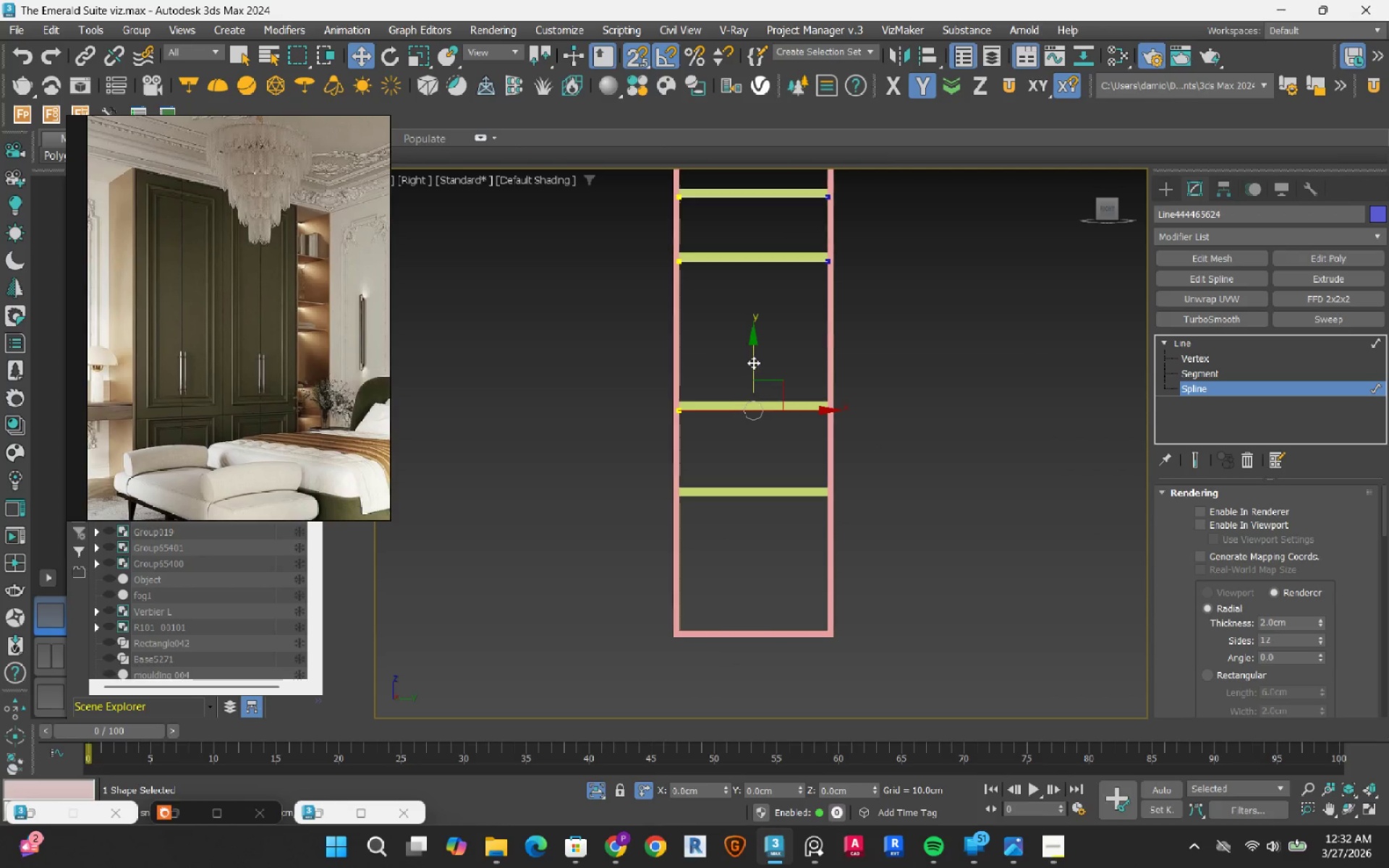 
left_click_drag(start_coordinate=[754, 357], to_coordinate=[752, 494])
 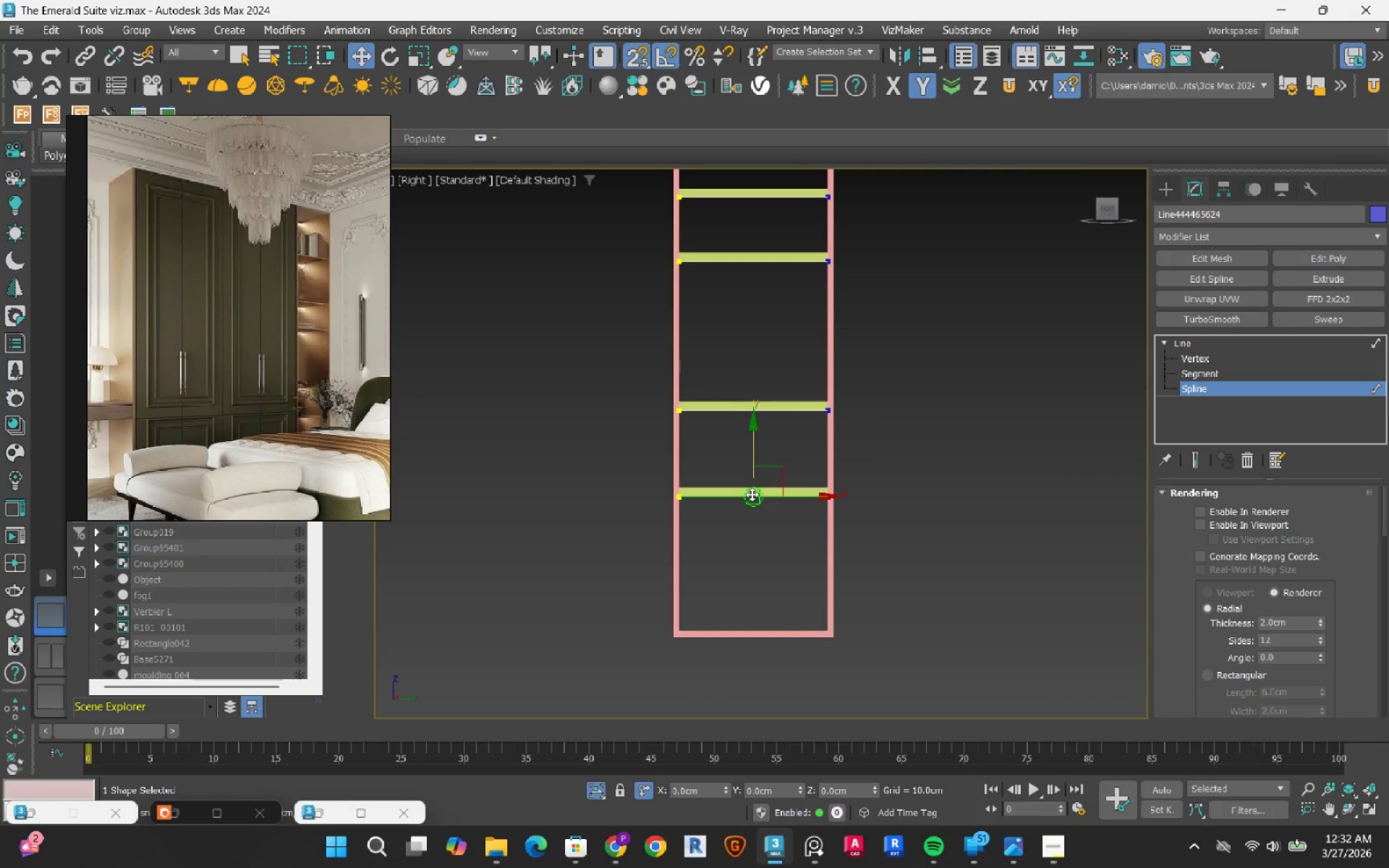 
scroll: coordinate [752, 494], scroll_direction: down, amount: 2.0
 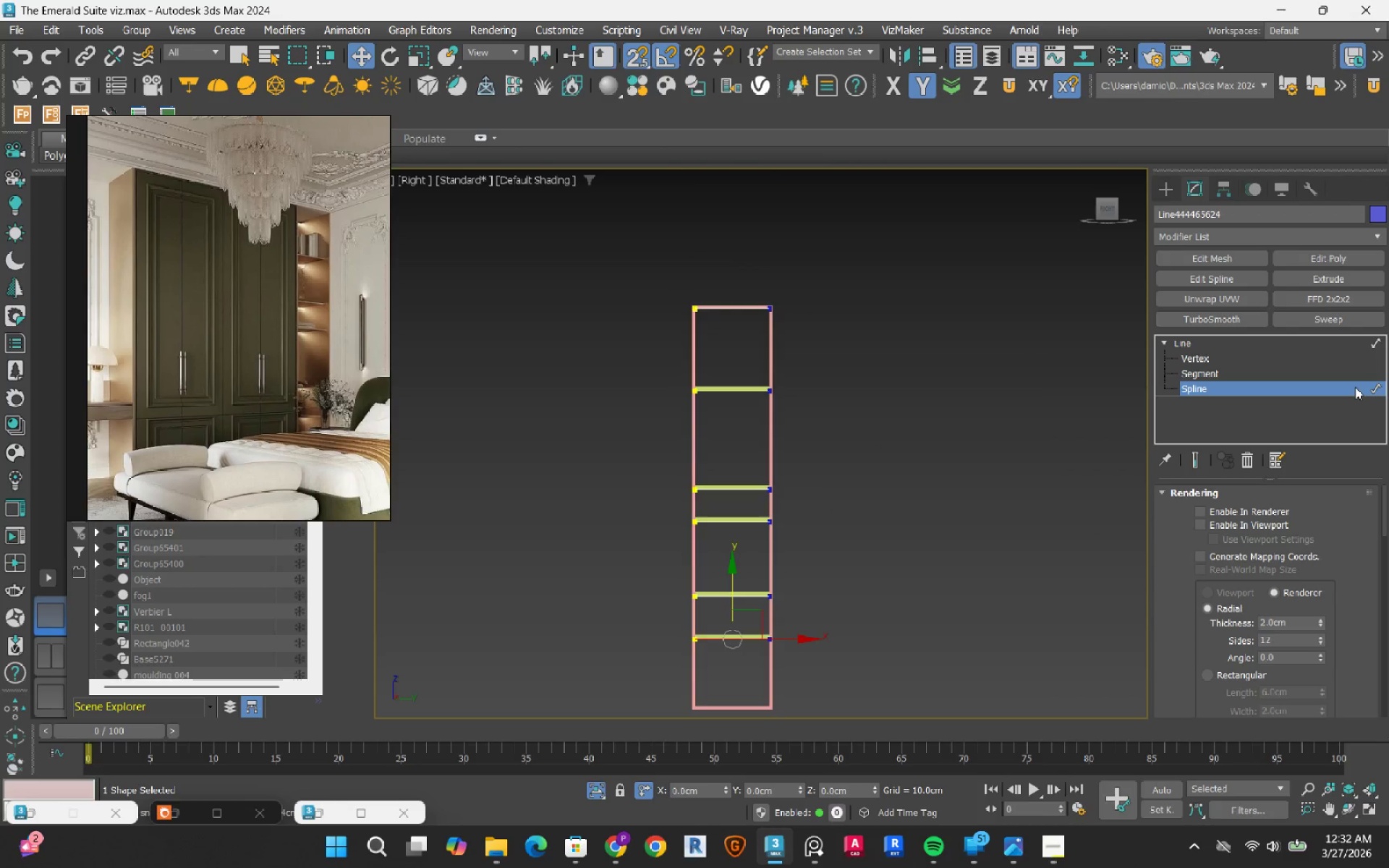 
left_click_drag(start_coordinate=[1377, 385], to_coordinate=[1373, 385])
 